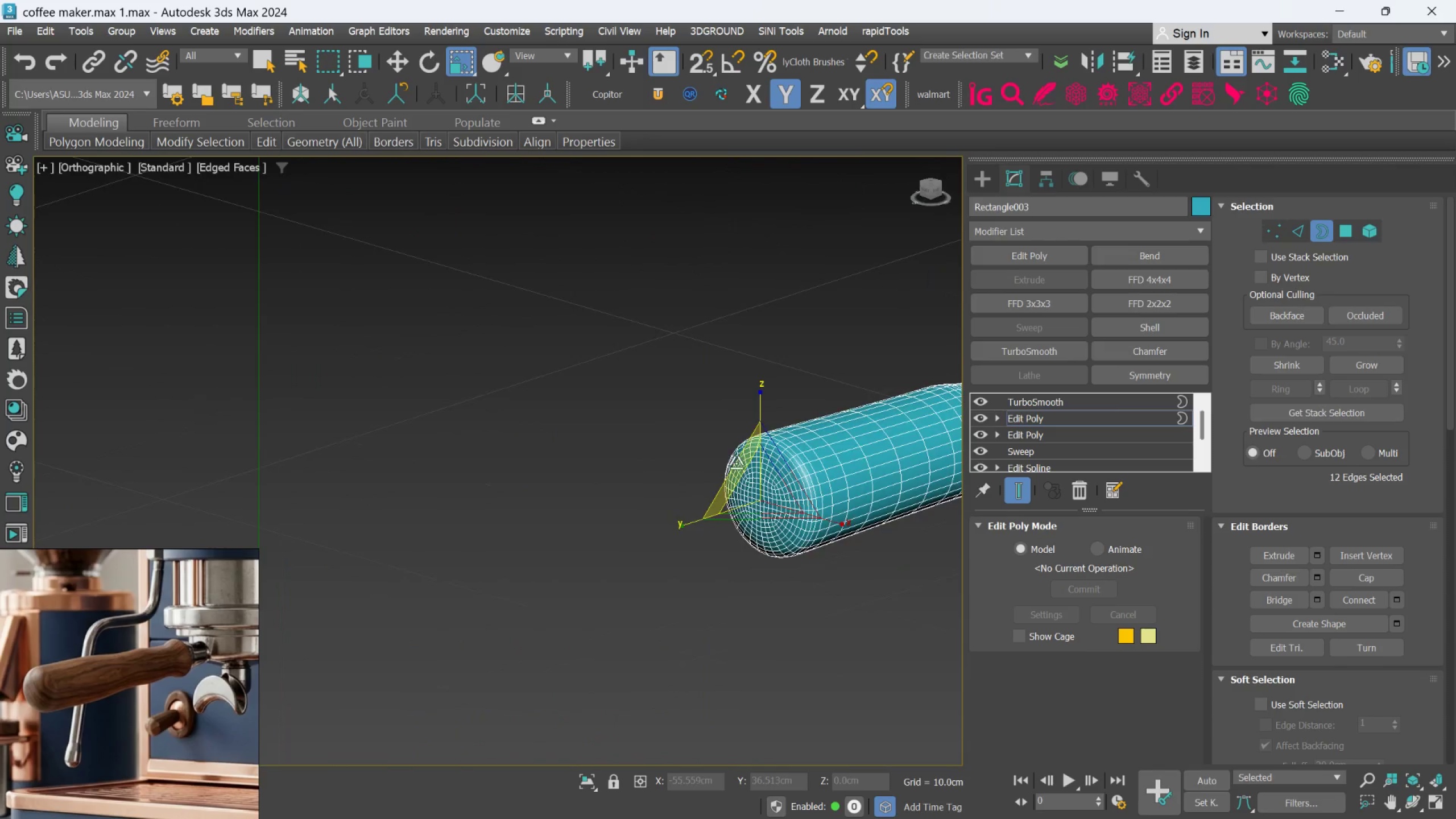 
scroll: coordinate [780, 495], scroll_direction: down, amount: 3.0
 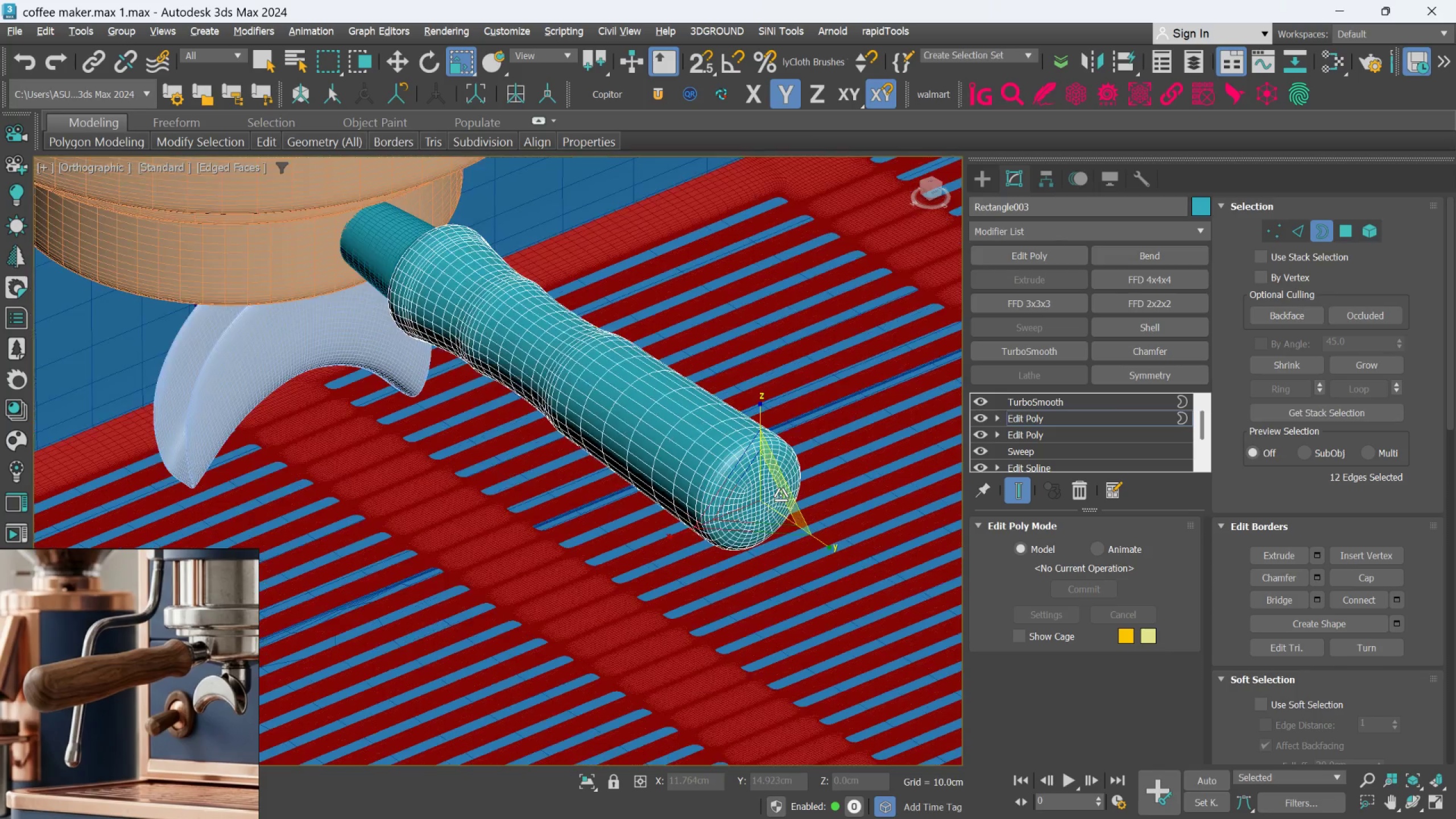 
hold_key(key=AltLeft, duration=0.87)
 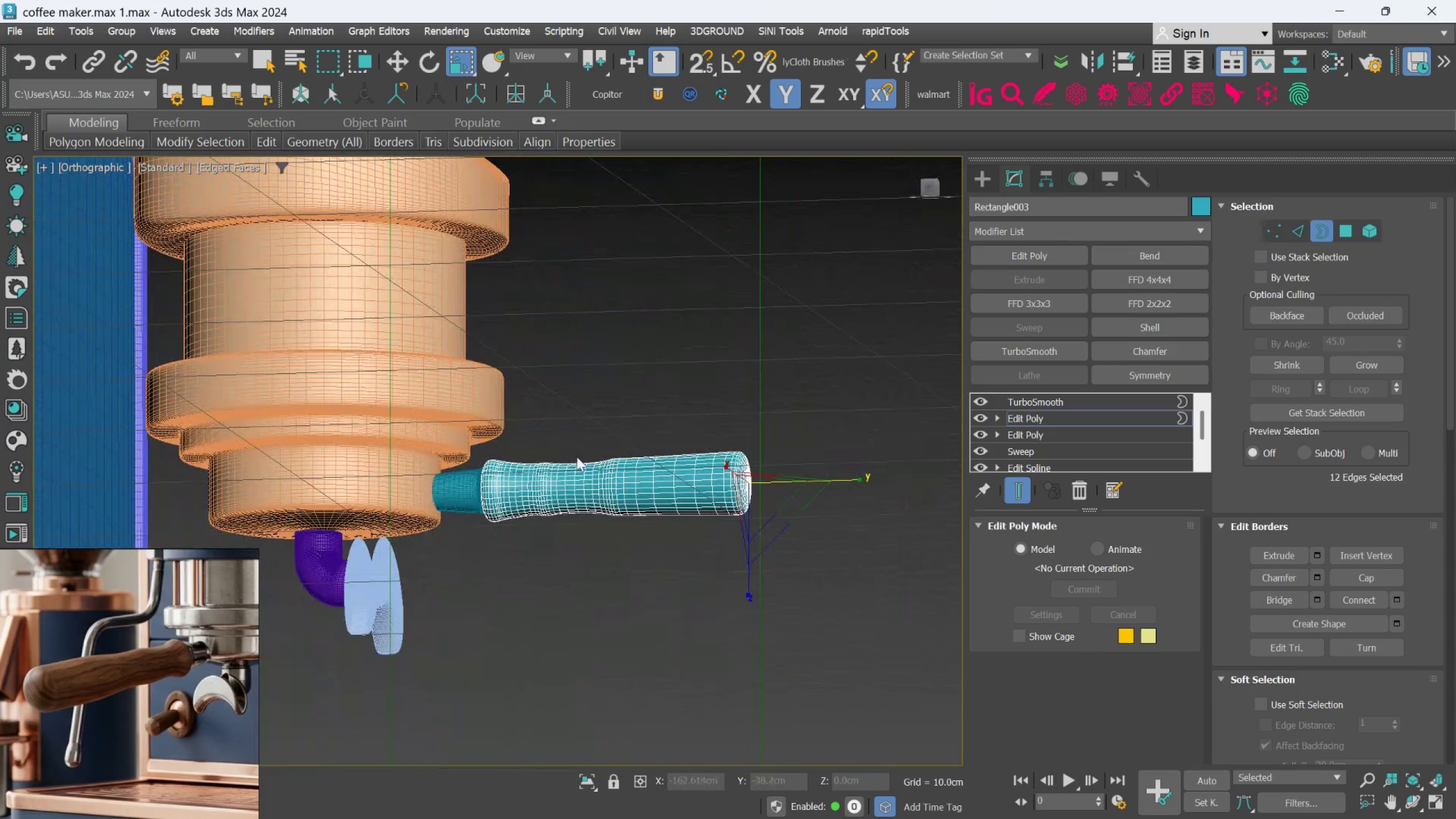 
scroll: coordinate [738, 466], scroll_direction: down, amount: 2.0
 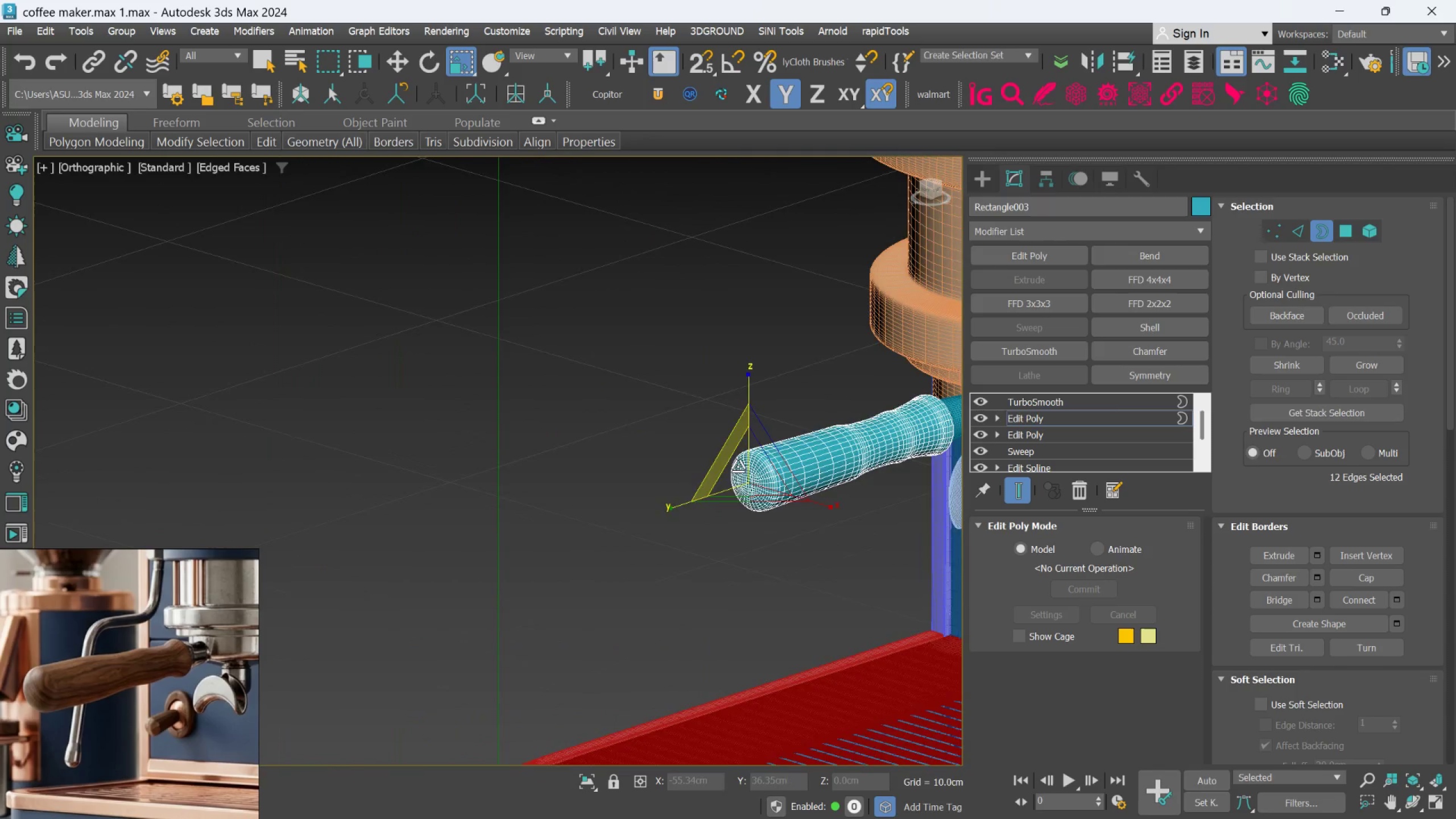 
hold_key(key=AltLeft, duration=1.04)
 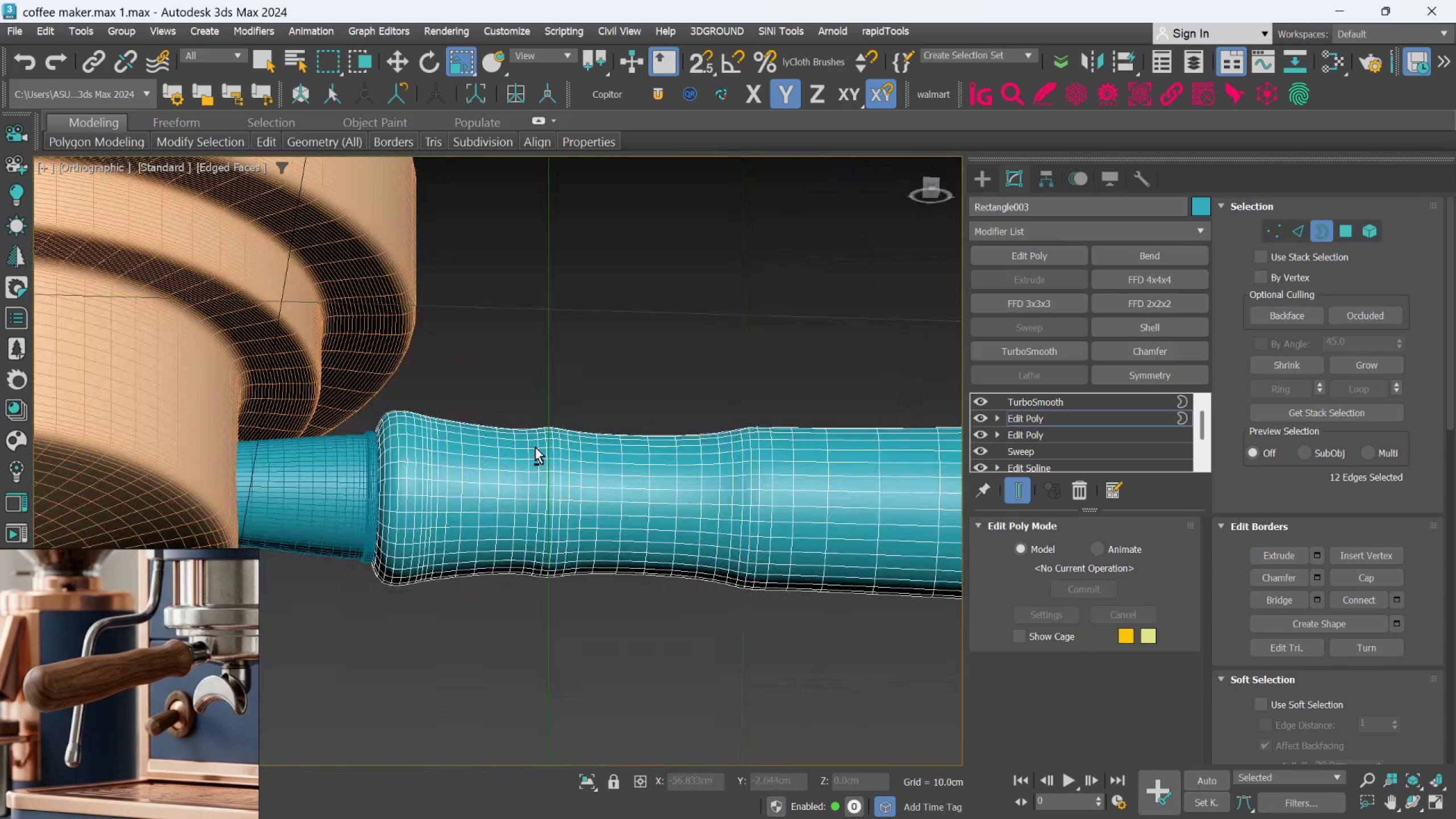 
scroll: coordinate [535, 465], scroll_direction: up, amount: 3.0
 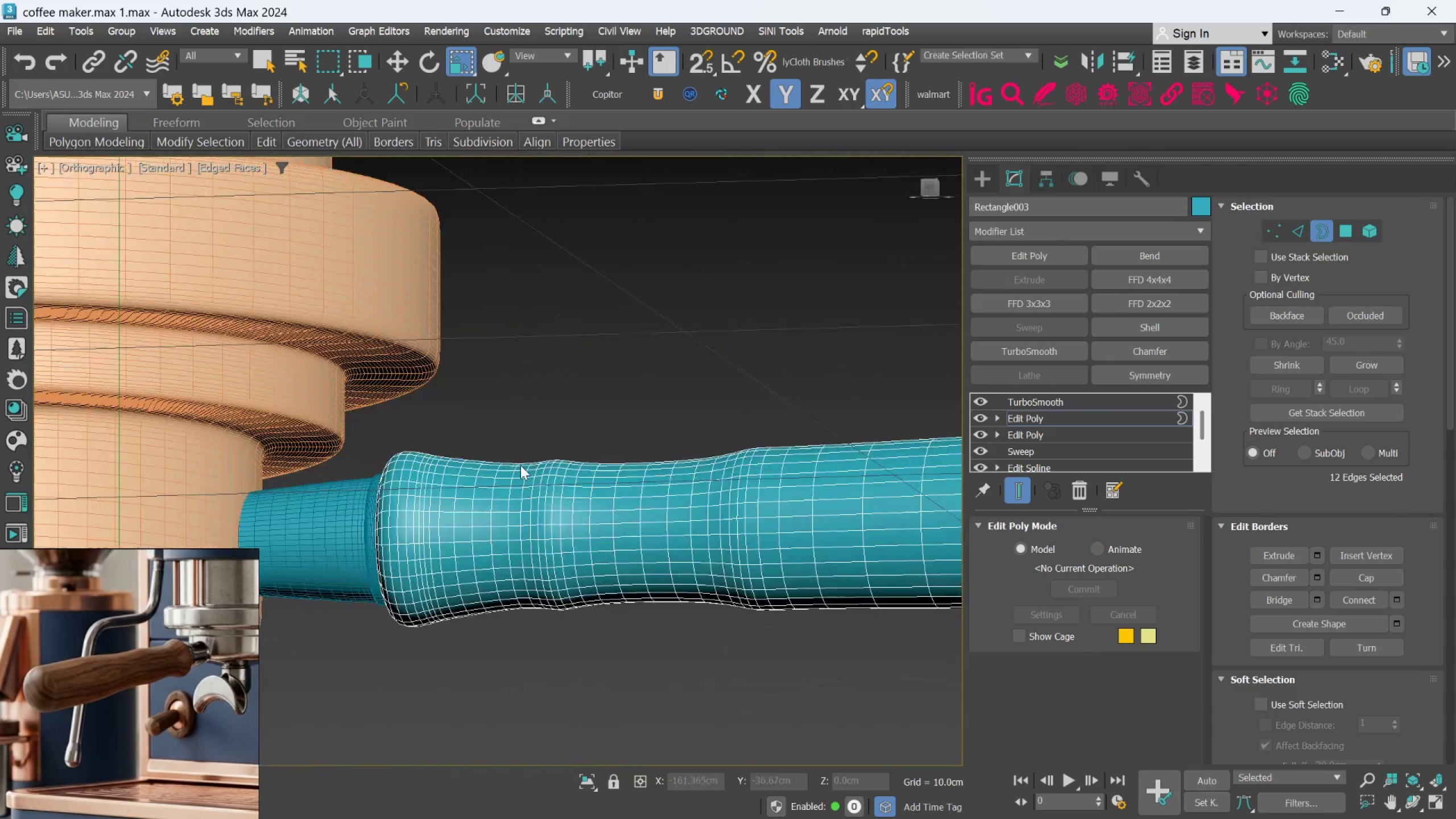 
hold_key(key=AltLeft, duration=0.63)
 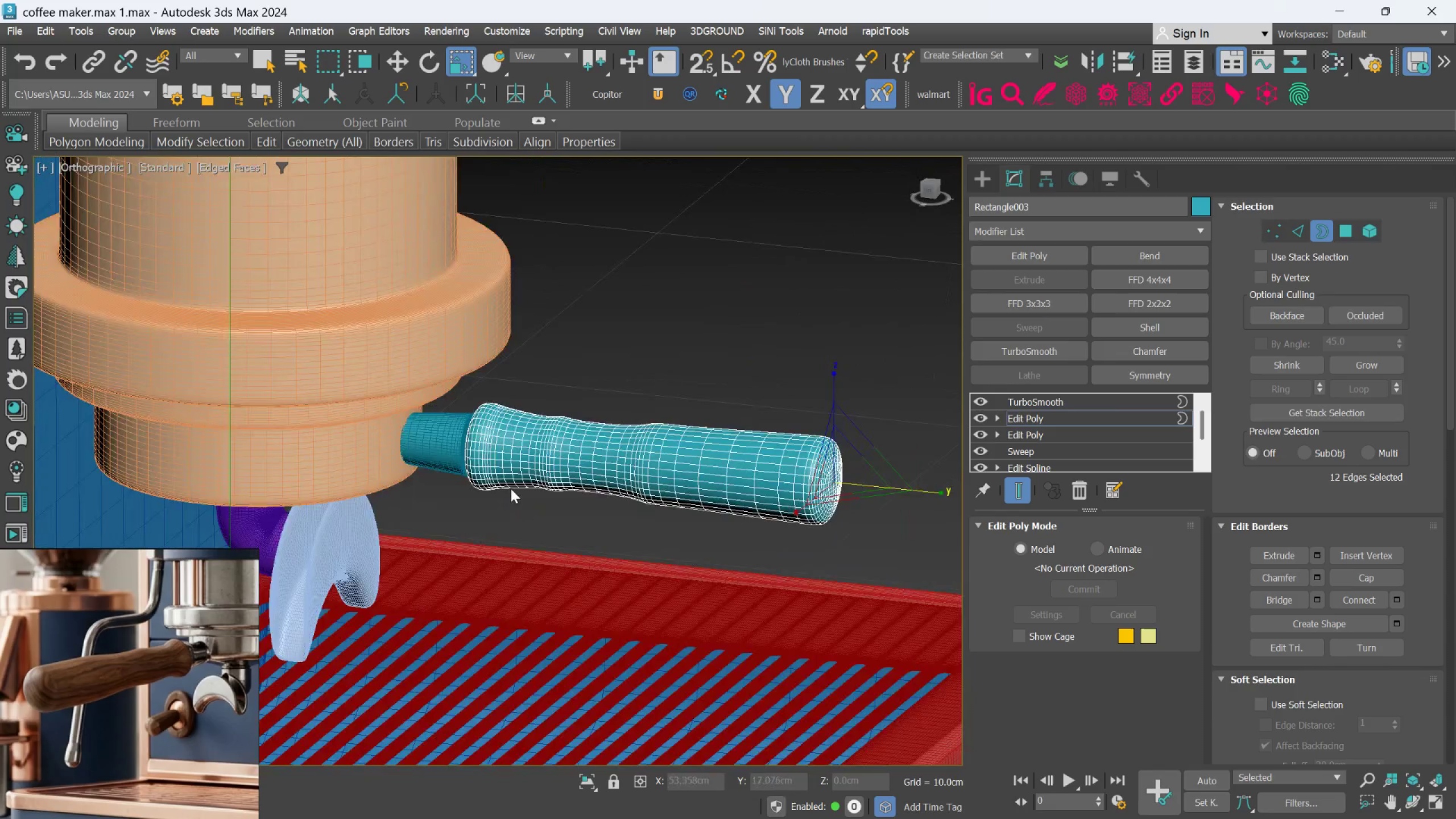 
scroll: coordinate [535, 447], scroll_direction: down, amount: 2.0
 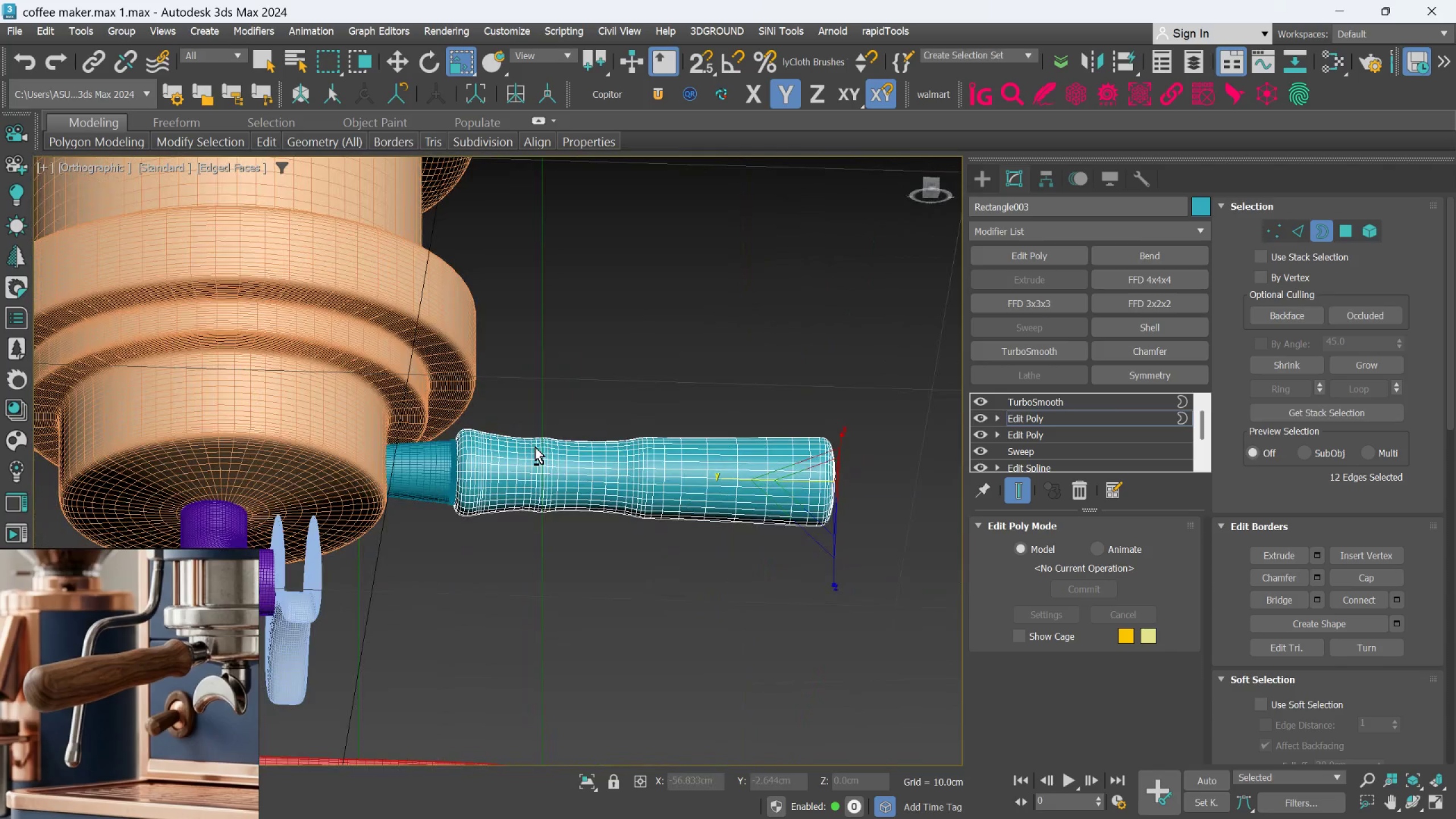 
hold_key(key=AltLeft, duration=0.47)
 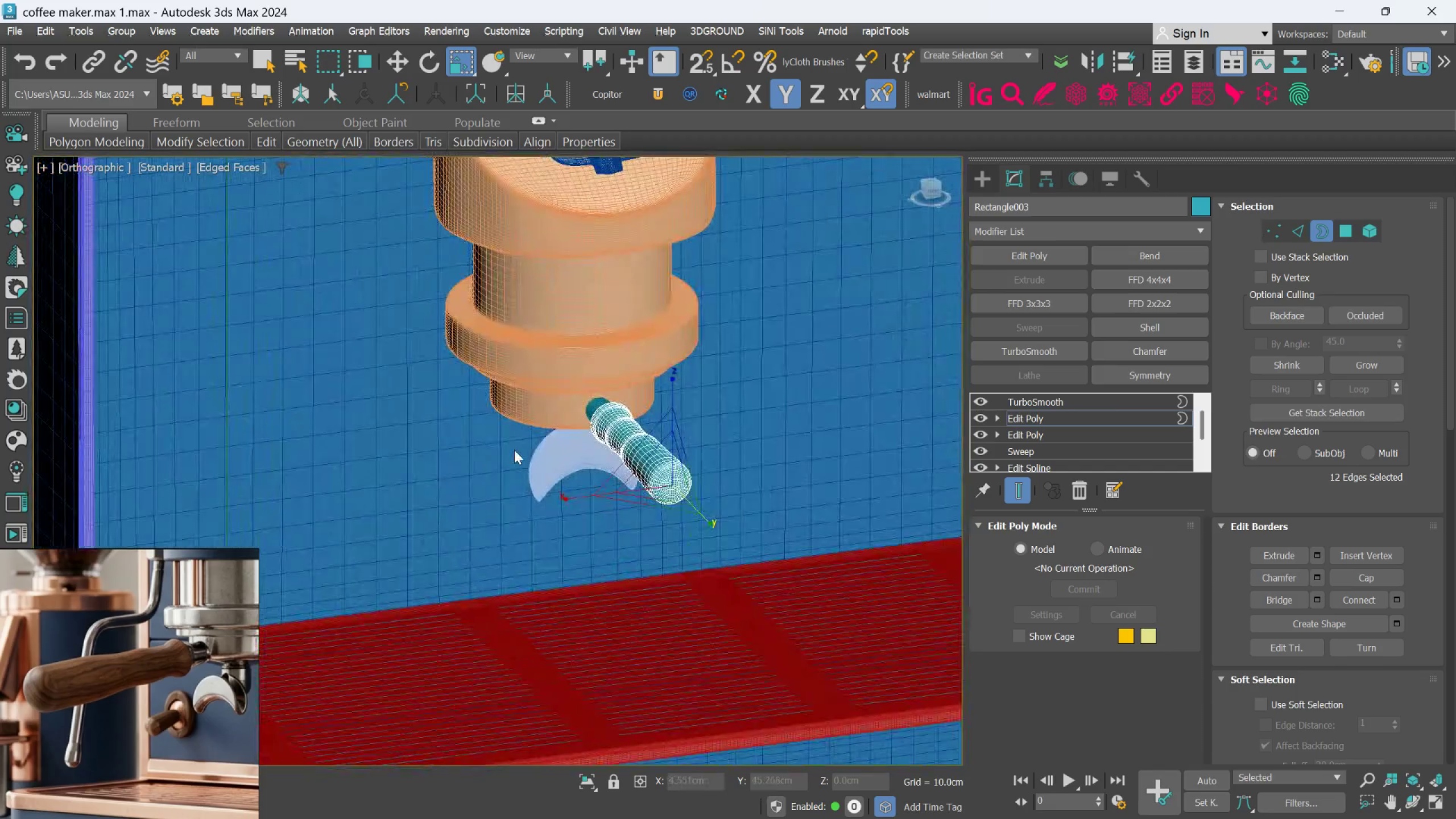 
scroll: coordinate [511, 489], scroll_direction: down, amount: 2.0
 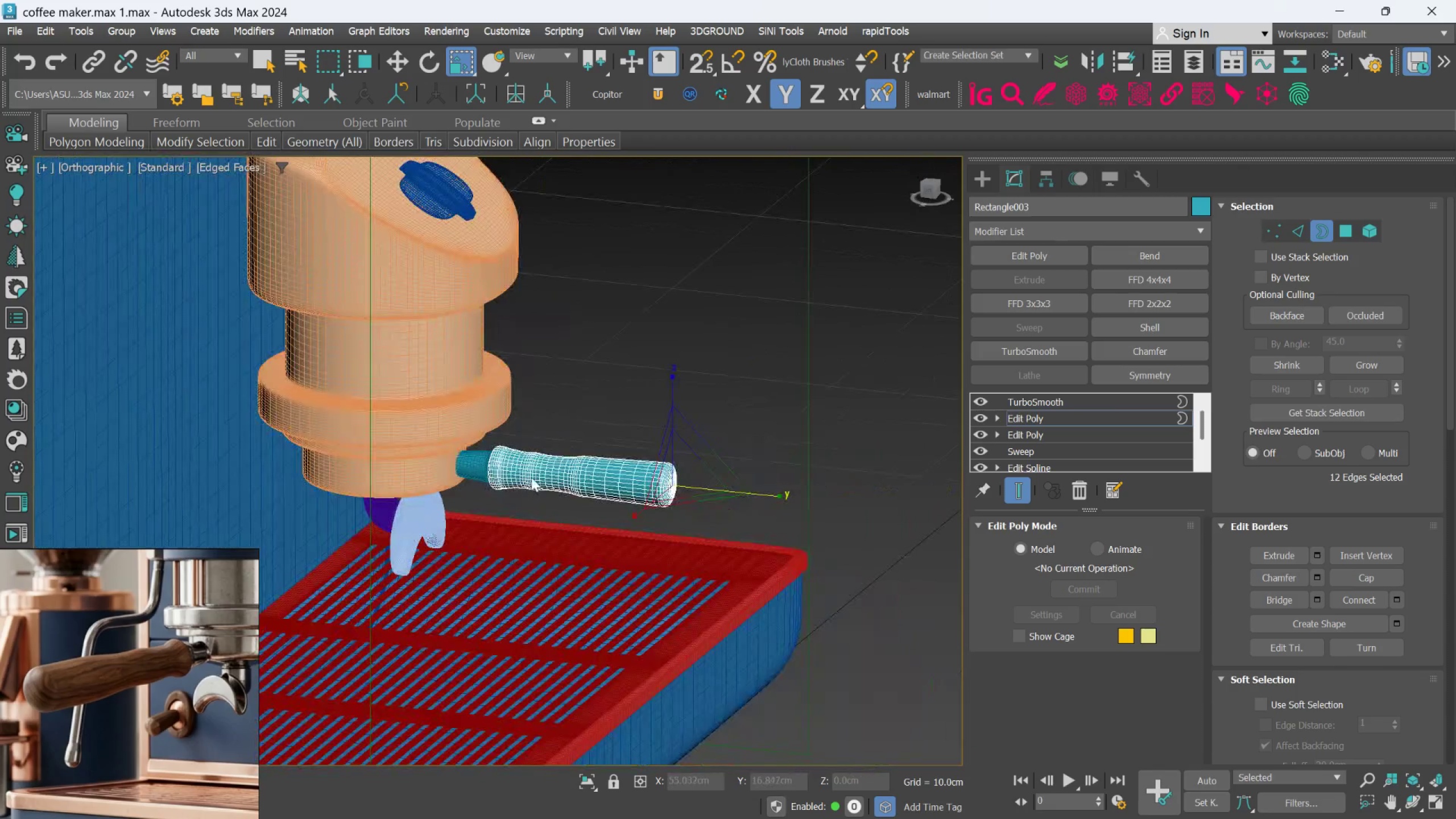 
hold_key(key=AltLeft, duration=0.3)
 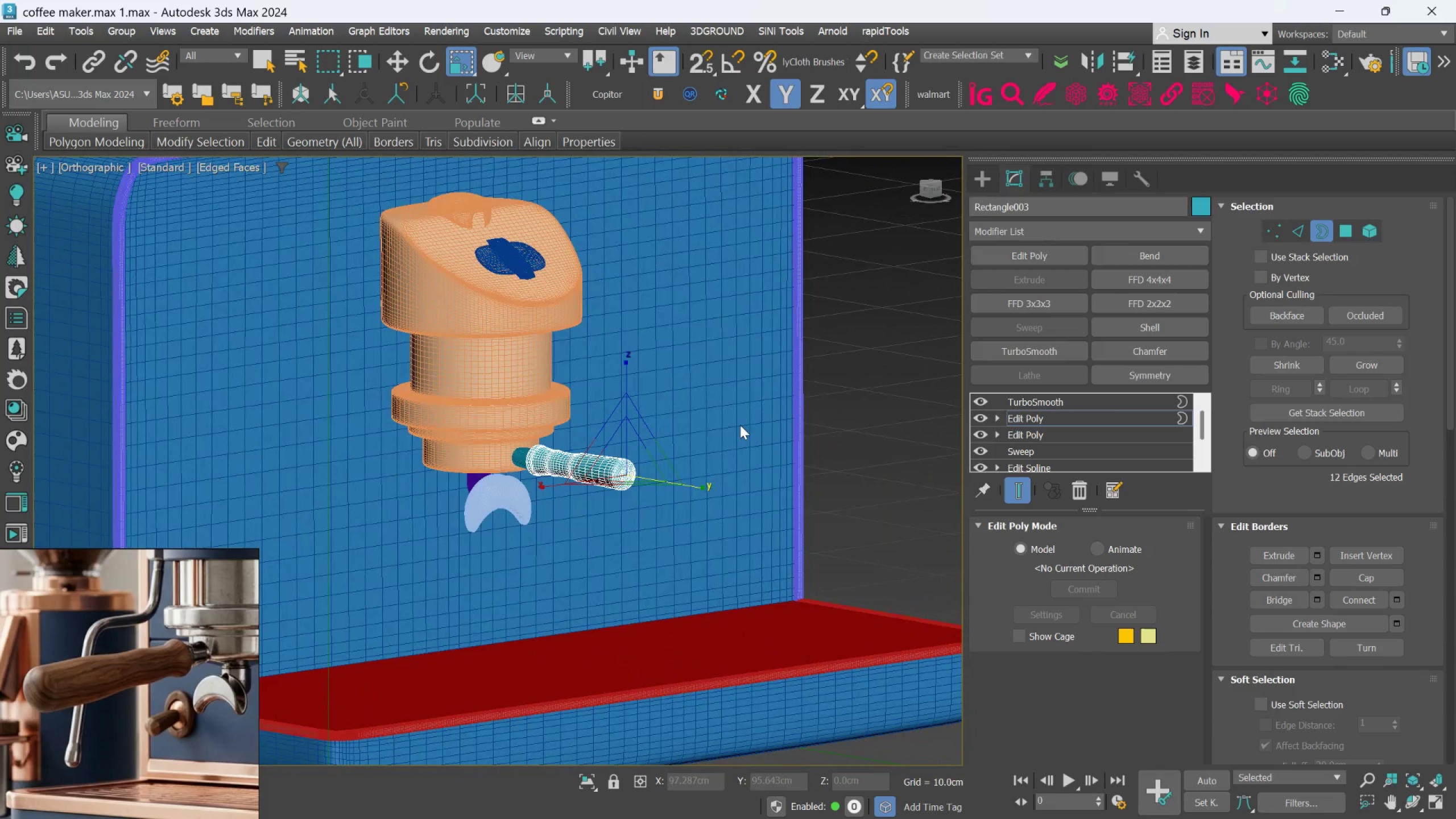 
scroll: coordinate [514, 450], scroll_direction: down, amount: 1.0
 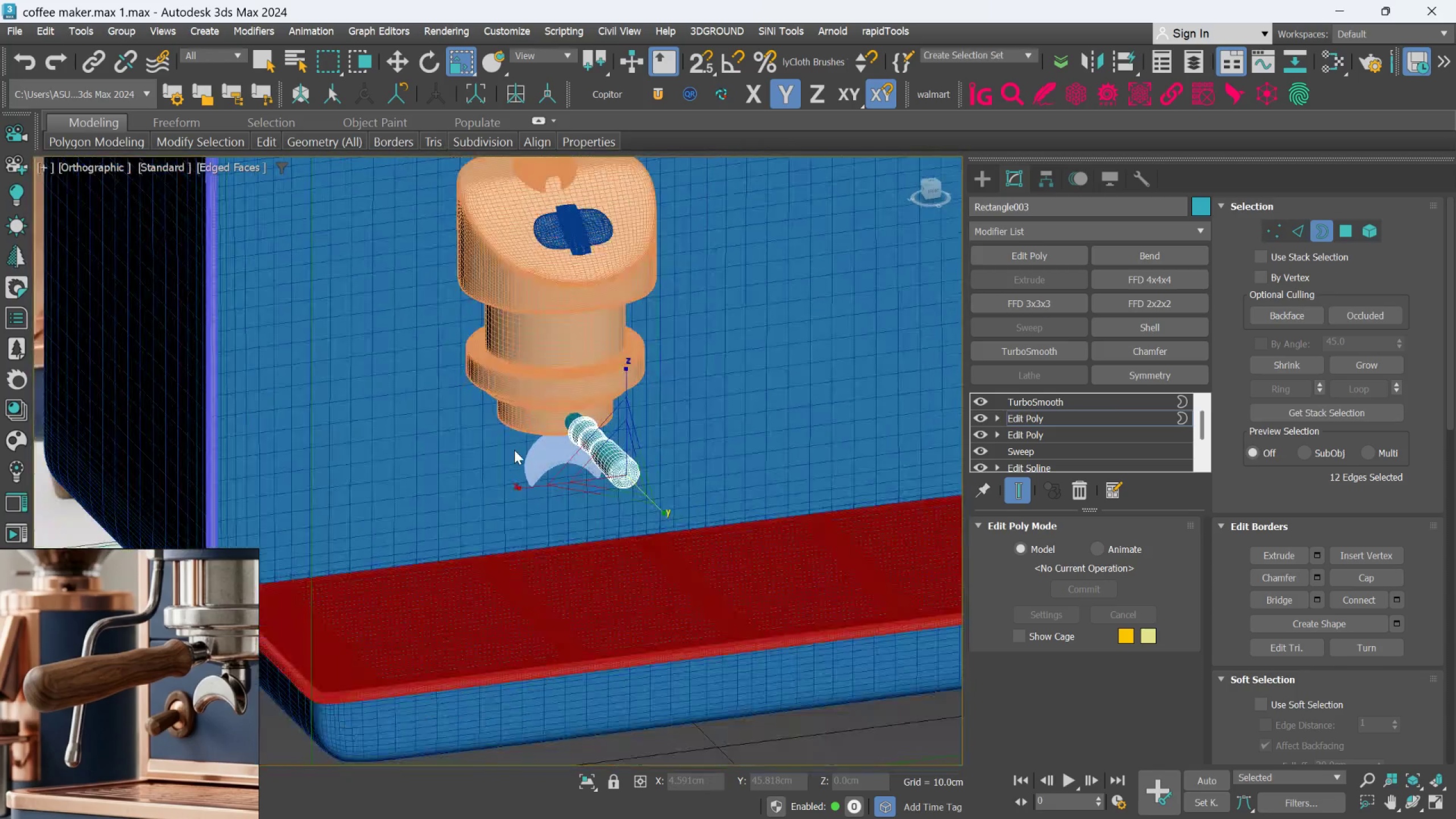 
key(F4)
 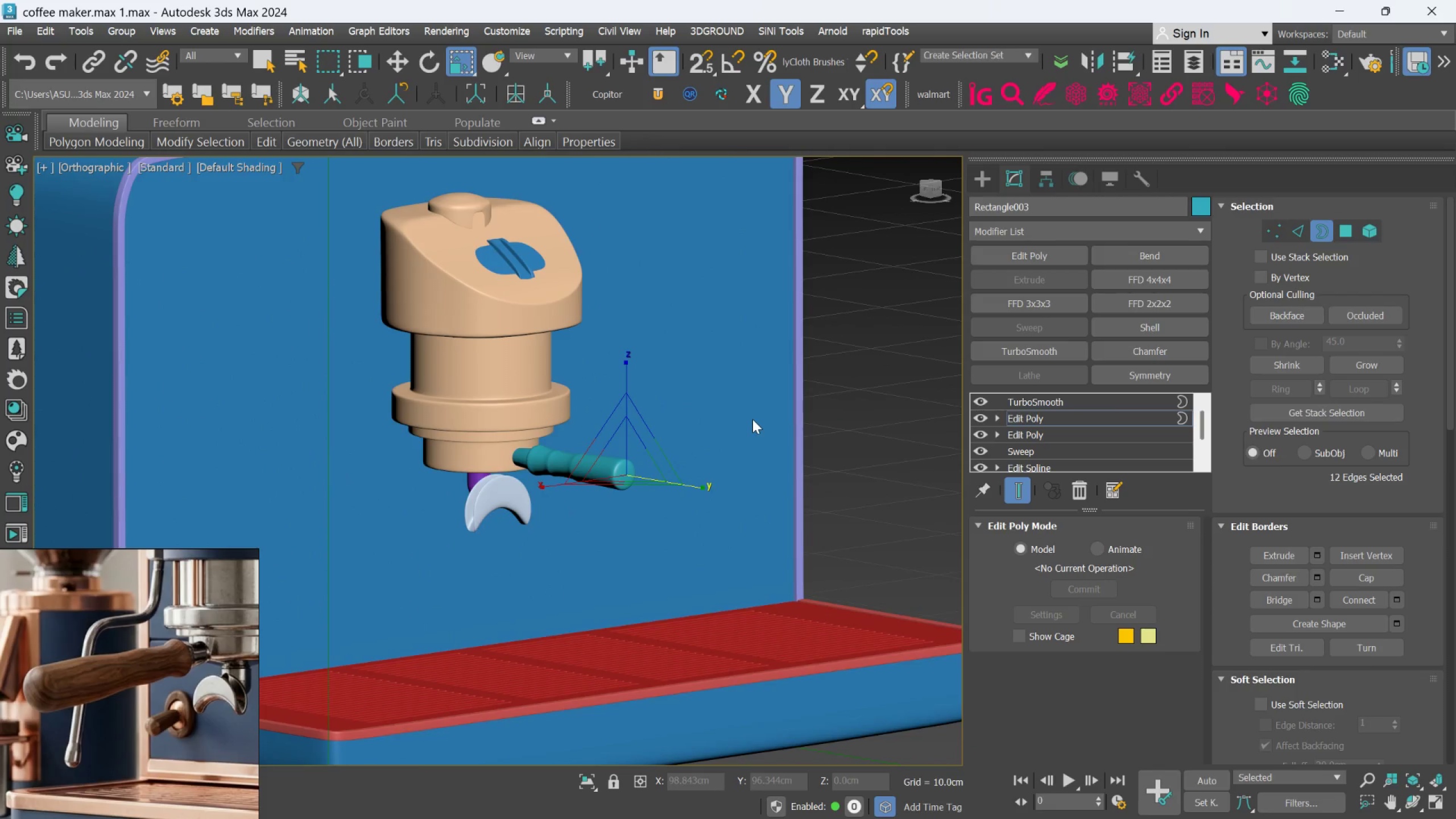 
hold_key(key=AltLeft, duration=0.48)
 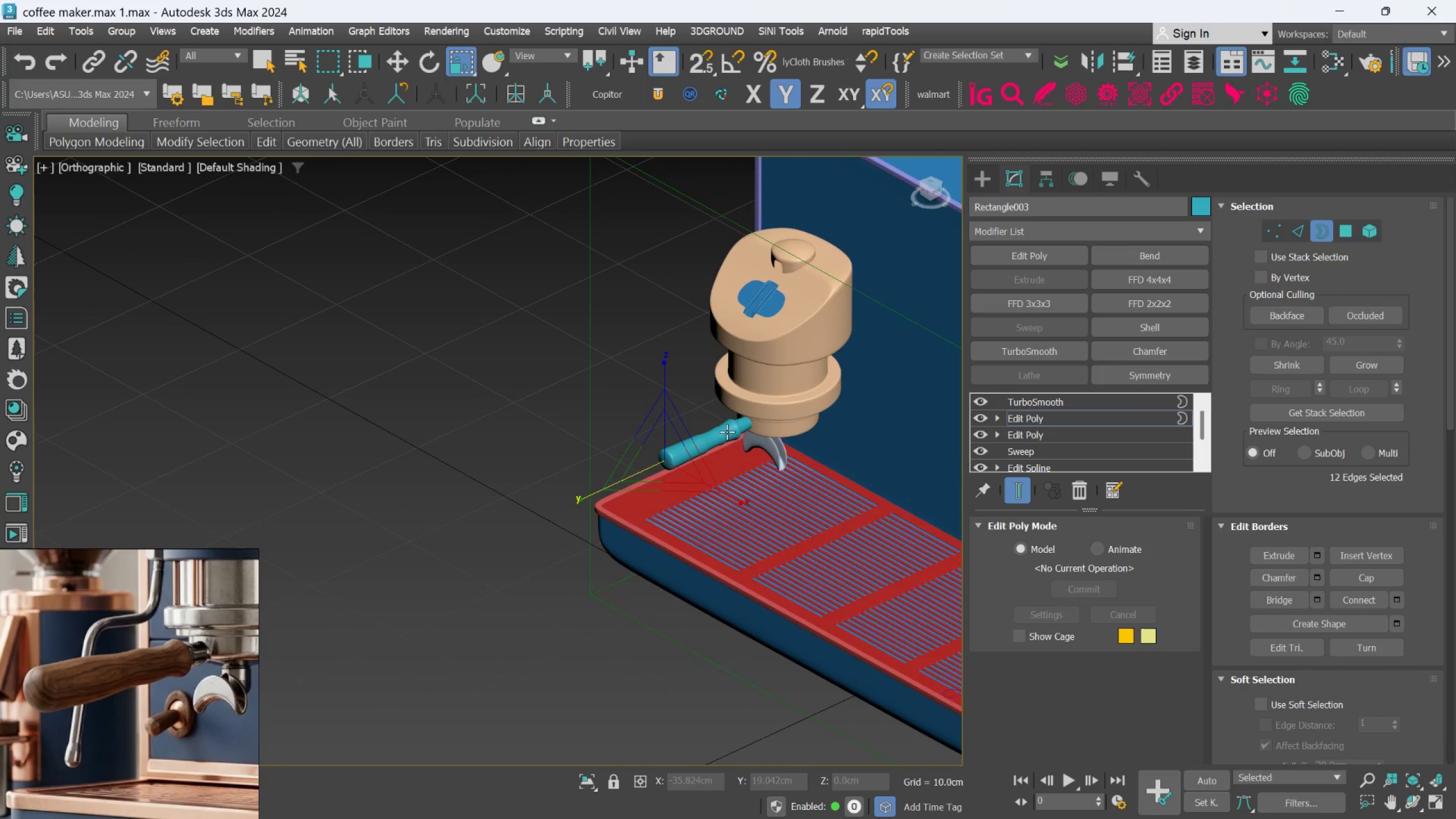 
scroll: coordinate [756, 426], scroll_direction: down, amount: 1.0
 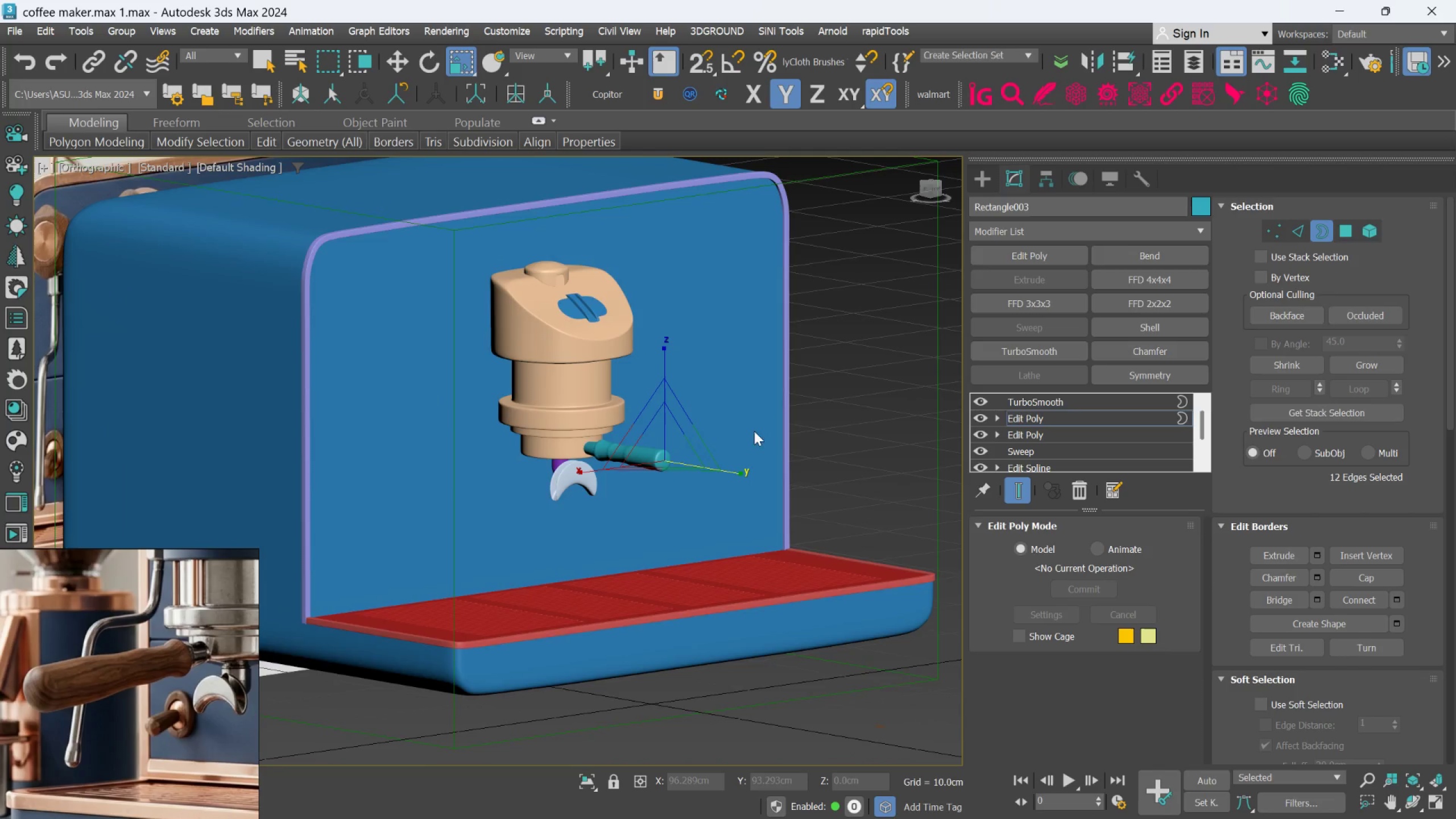 
hold_key(key=AltLeft, duration=0.54)
 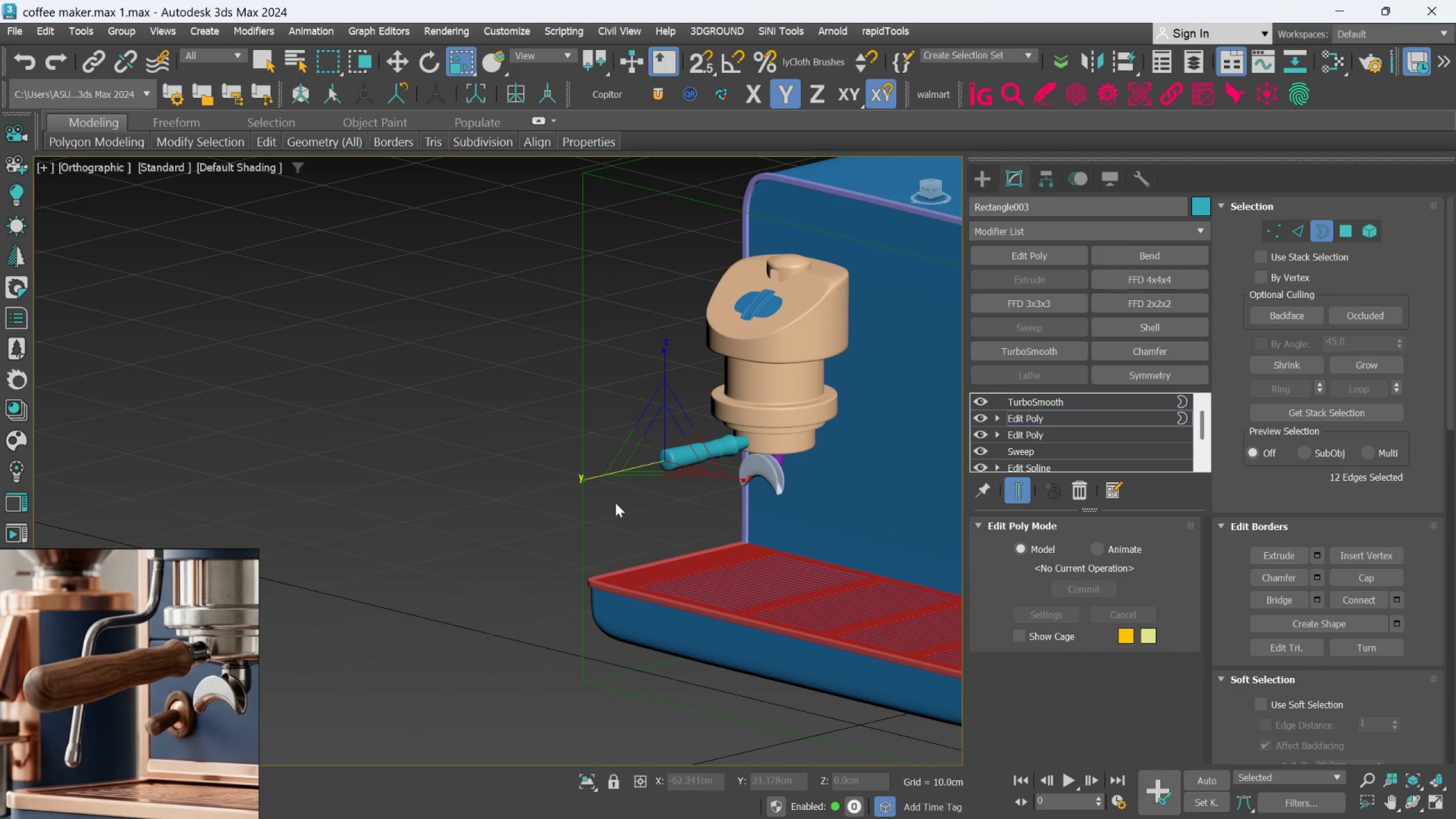 
scroll: coordinate [686, 452], scroll_direction: up, amount: 3.0
 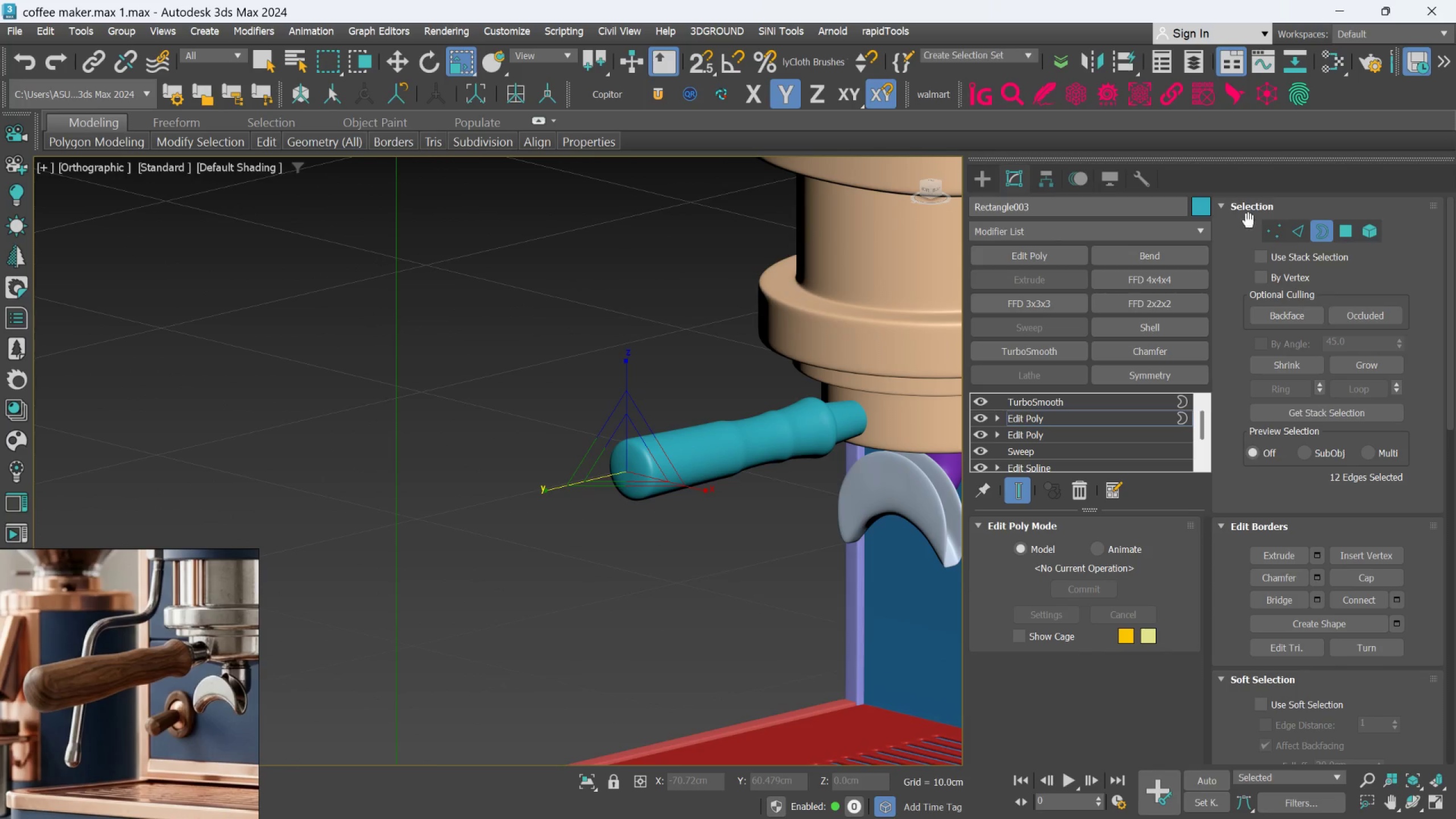 
left_click([1268, 228])
 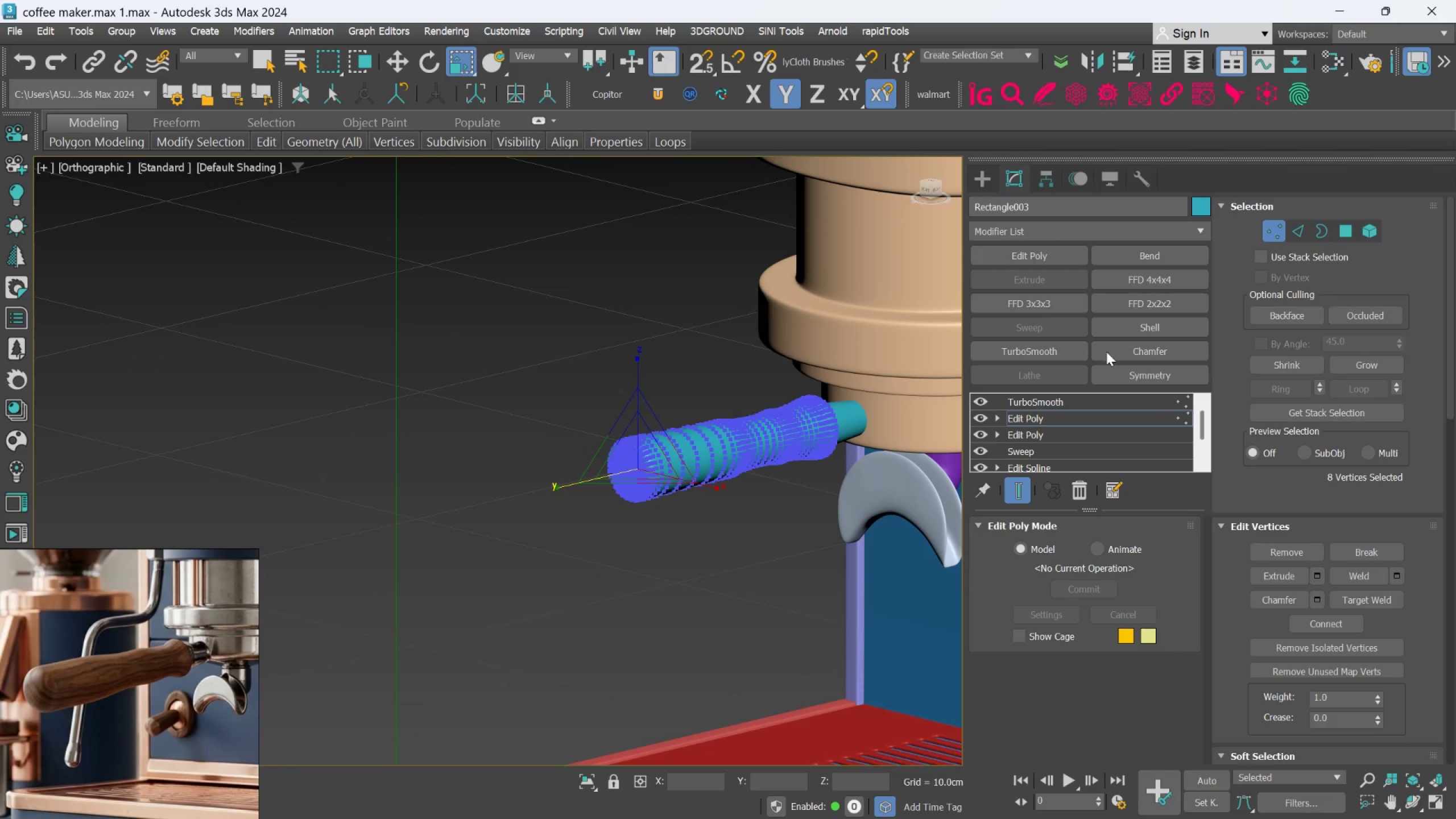 
hold_key(key=AltLeft, duration=0.71)
 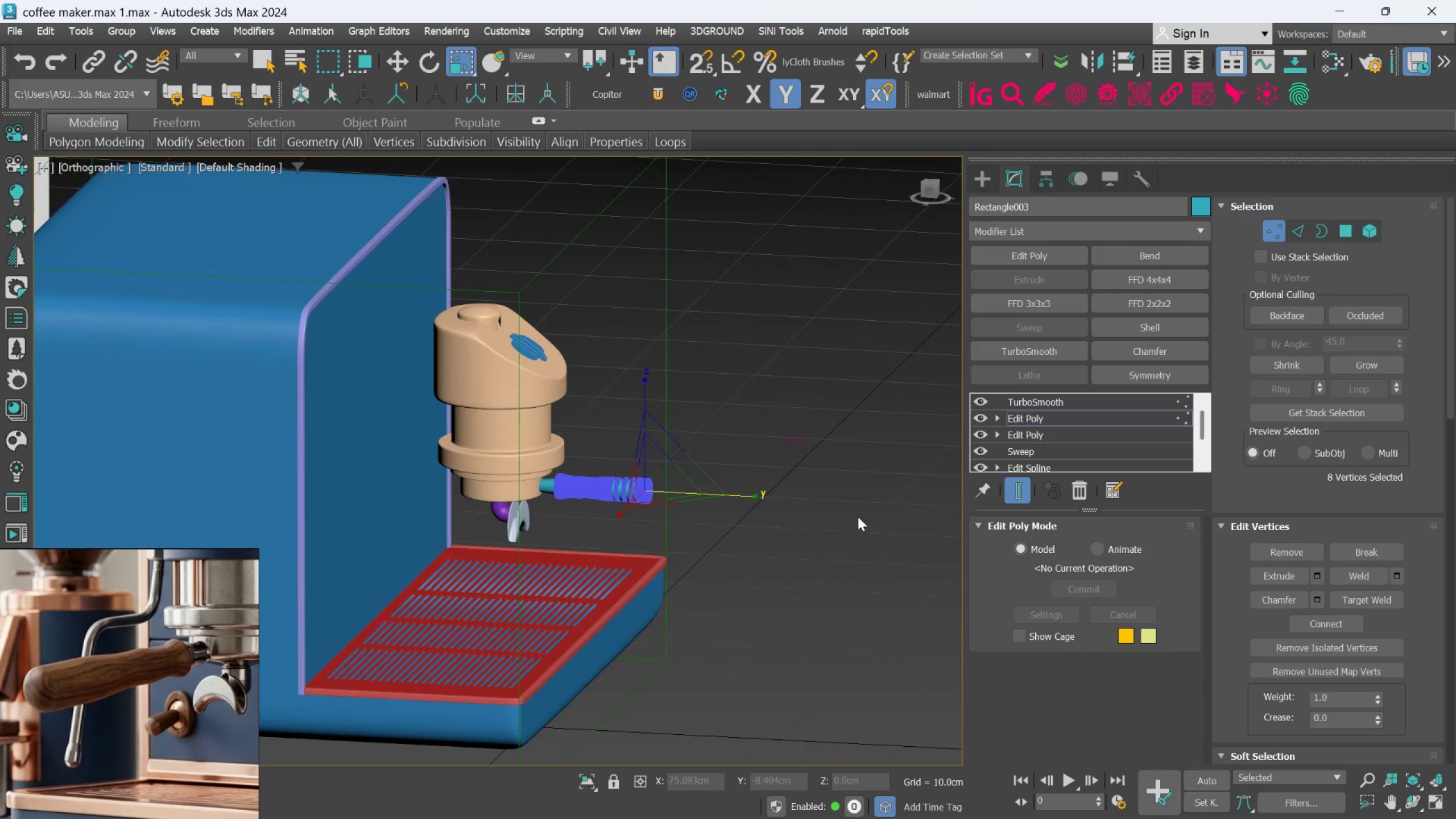 
scroll: coordinate [648, 503], scroll_direction: down, amount: 3.0
 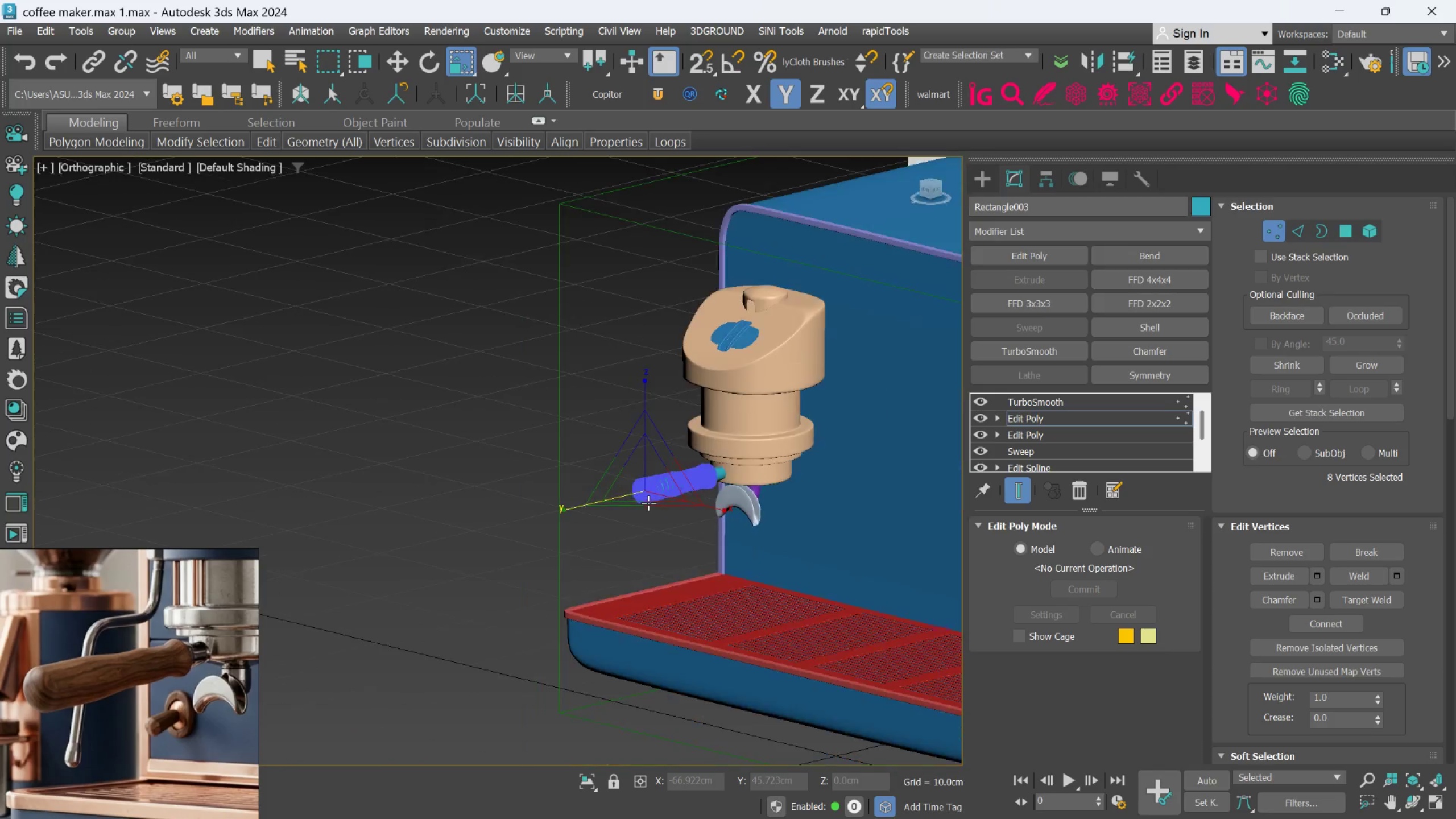 
left_click([858, 515])
 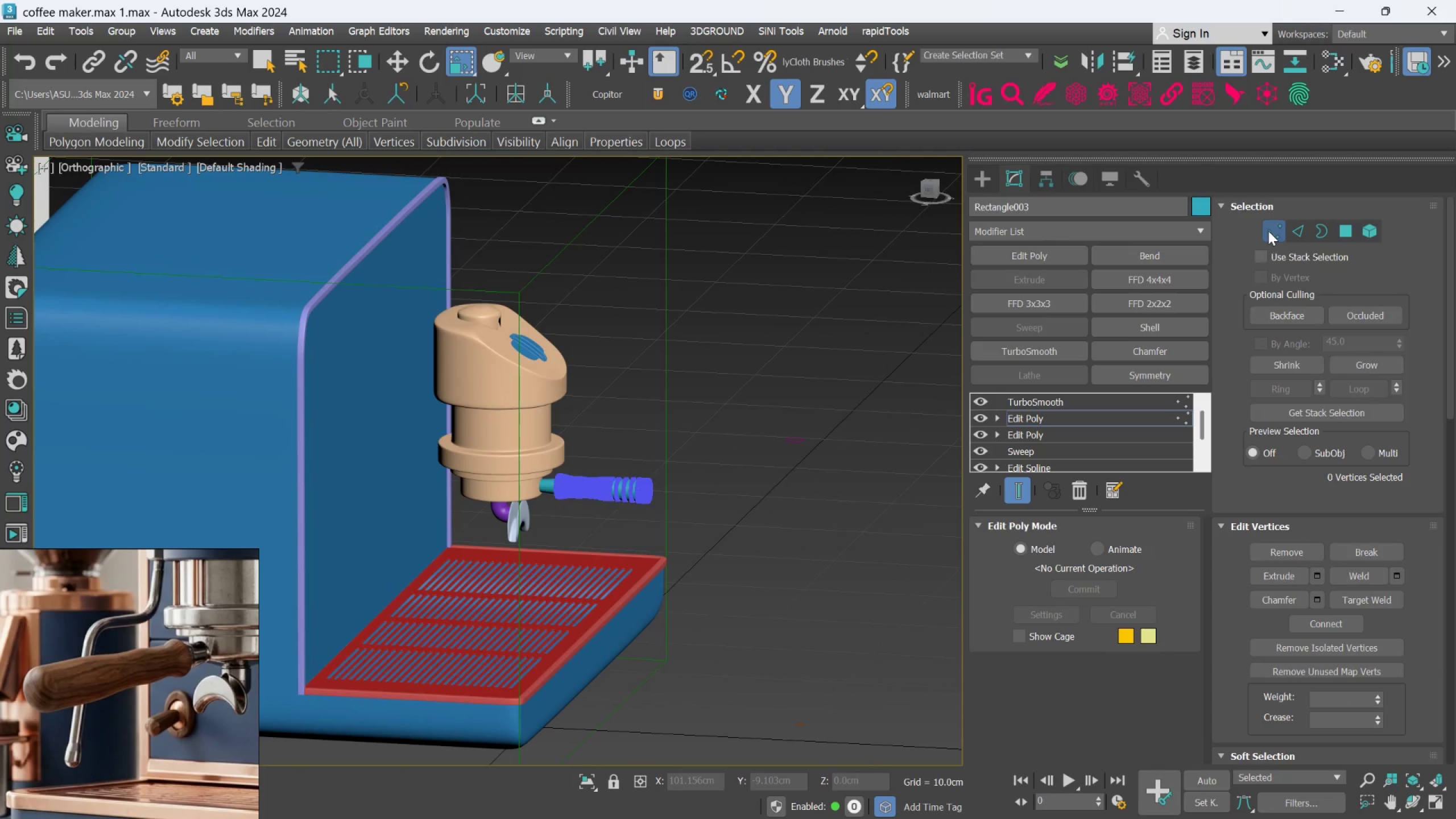 
double_click([865, 511])
 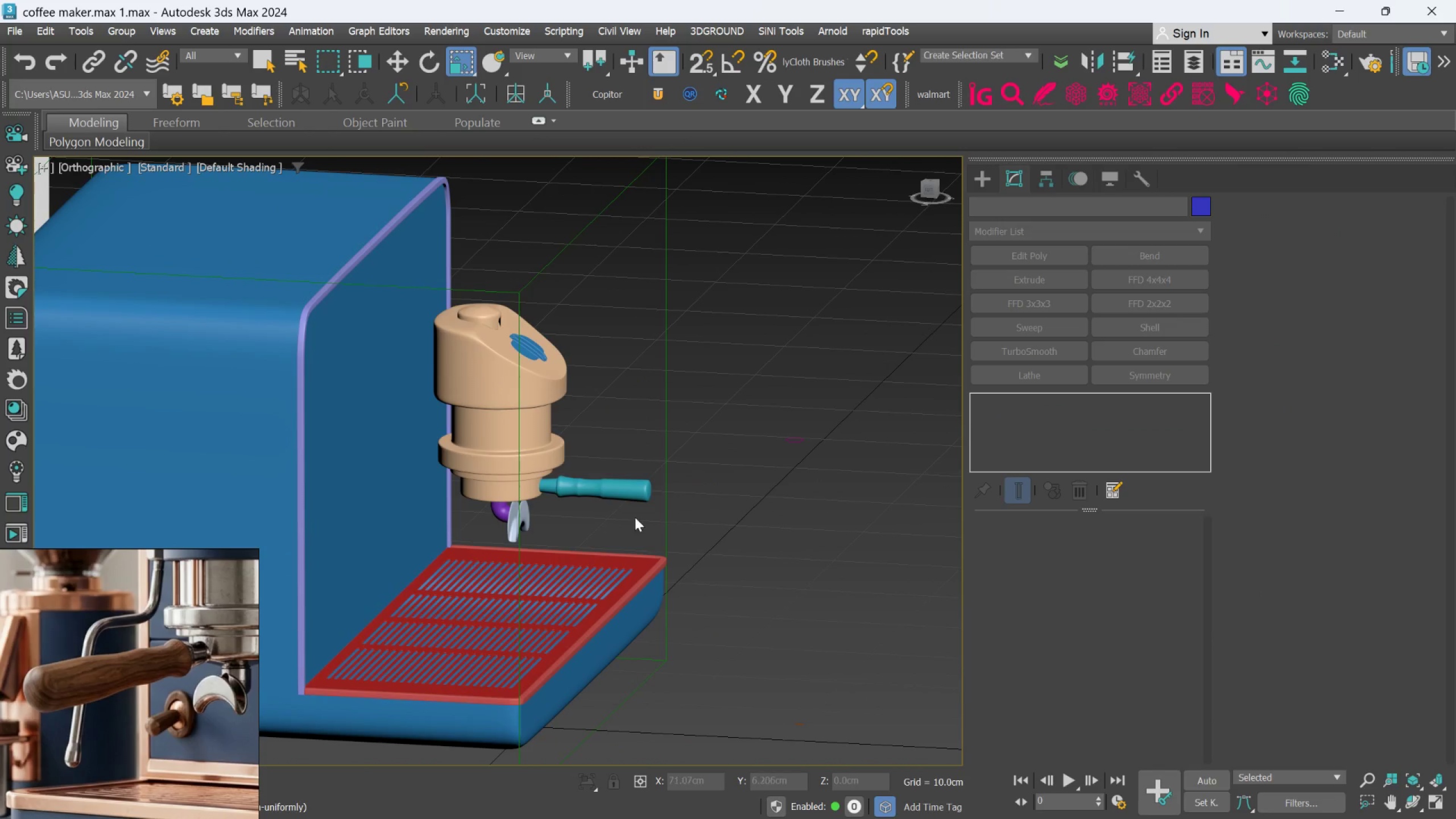 
scroll: coordinate [614, 478], scroll_direction: up, amount: 6.0
 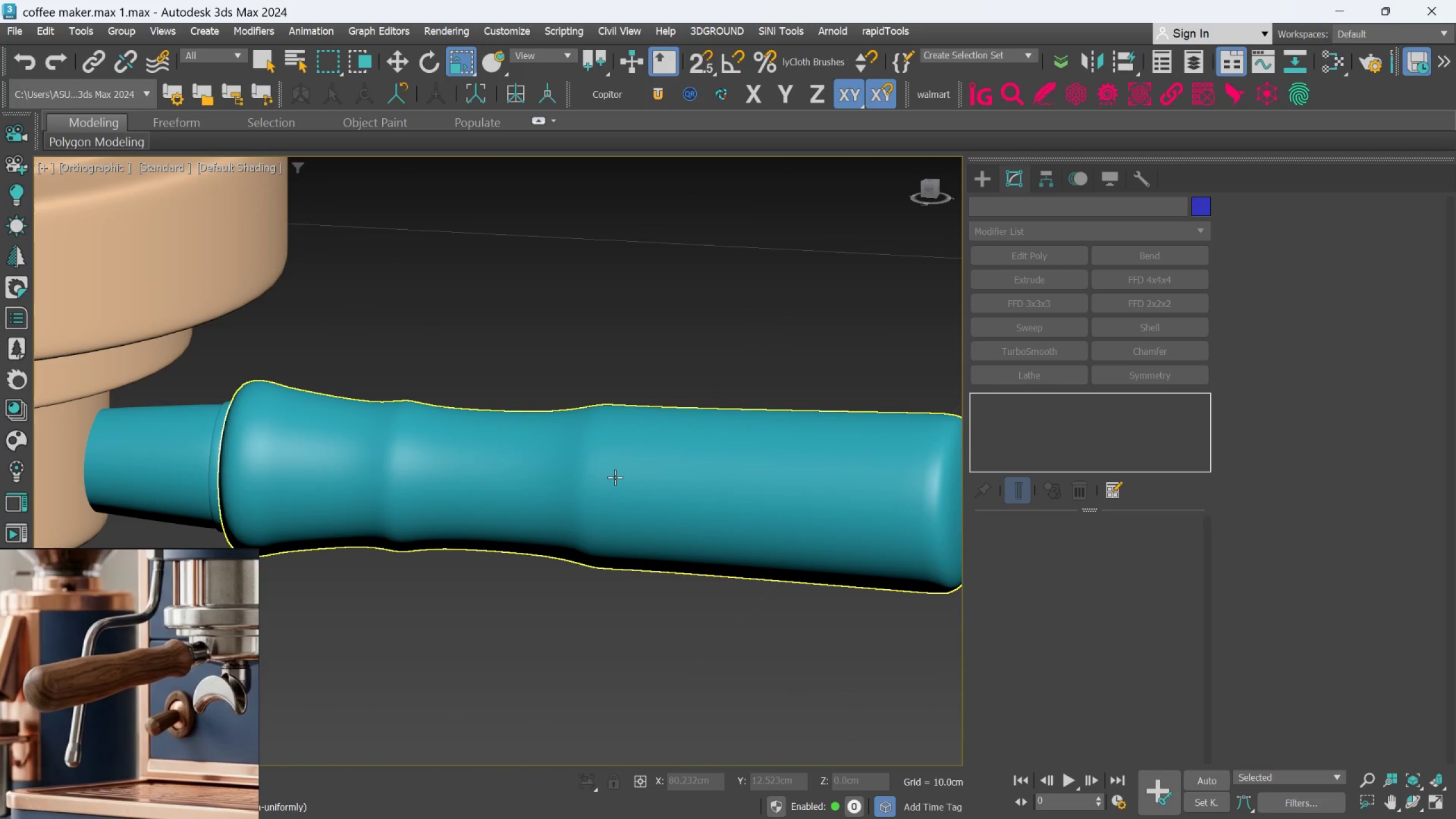 
hold_key(key=AltLeft, duration=0.42)
 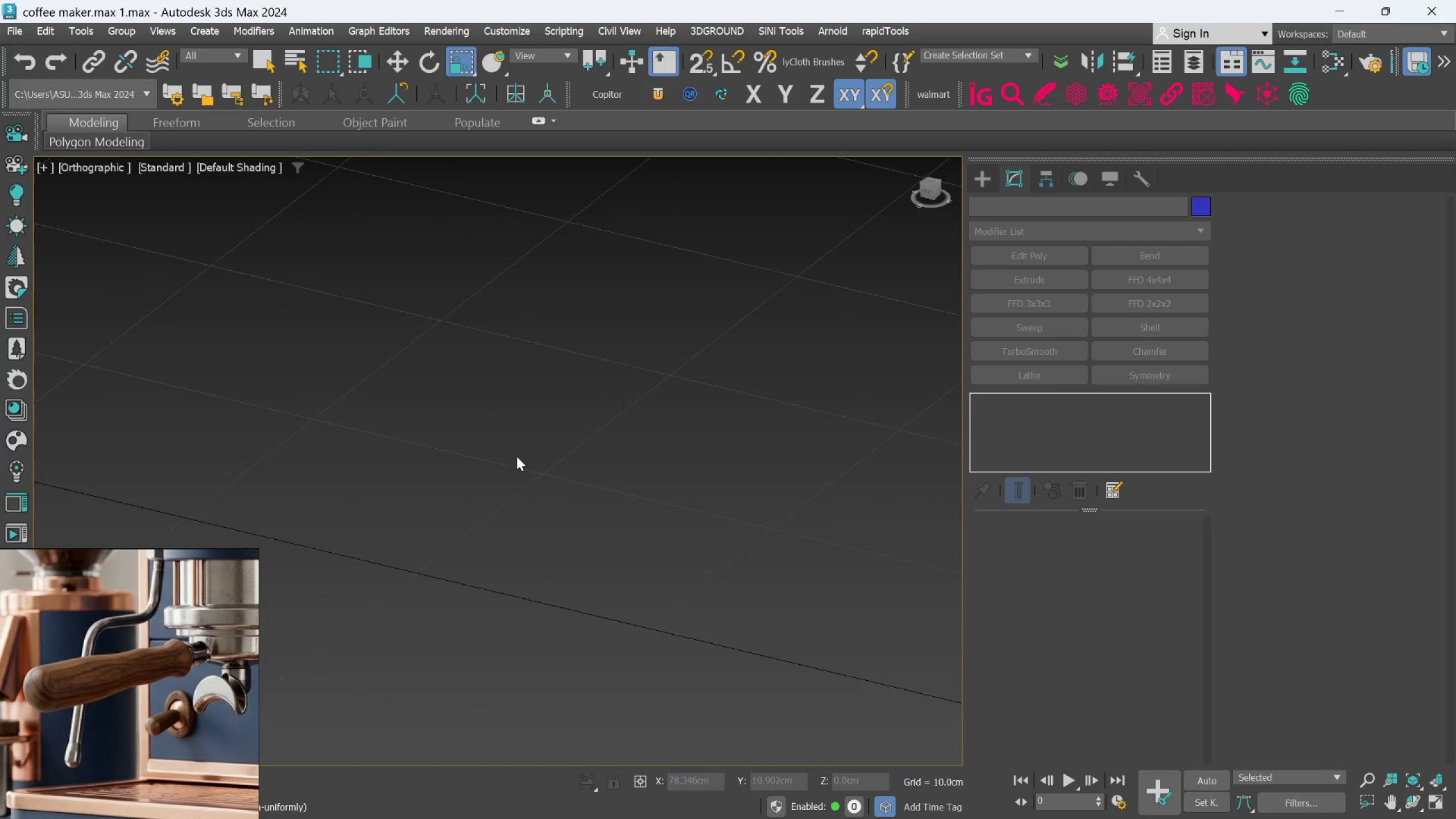 
scroll: coordinate [42, 766], scroll_direction: down, amount: 8.0
 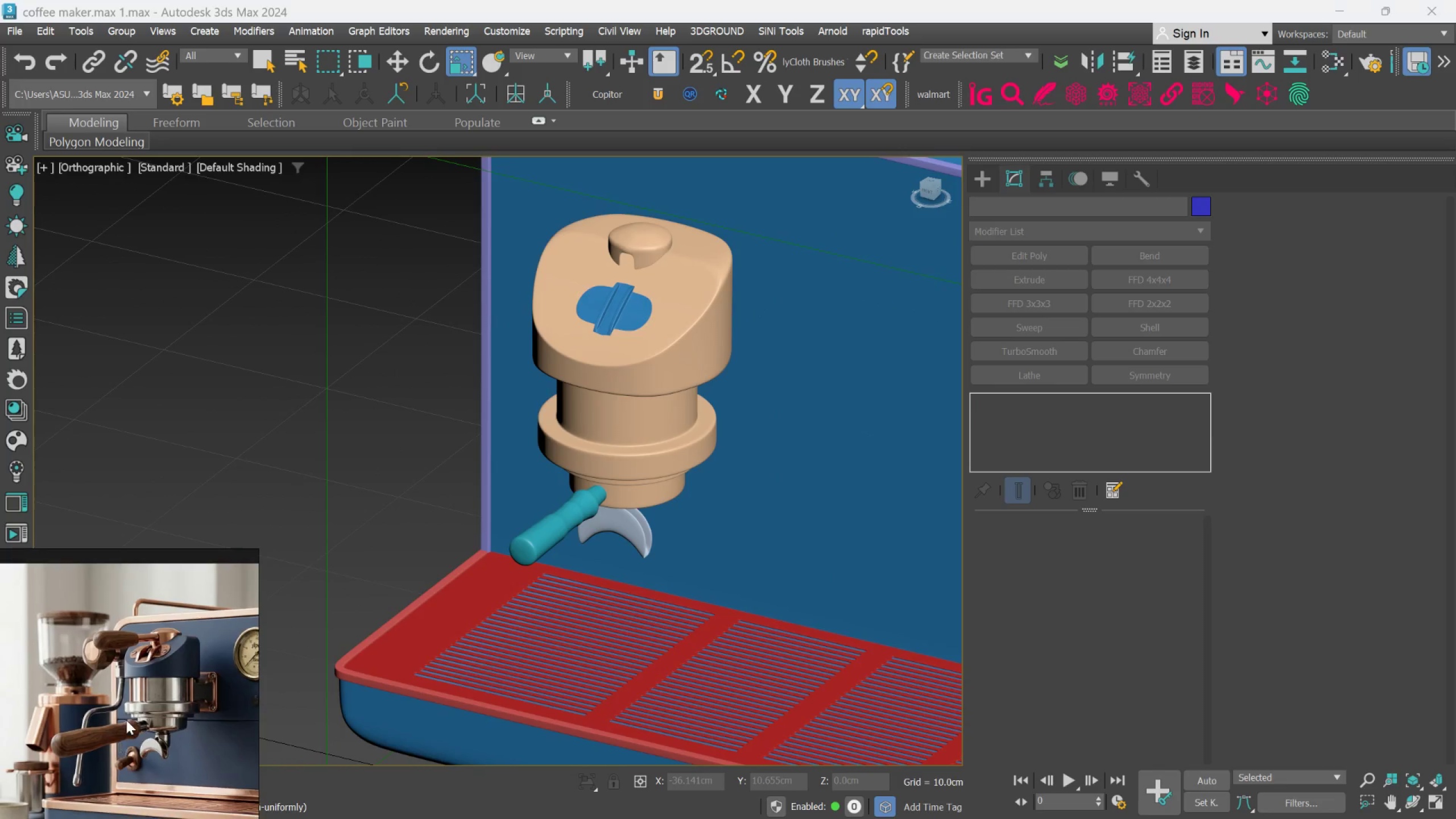 
scroll: coordinate [146, 659], scroll_direction: up, amount: 2.0
 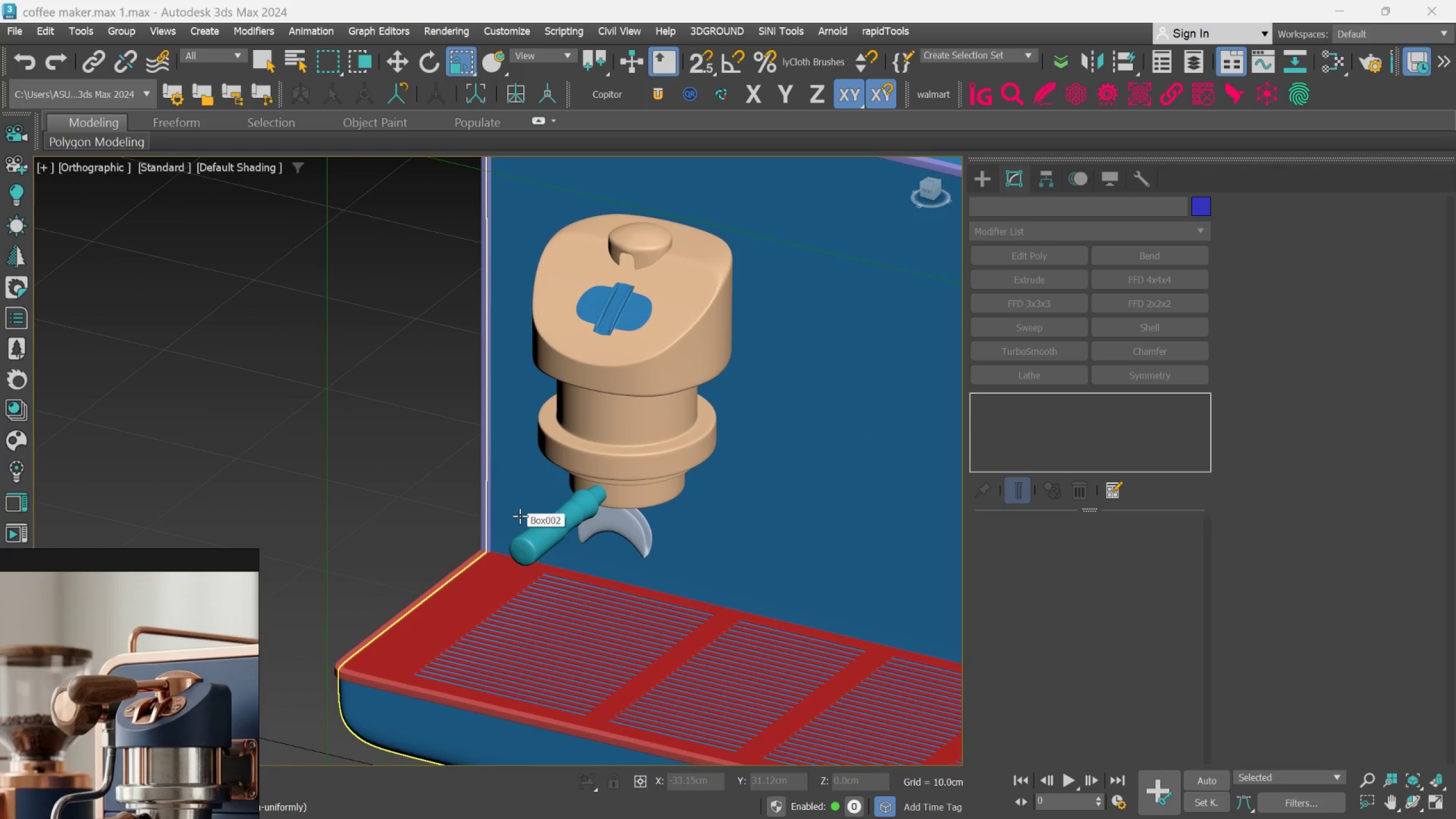 
hold_key(key=AltLeft, duration=0.54)
 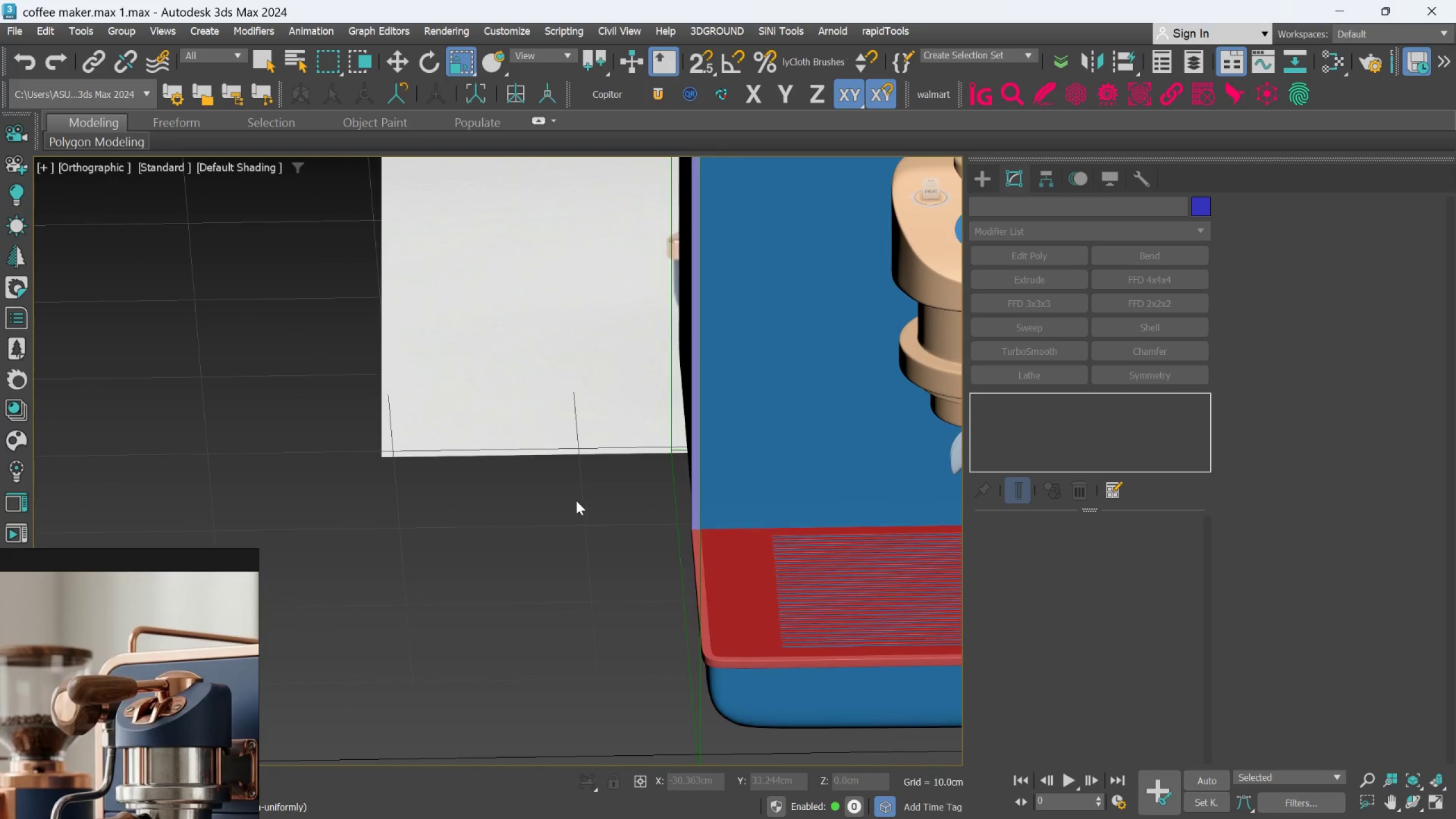 
hold_key(key=AltLeft, duration=0.42)
 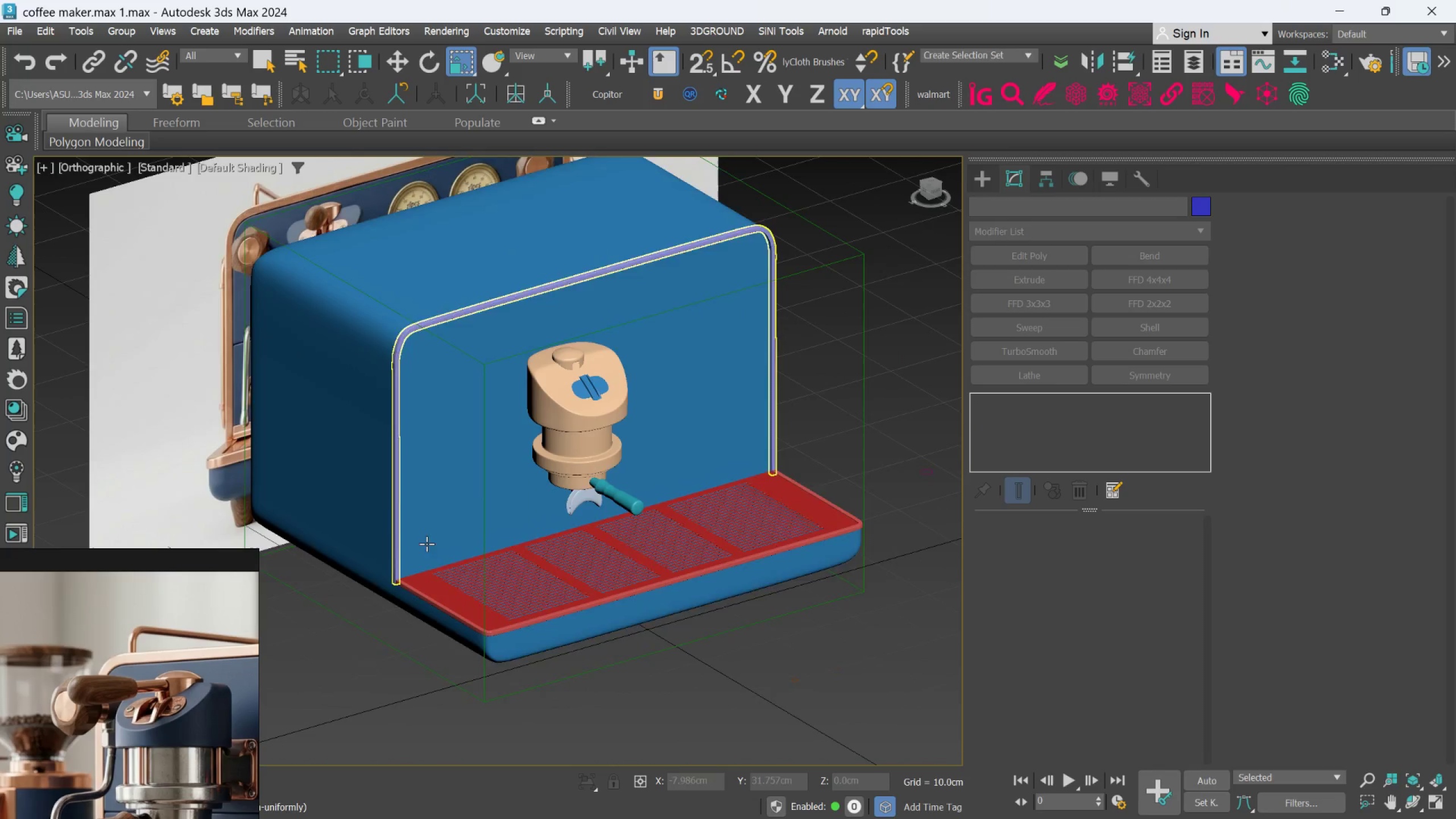 
scroll: coordinate [576, 500], scroll_direction: down, amount: 2.0
 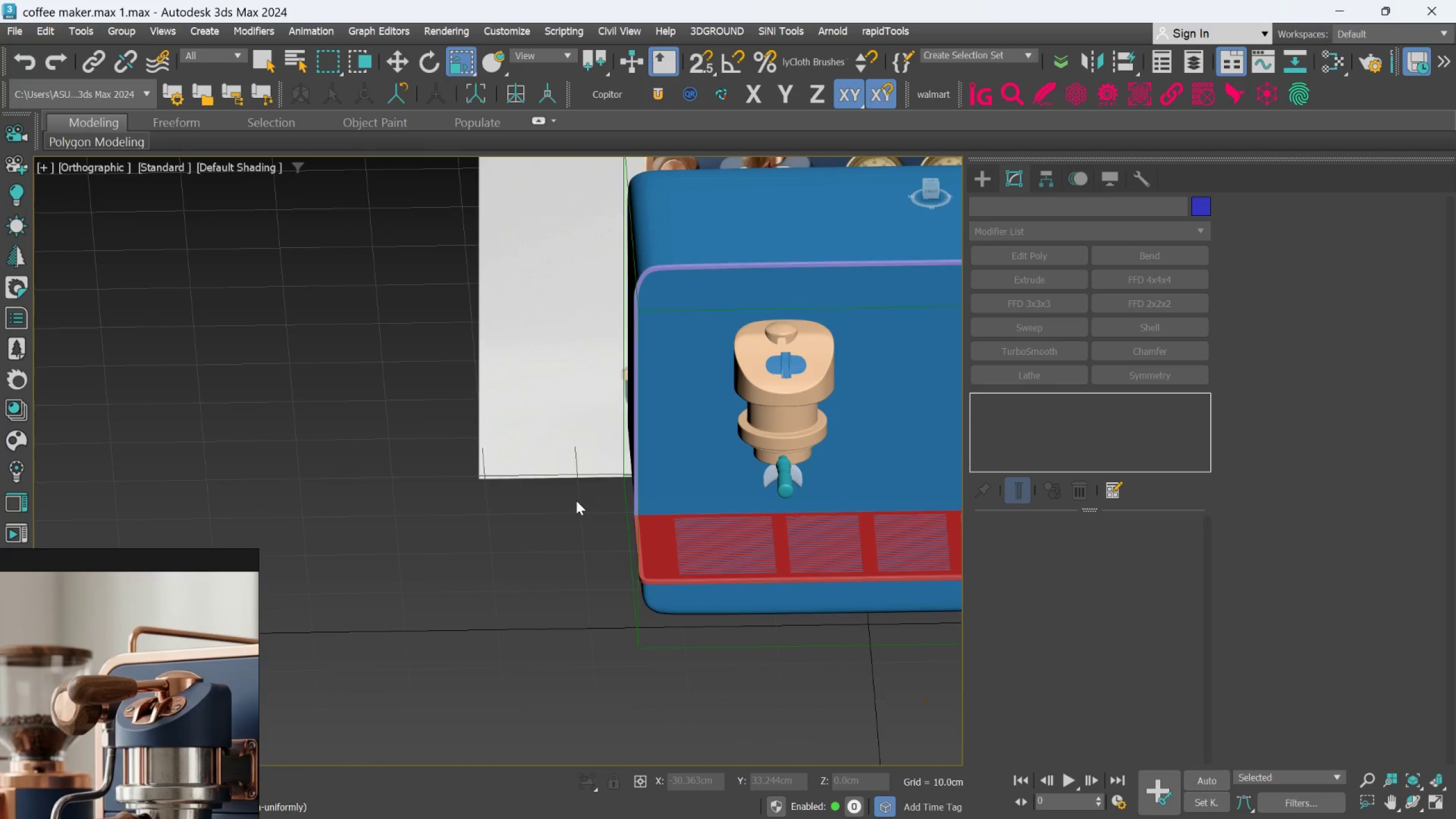 
hold_key(key=AltLeft, duration=0.36)
 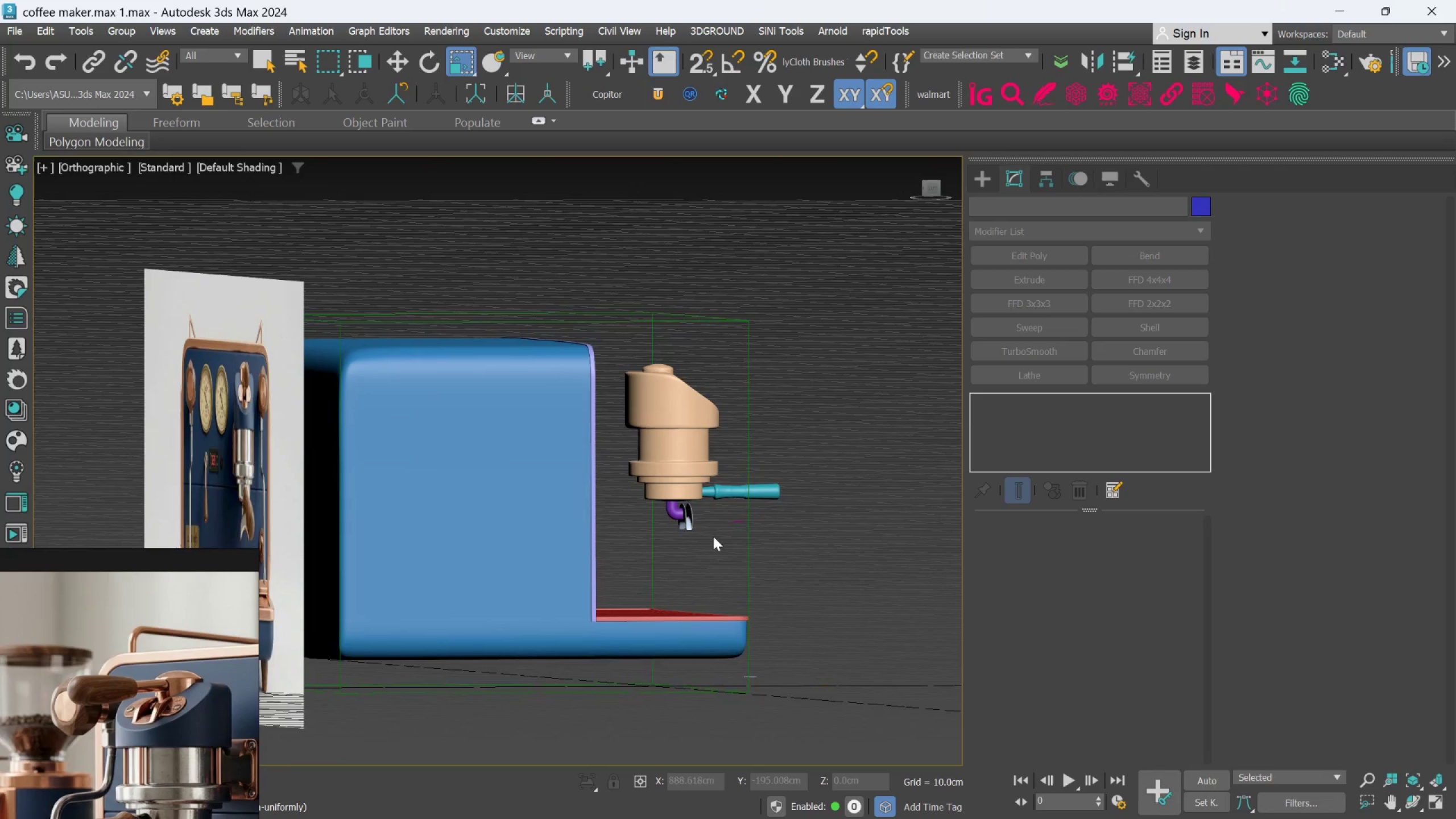 
scroll: coordinate [716, 506], scroll_direction: up, amount: 2.0
 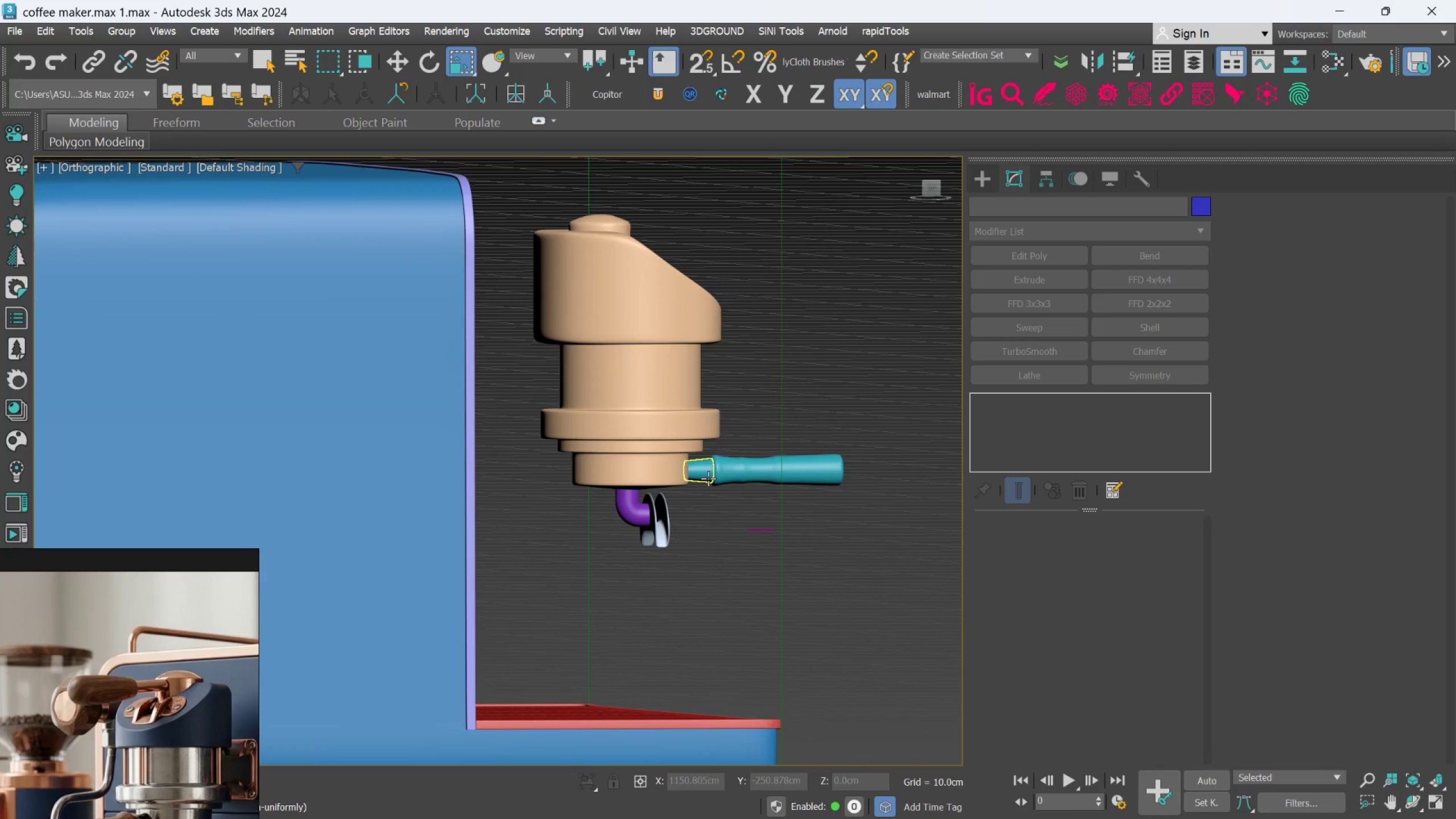 
left_click([708, 478])
 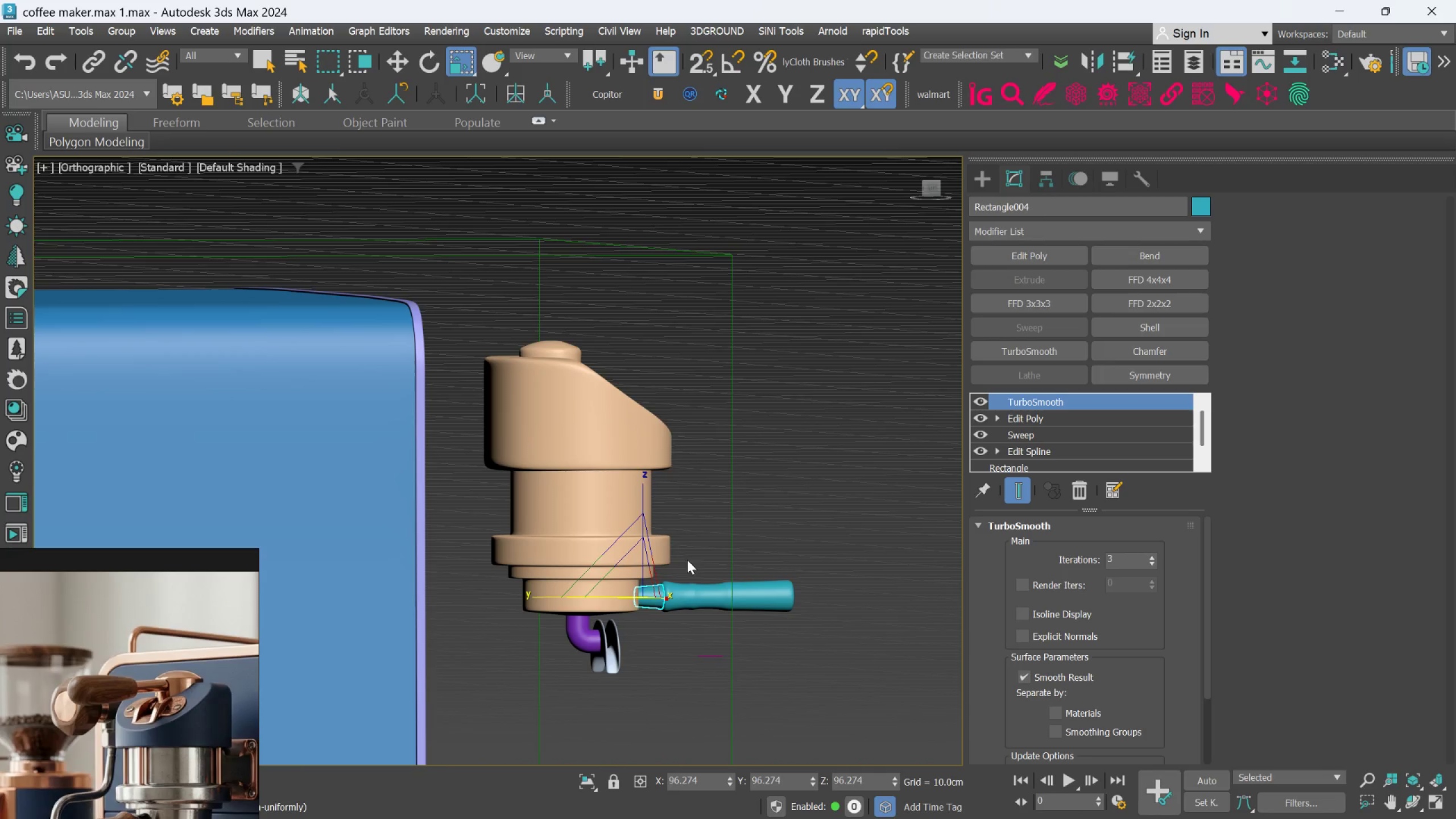 
key(W)
 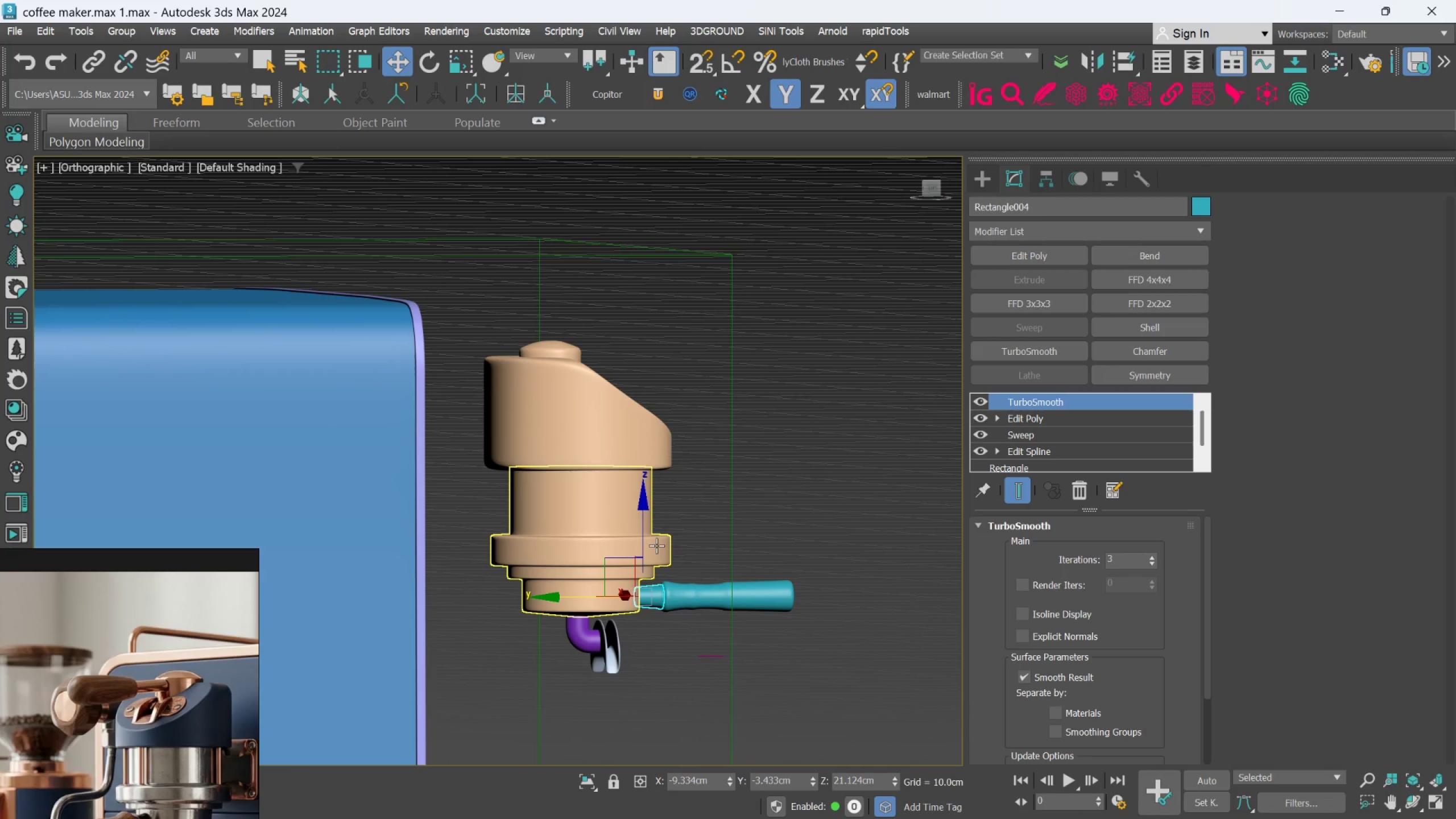 
hold_key(key=ShiftLeft, duration=1.53)
left_click_drag(start_coordinate=[643, 519], to_coordinate=[671, 288])
 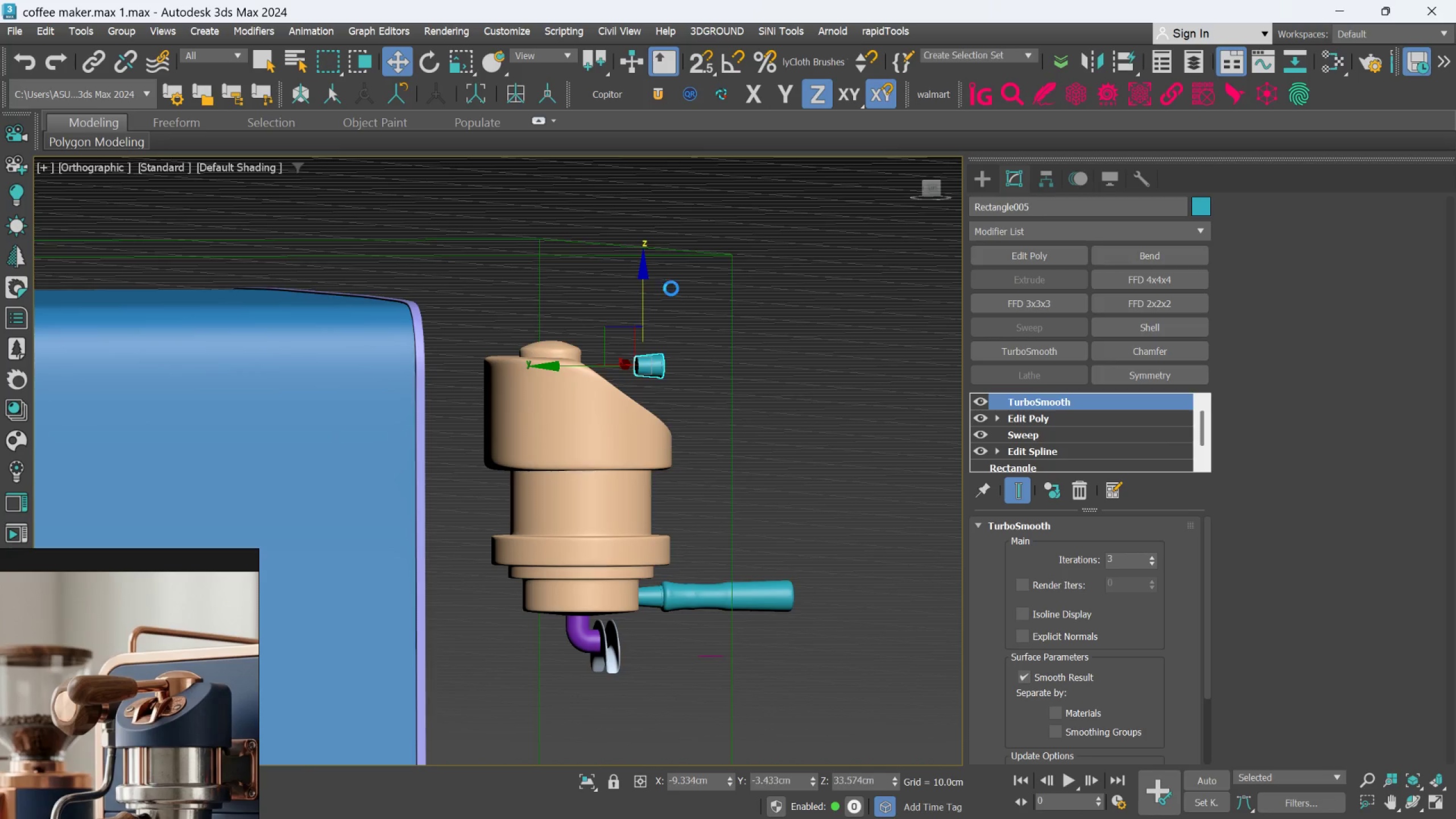 
key(Shift+ShiftLeft)
 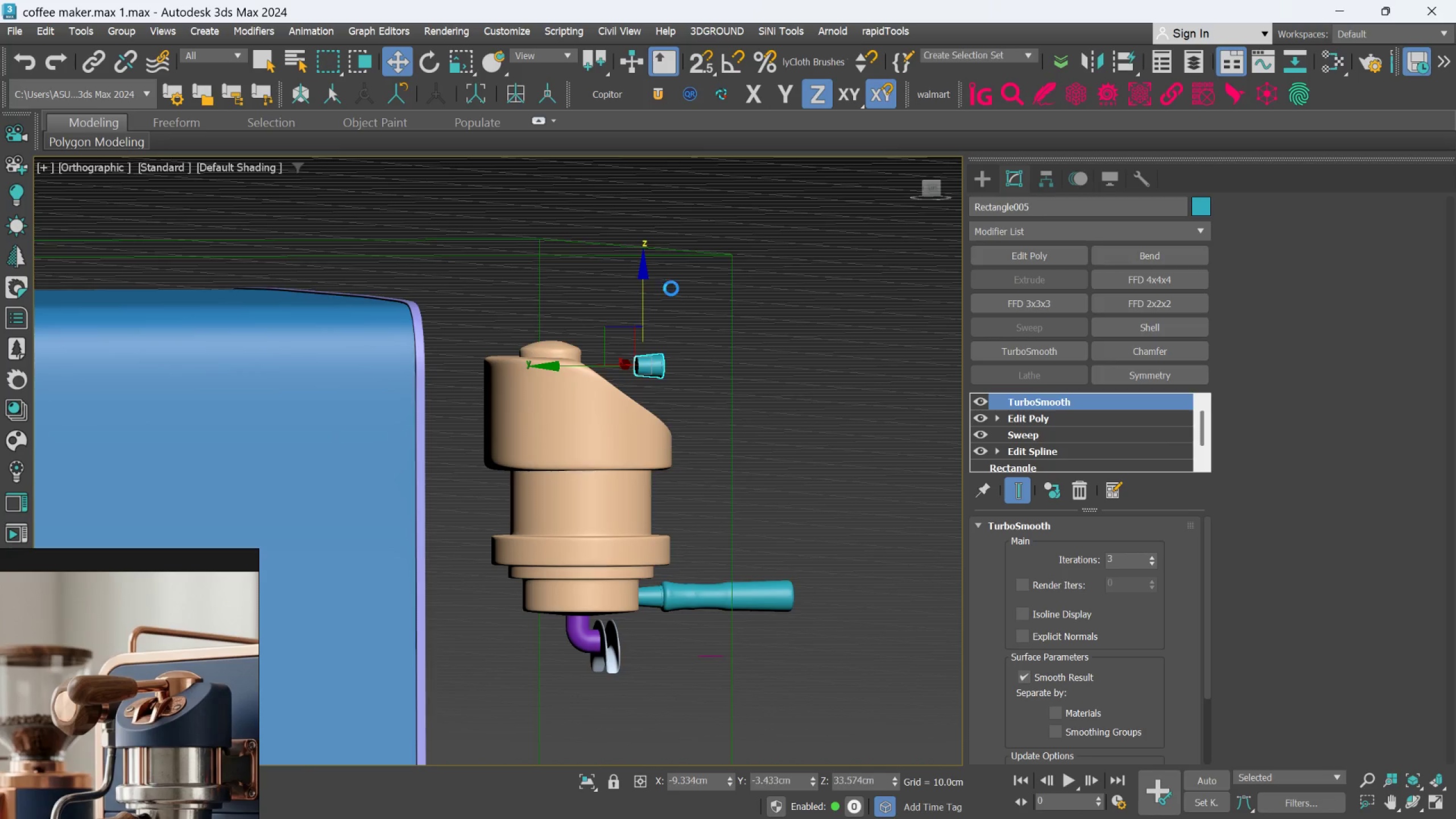 
key(Shift+ShiftLeft)
 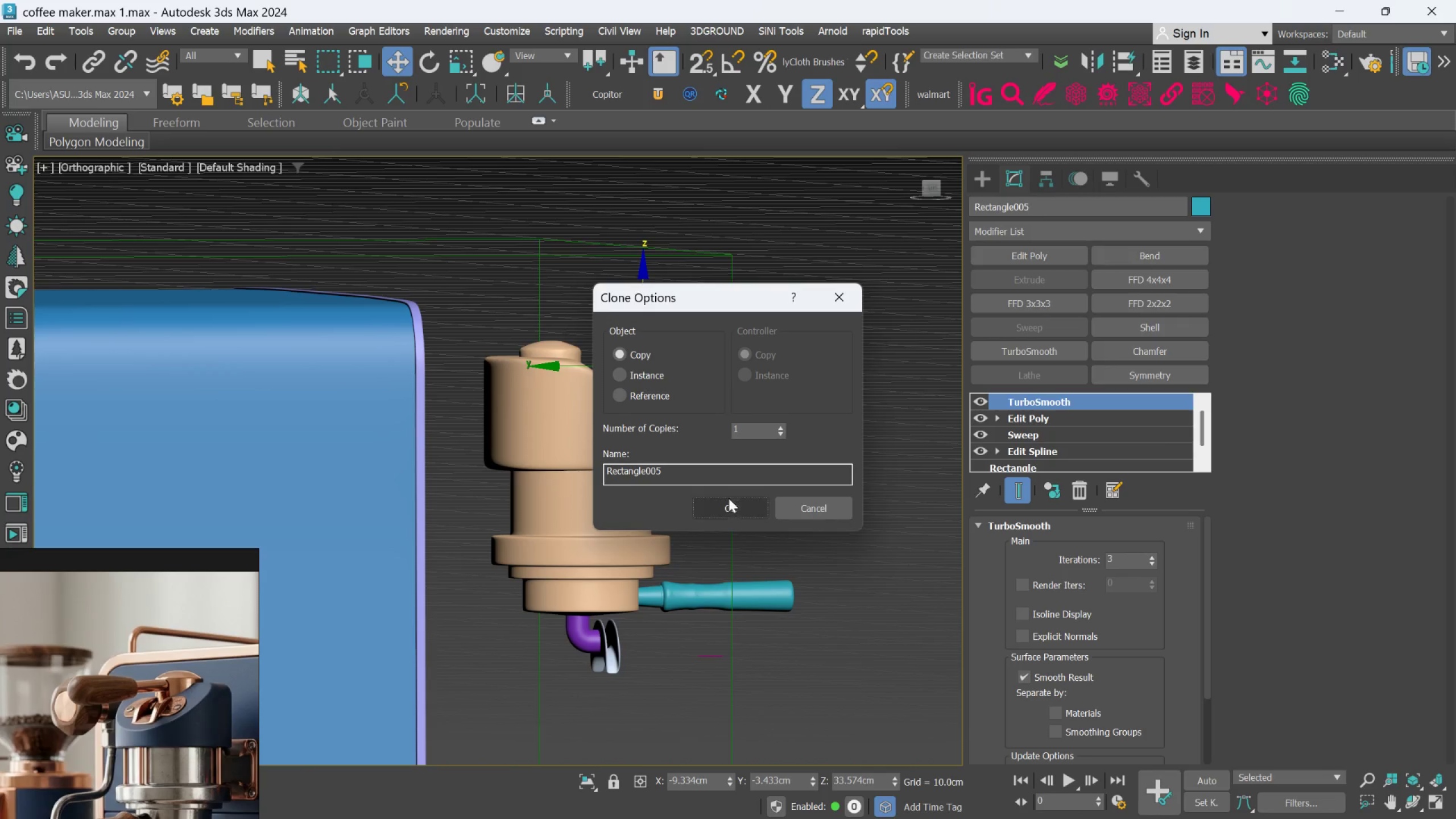 
left_click([729, 511])
 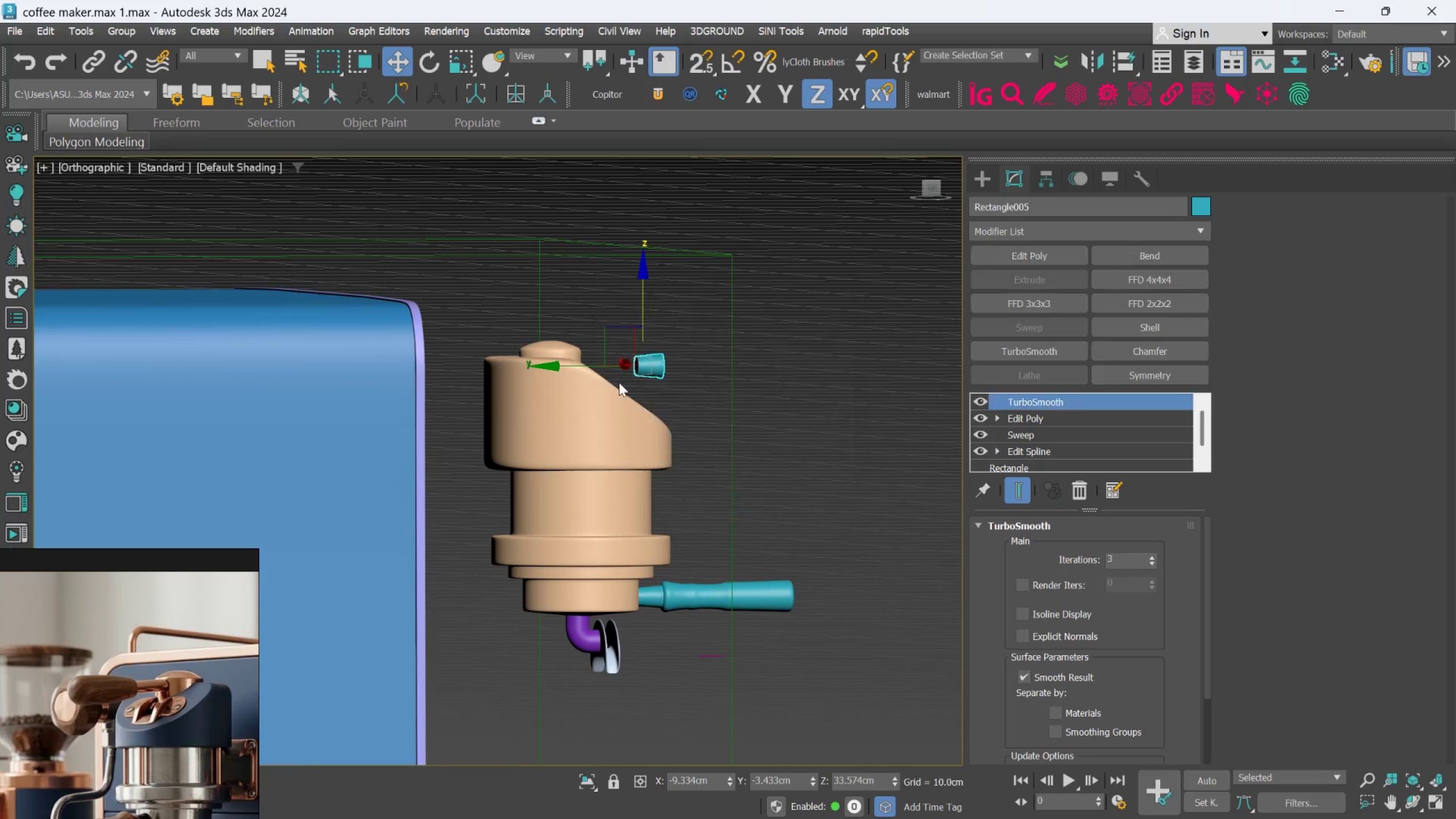 
scroll: coordinate [632, 368], scroll_direction: up, amount: 2.0
 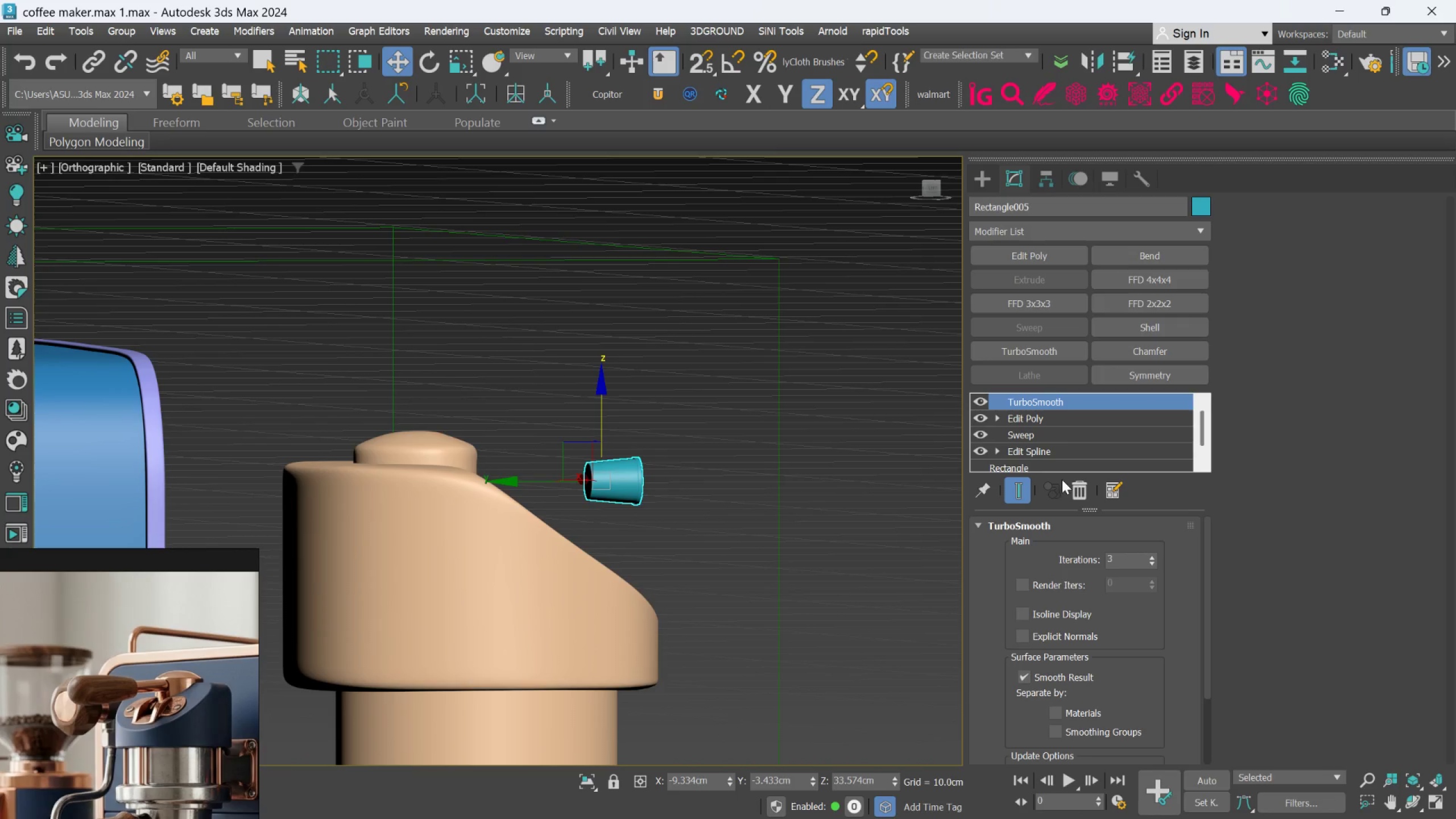 
left_click([1074, 489])
 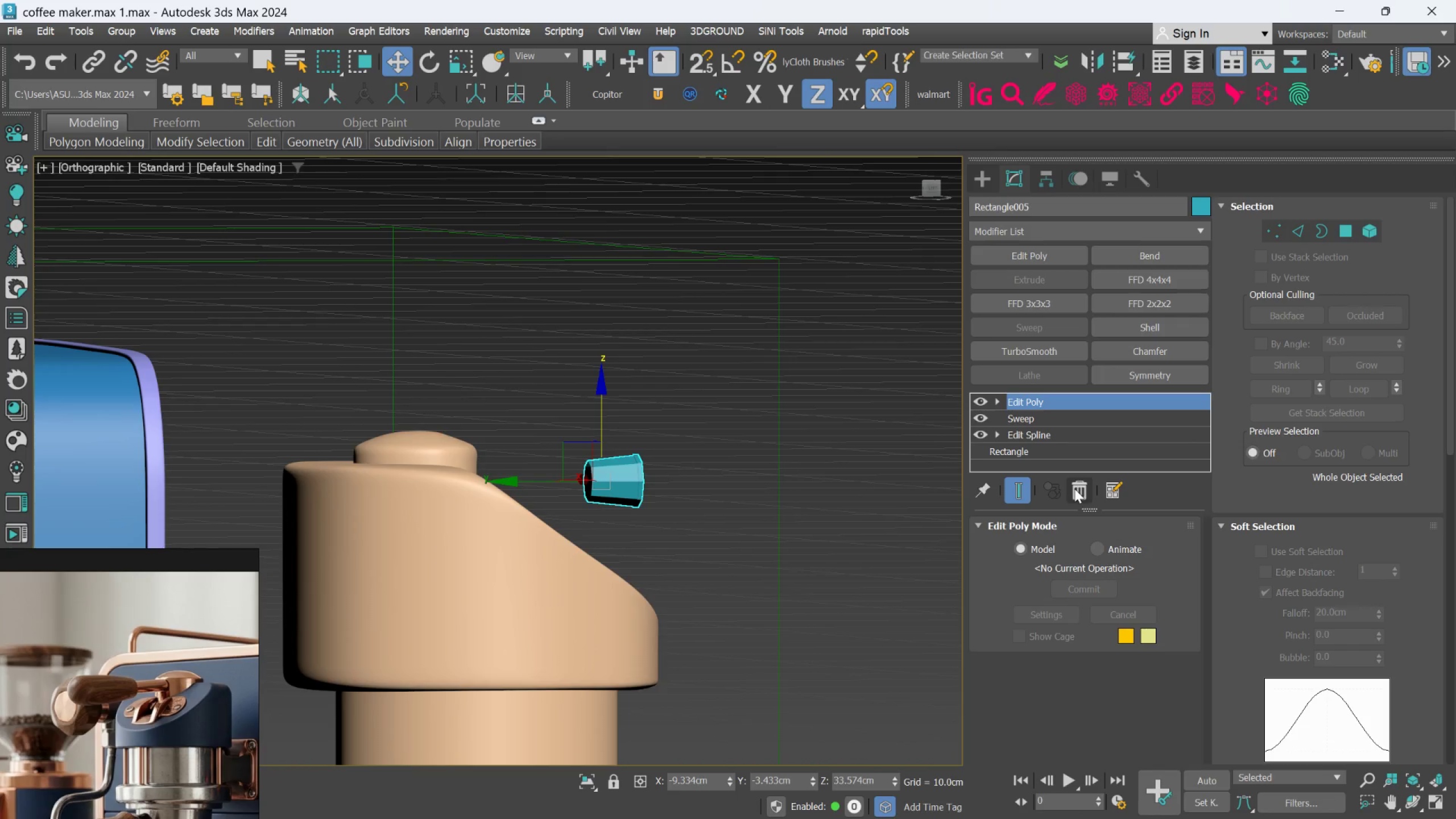 
left_click([1074, 489])
 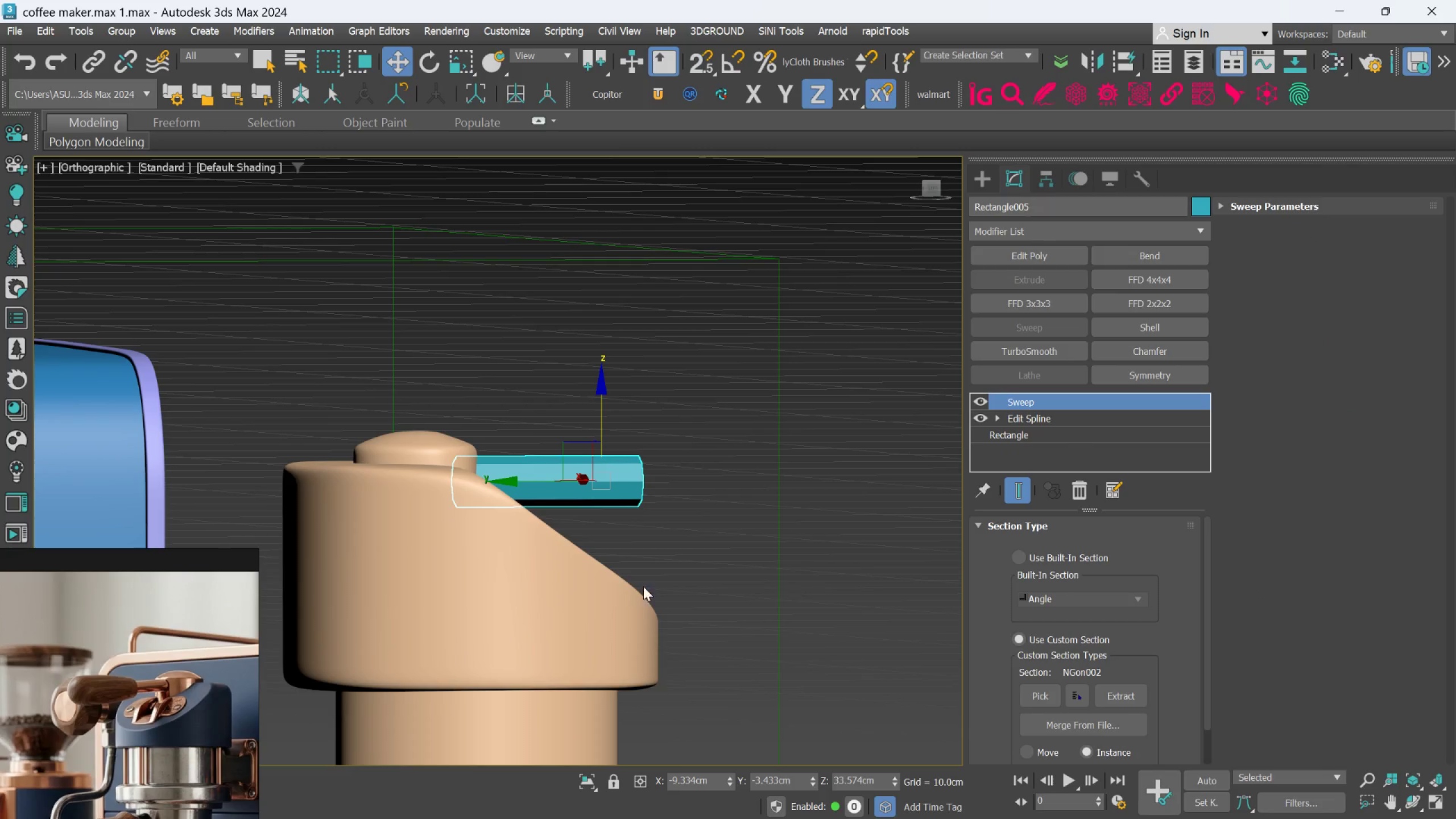 
scroll: coordinate [638, 565], scroll_direction: down, amount: 2.0
 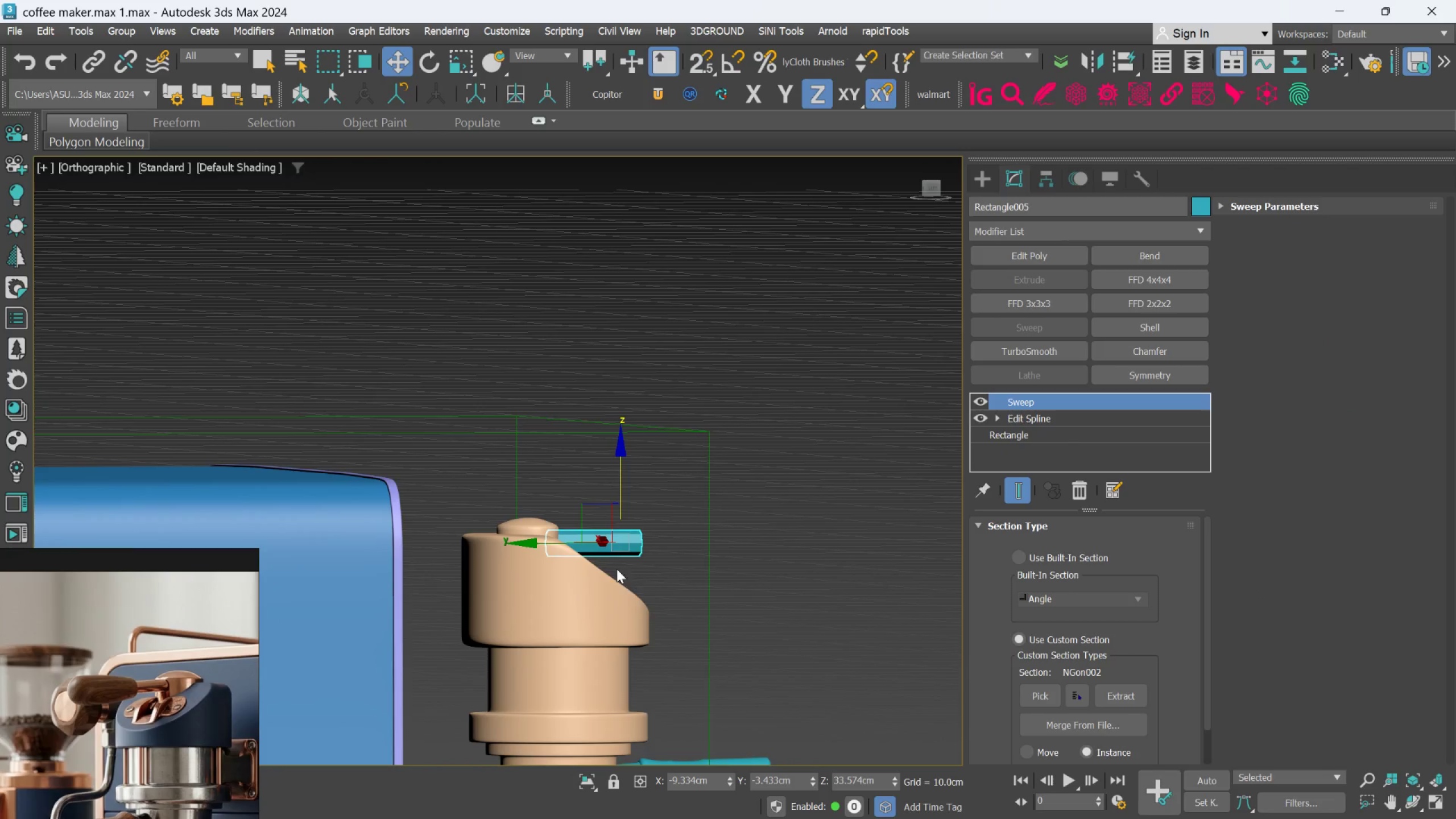 
scroll: coordinate [612, 559], scroll_direction: up, amount: 1.0
 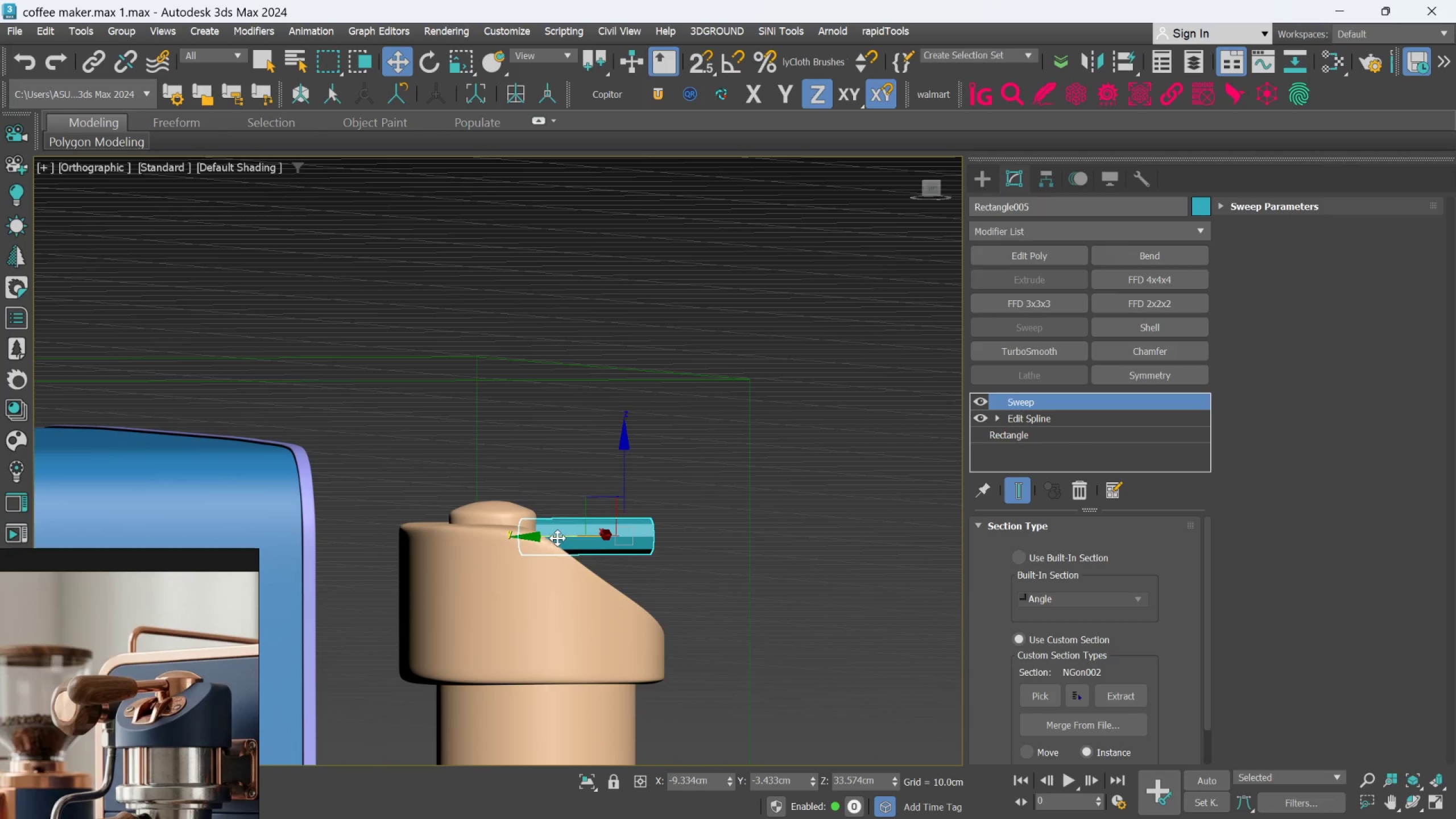 
left_click_drag(start_coordinate=[561, 538], to_coordinate=[662, 537])
 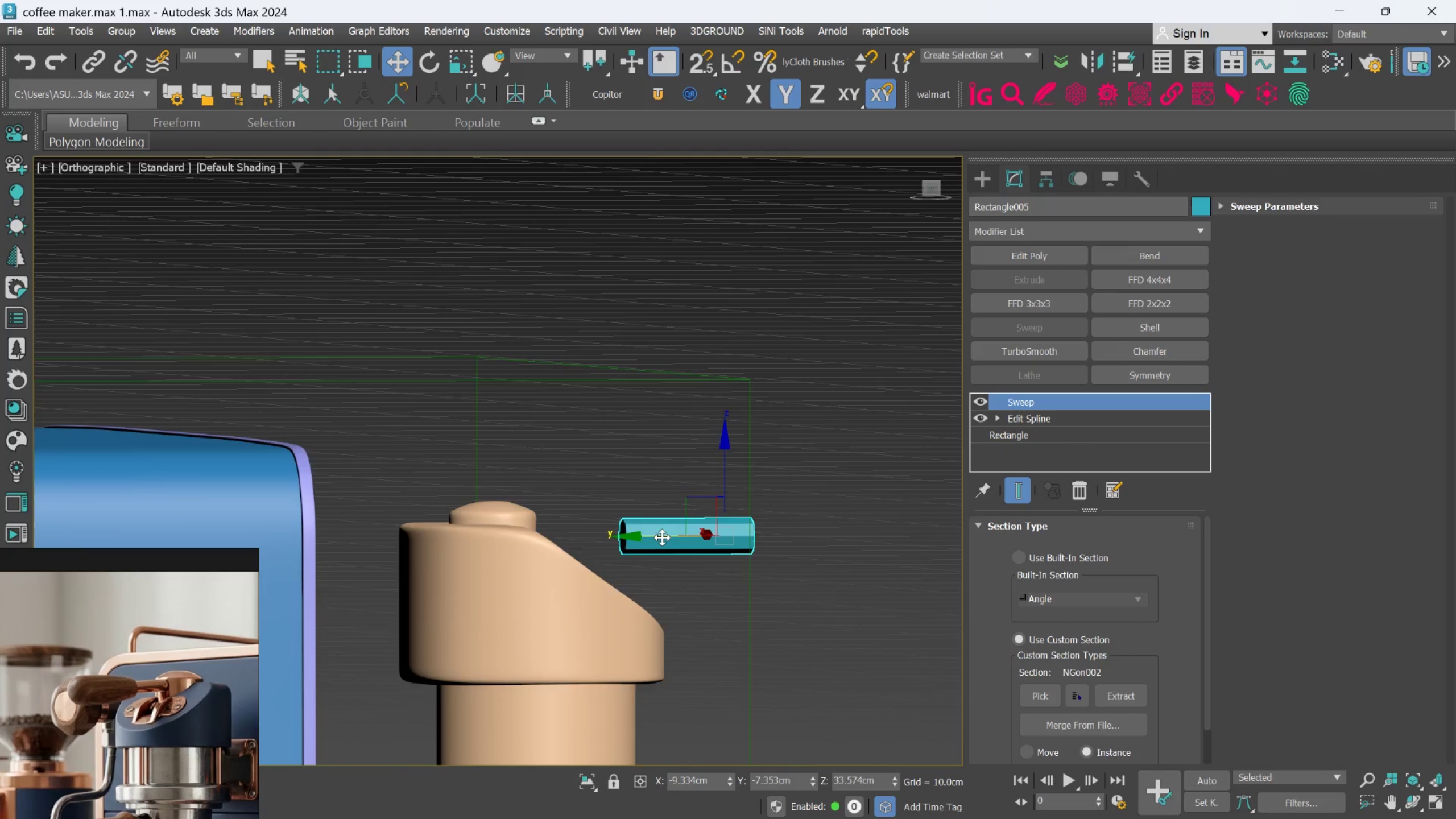 
scroll: coordinate [145, 690], scroll_direction: down, amount: 7.0
 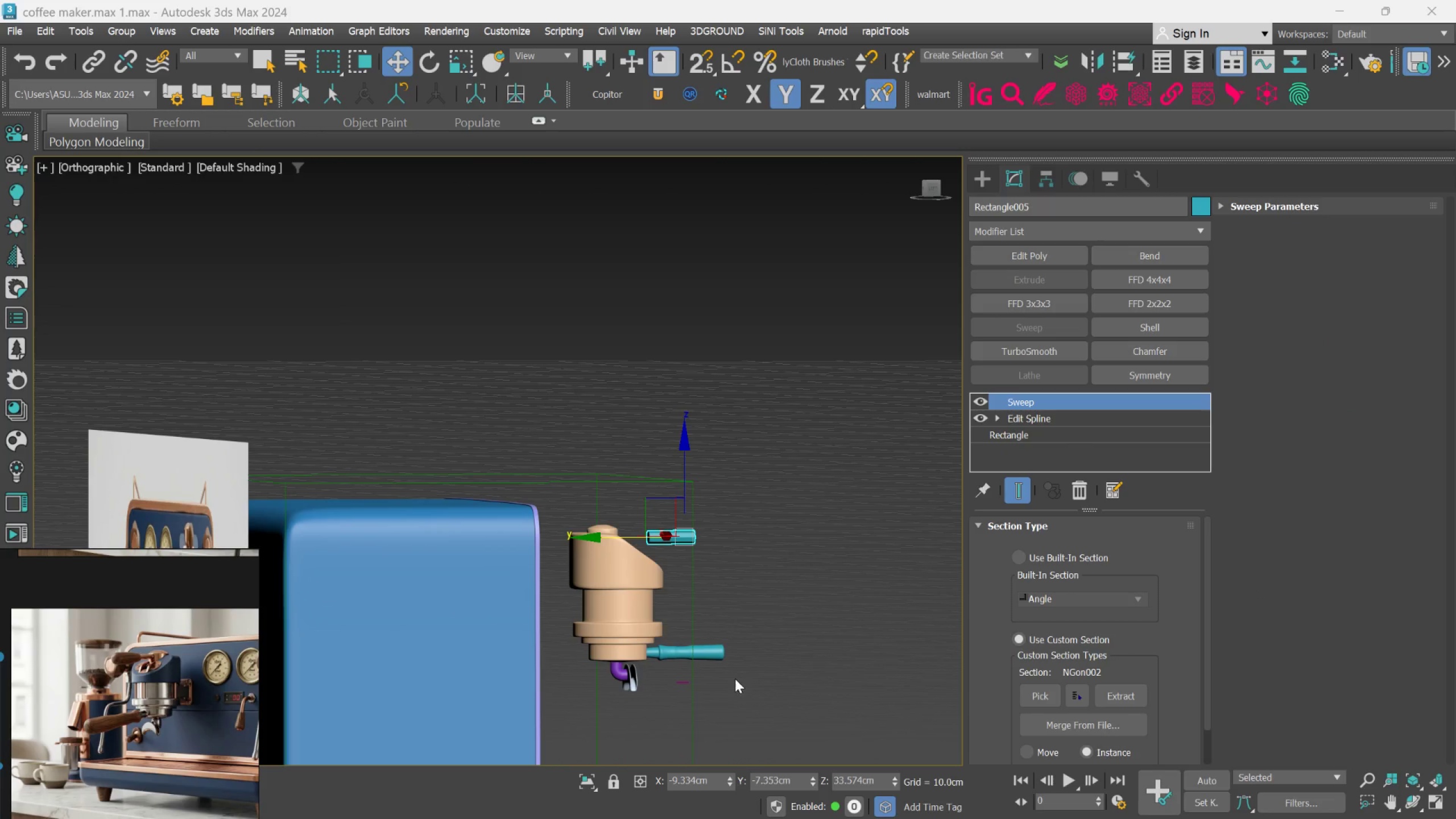 
scroll: coordinate [694, 589], scroll_direction: up, amount: 2.0
 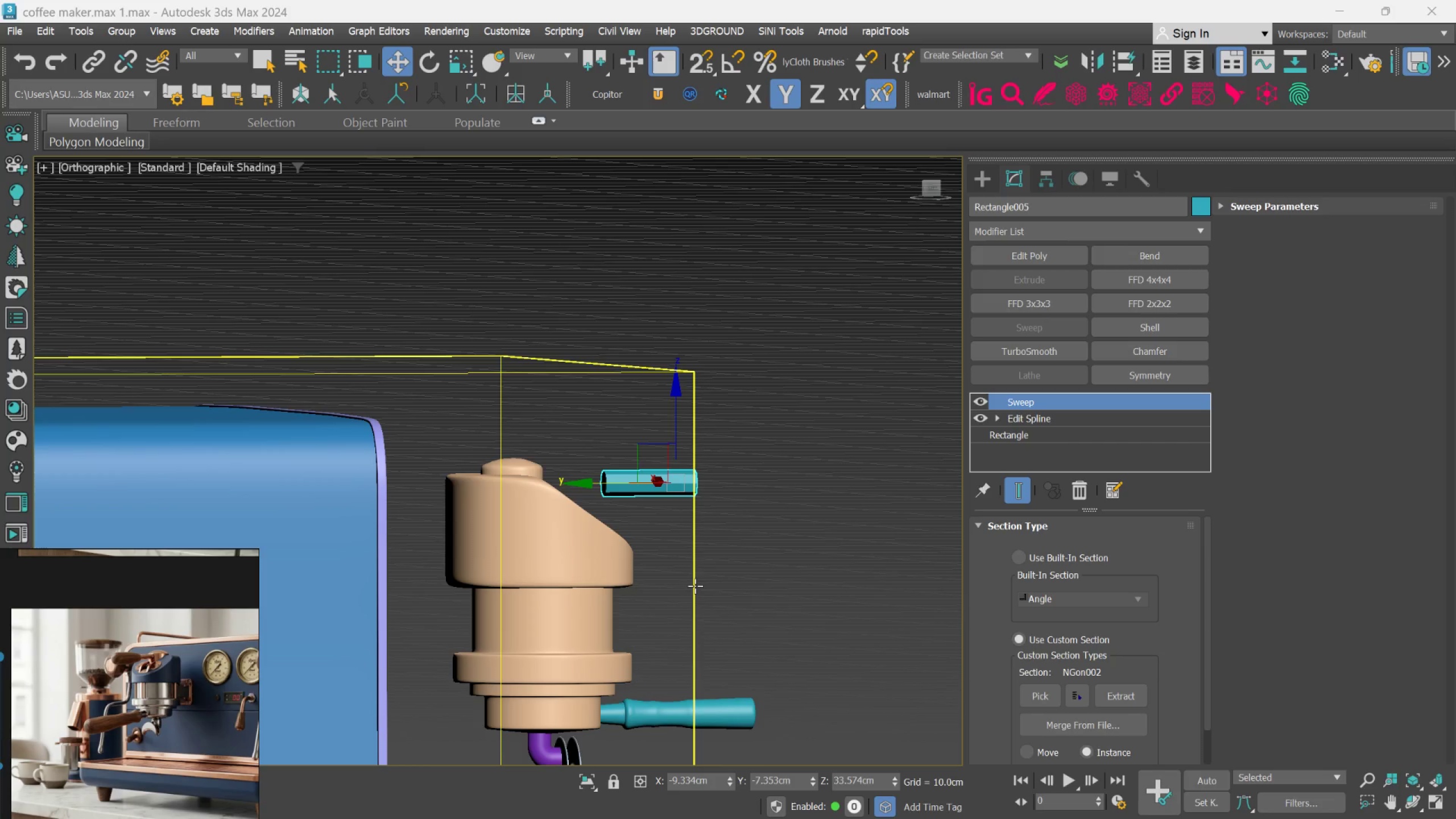 
key(L)
 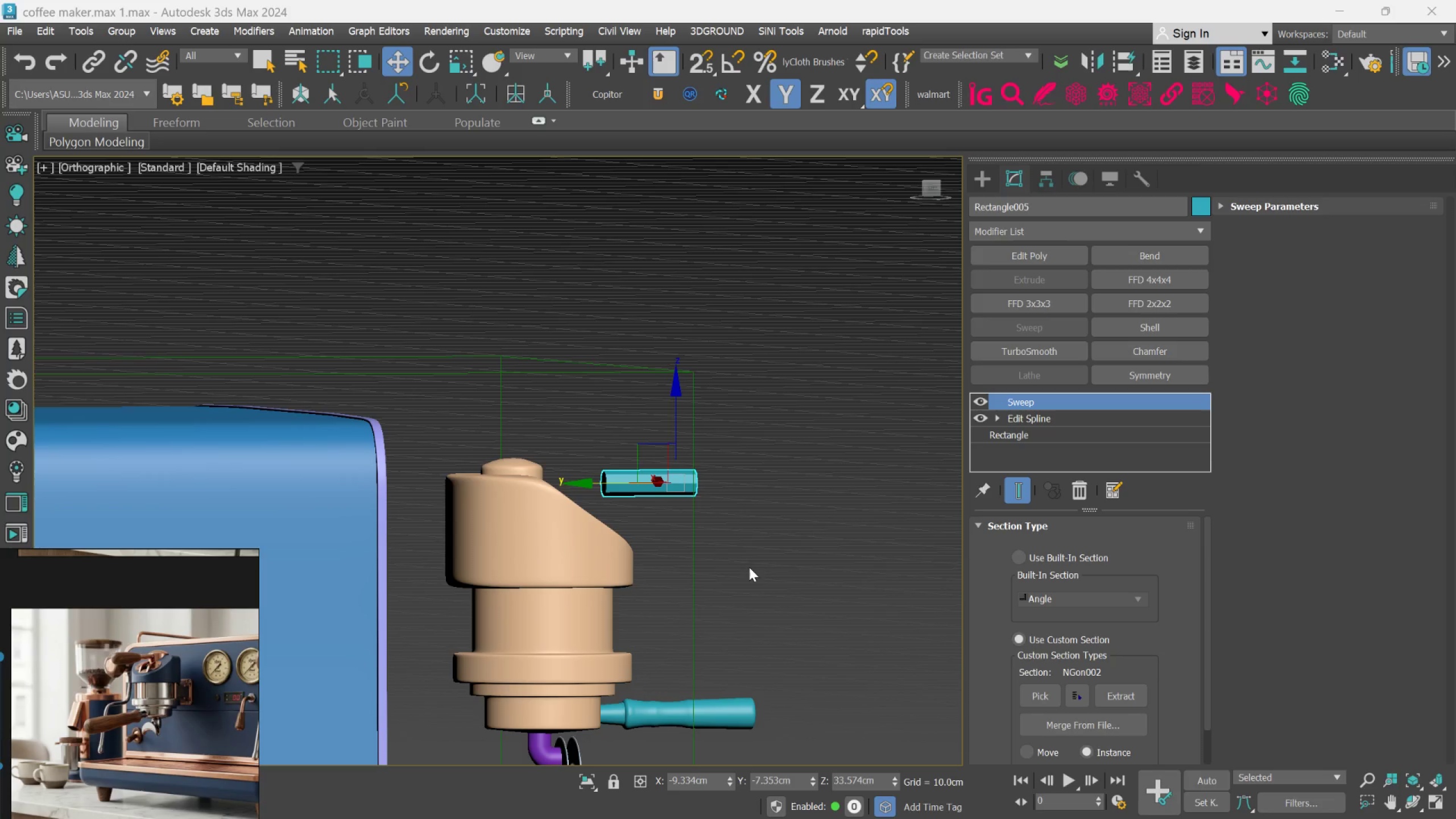 
left_click([804, 555])
 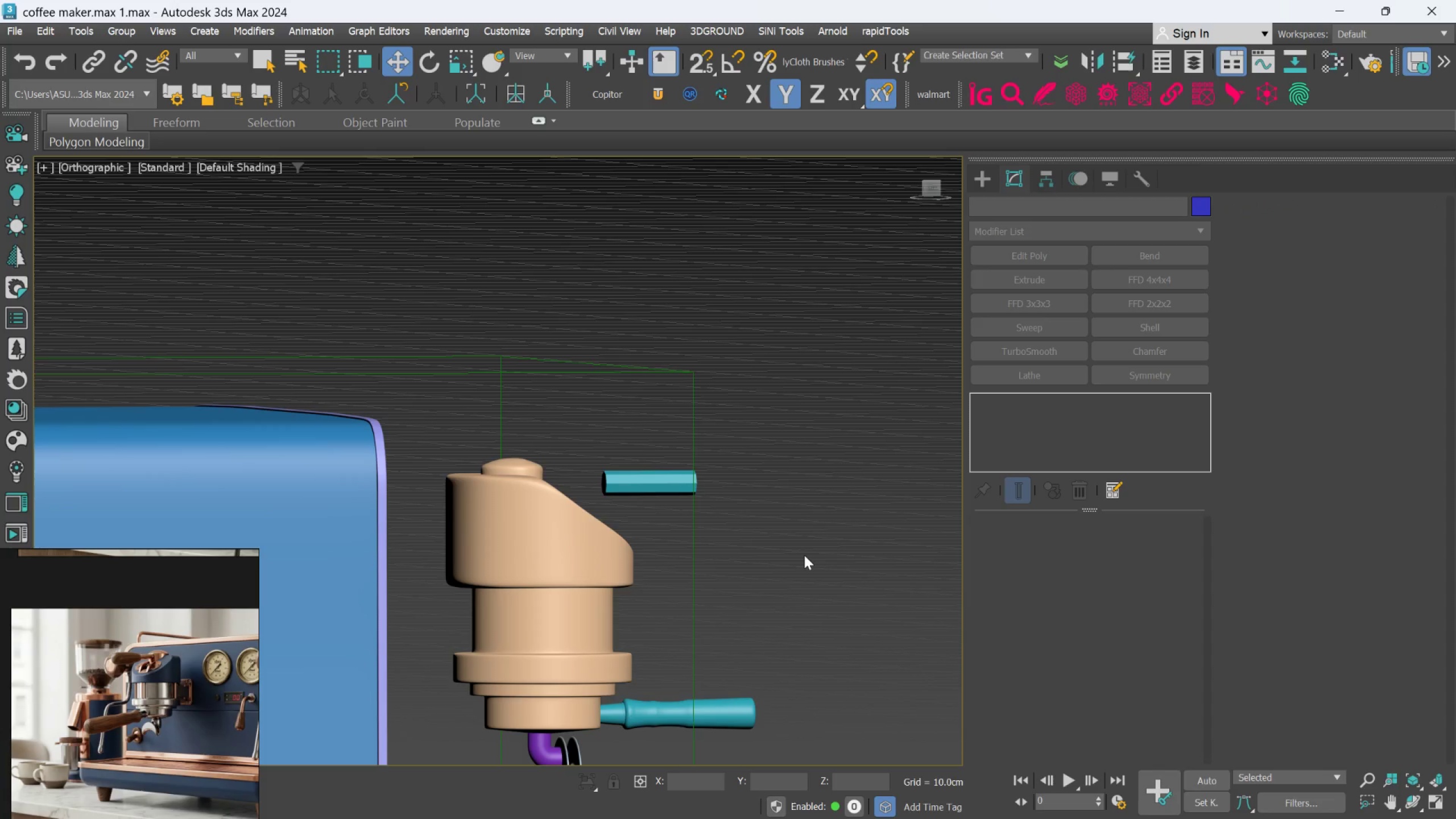 
key(L)
 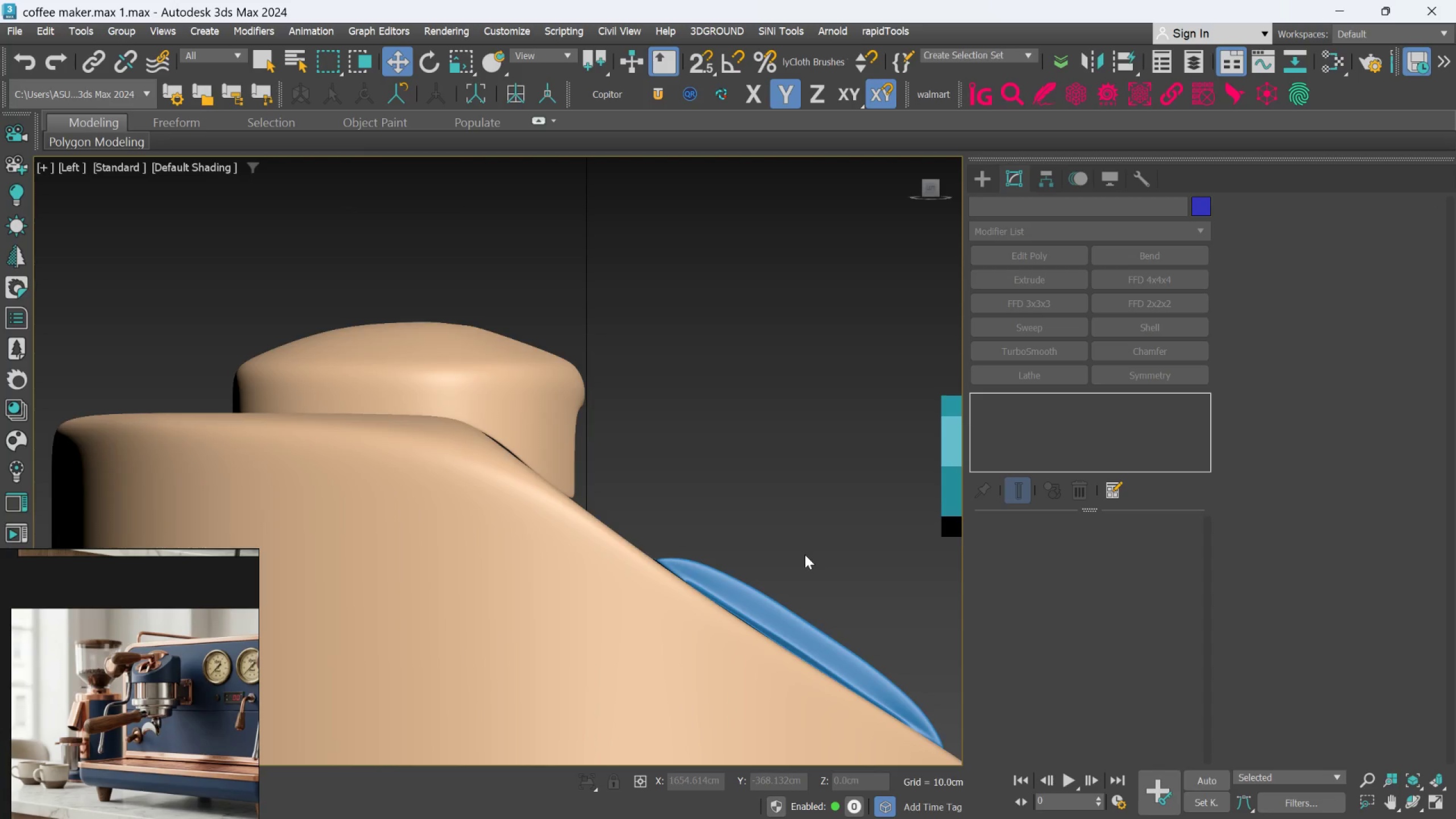 
scroll: coordinate [610, 450], scroll_direction: down, amount: 5.0
 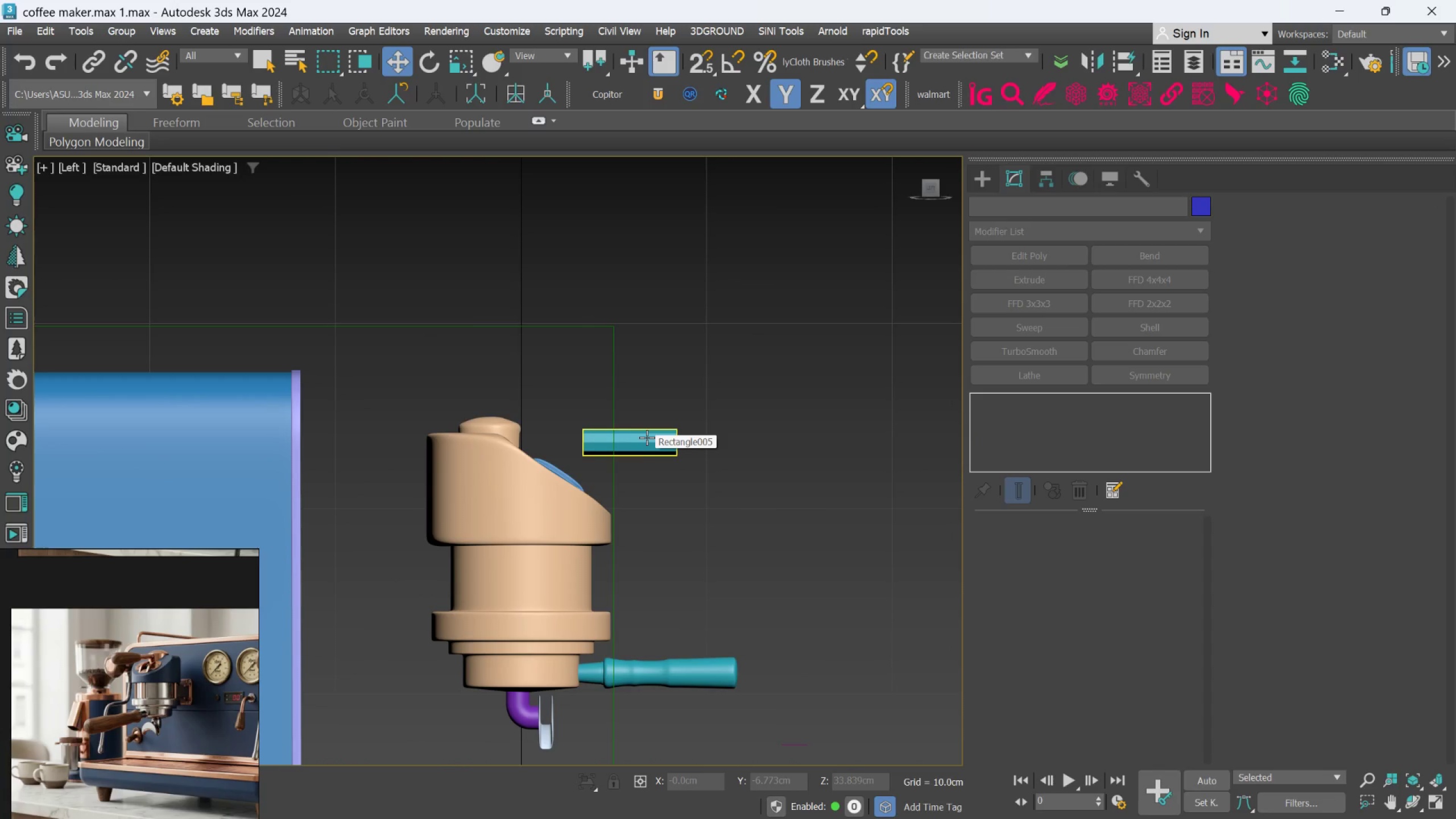 
left_click([647, 437])
 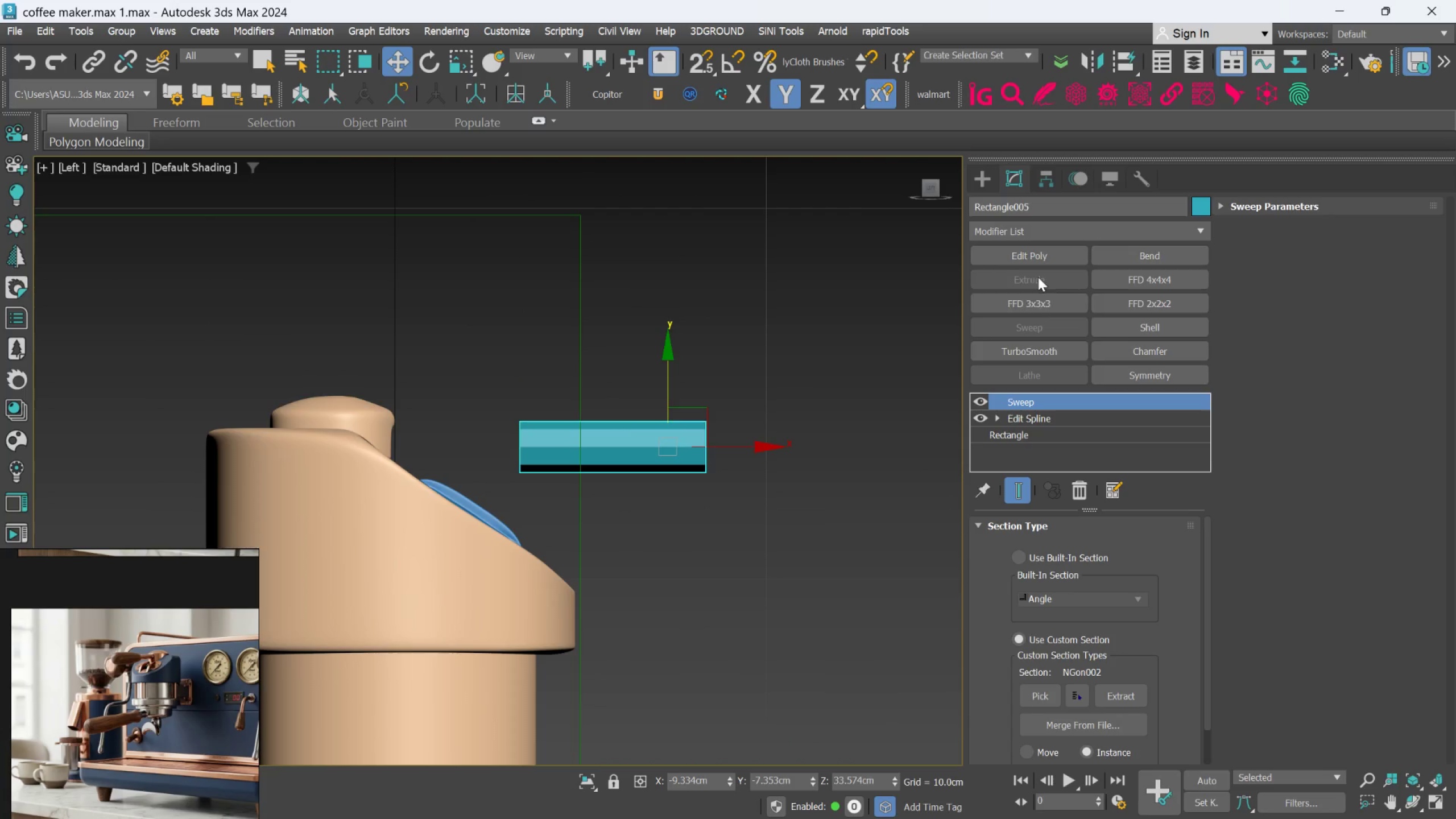 
scroll: coordinate [647, 437], scroll_direction: up, amount: 2.0
 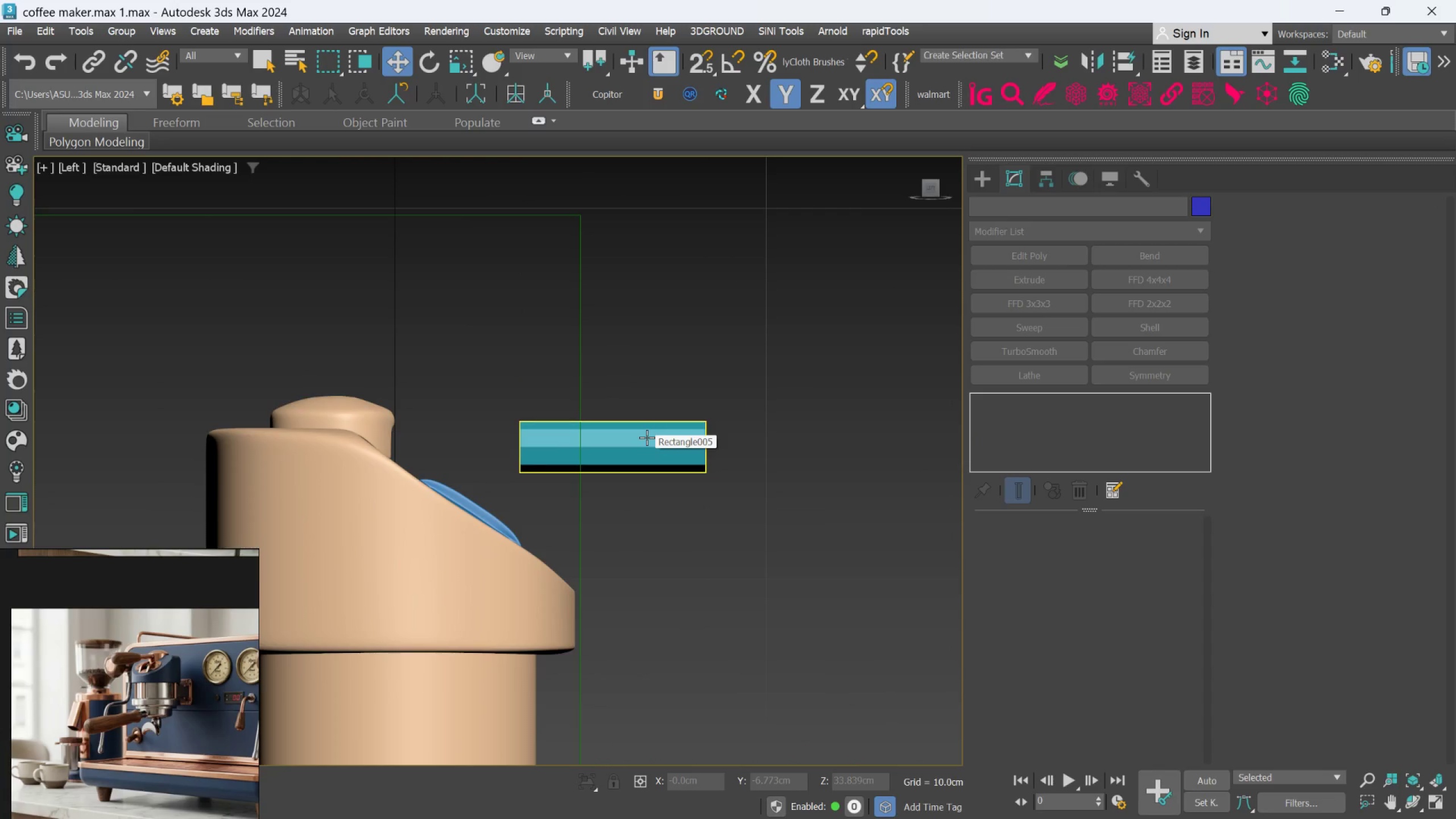 
left_click([1039, 262])
 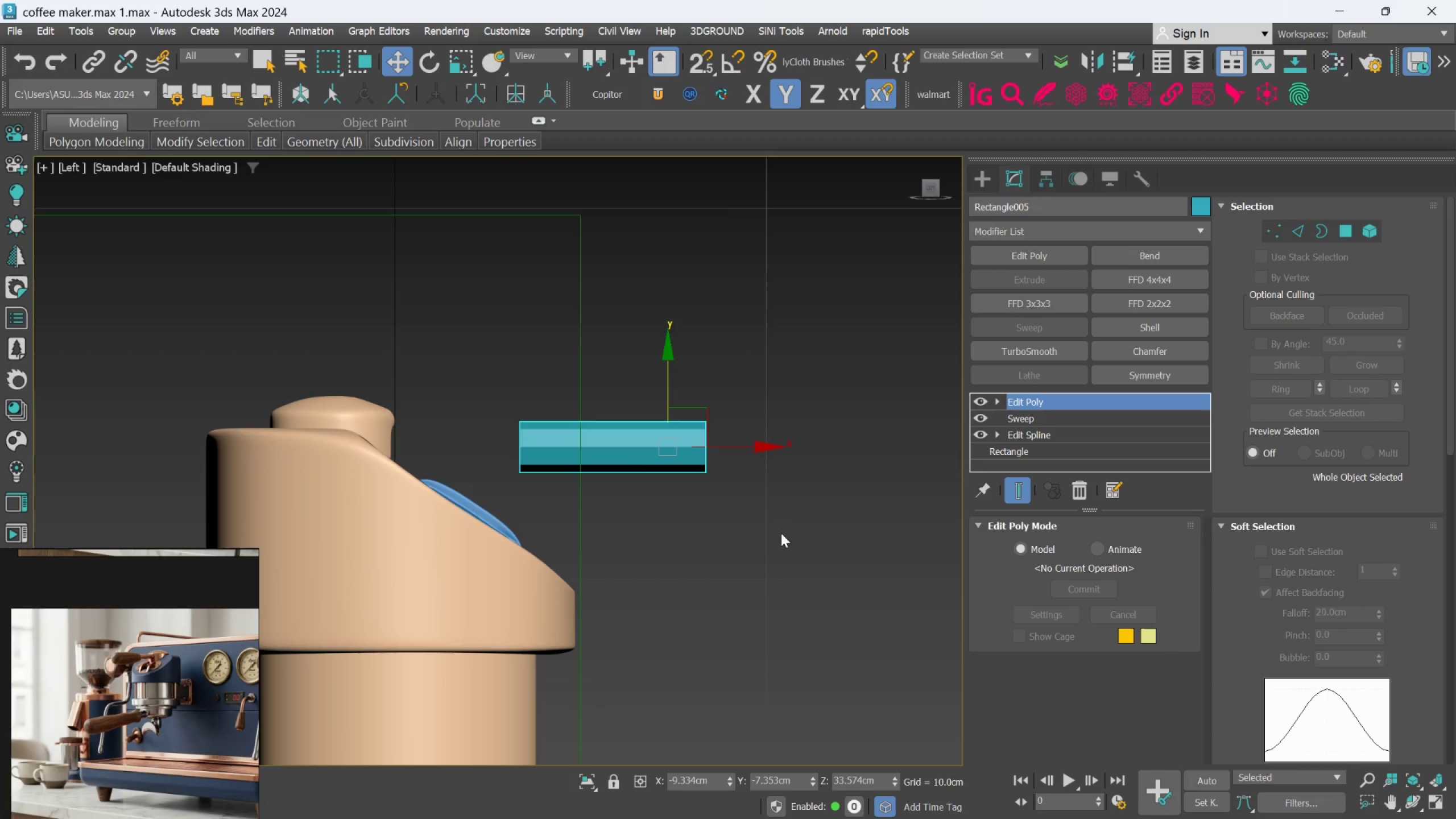 
scroll: coordinate [113, 730], scroll_direction: down, amount: 3.0
 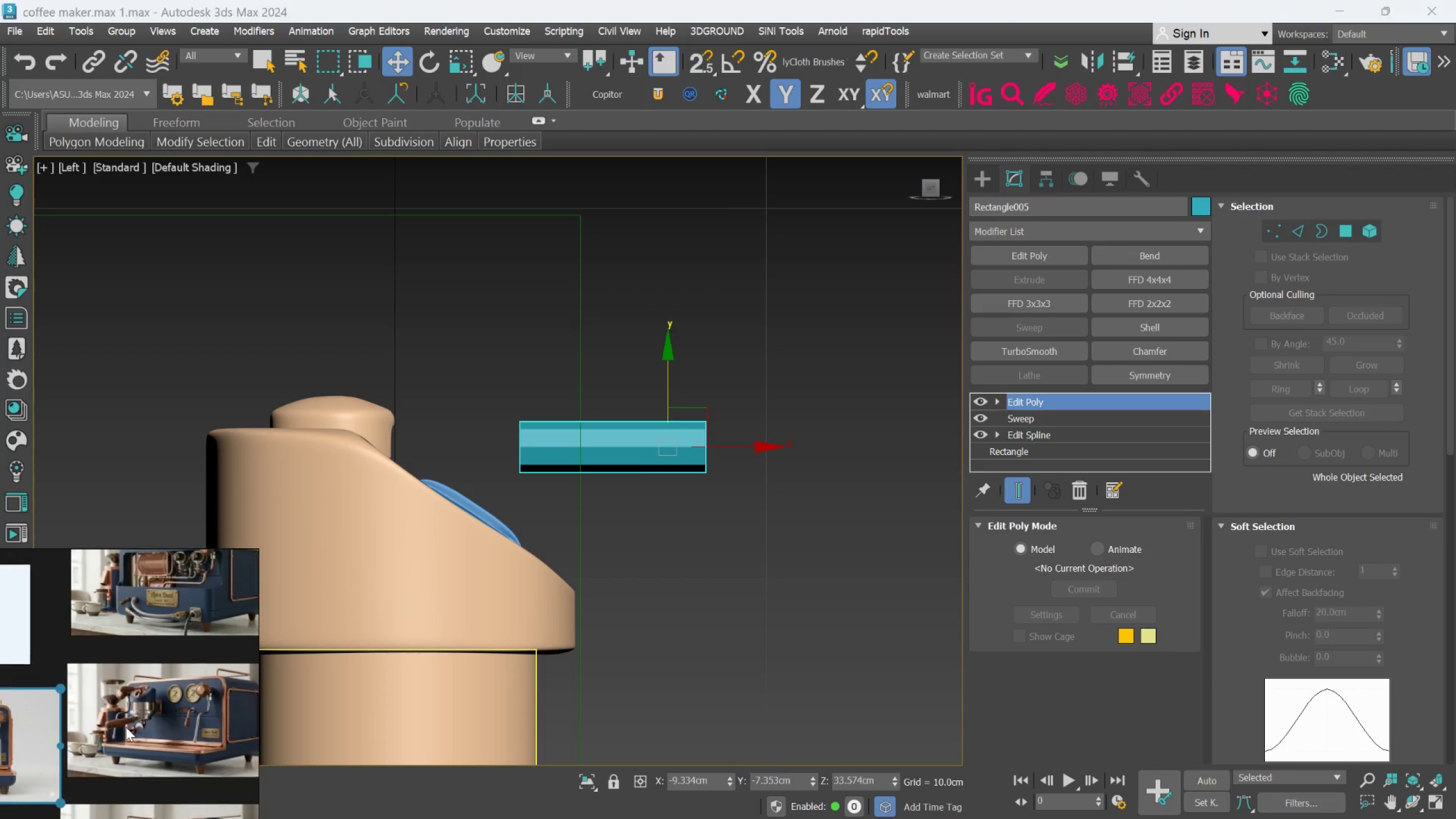 
scroll: coordinate [132, 723], scroll_direction: up, amount: 8.0
 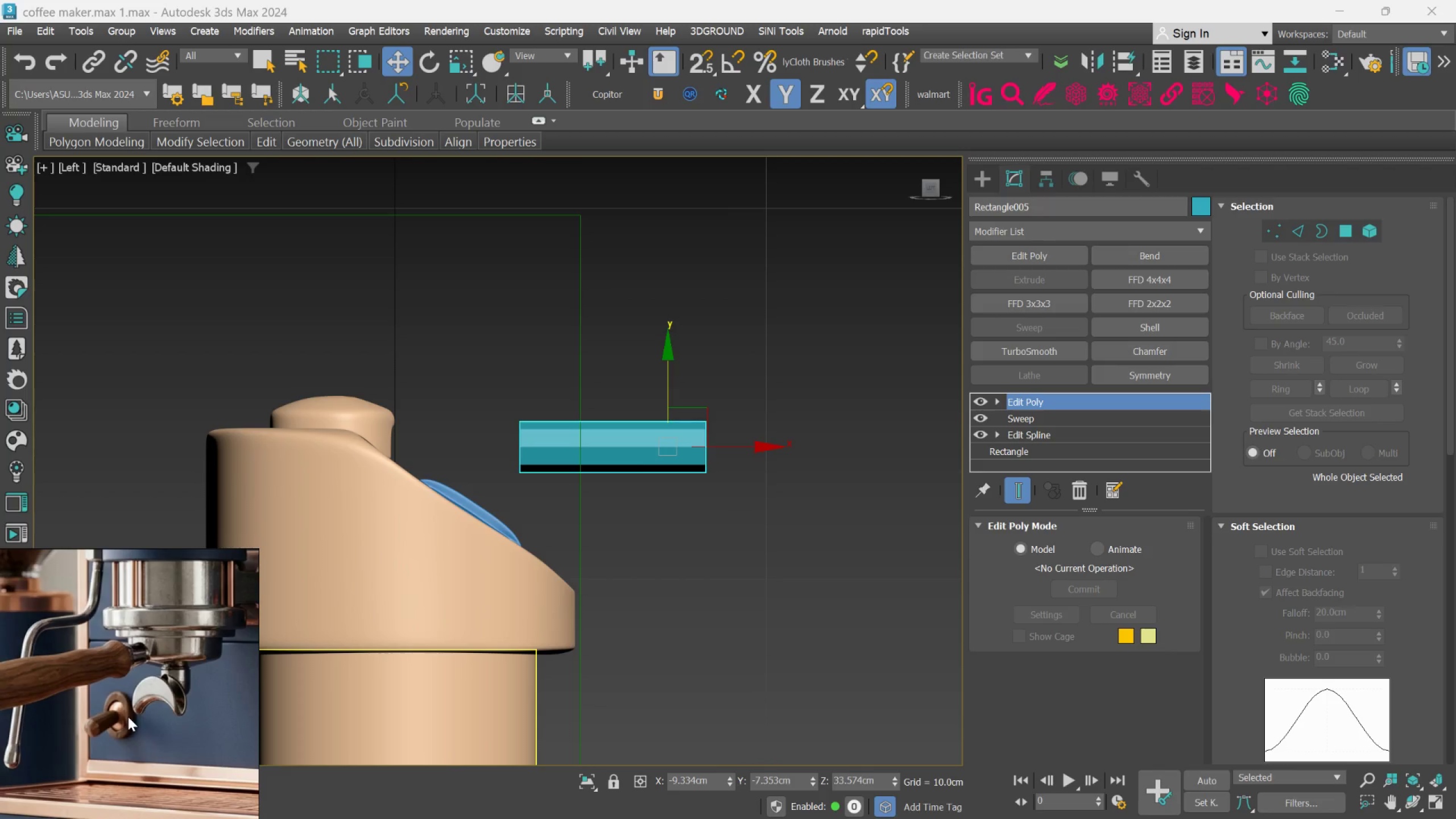 
wait(11.43)
 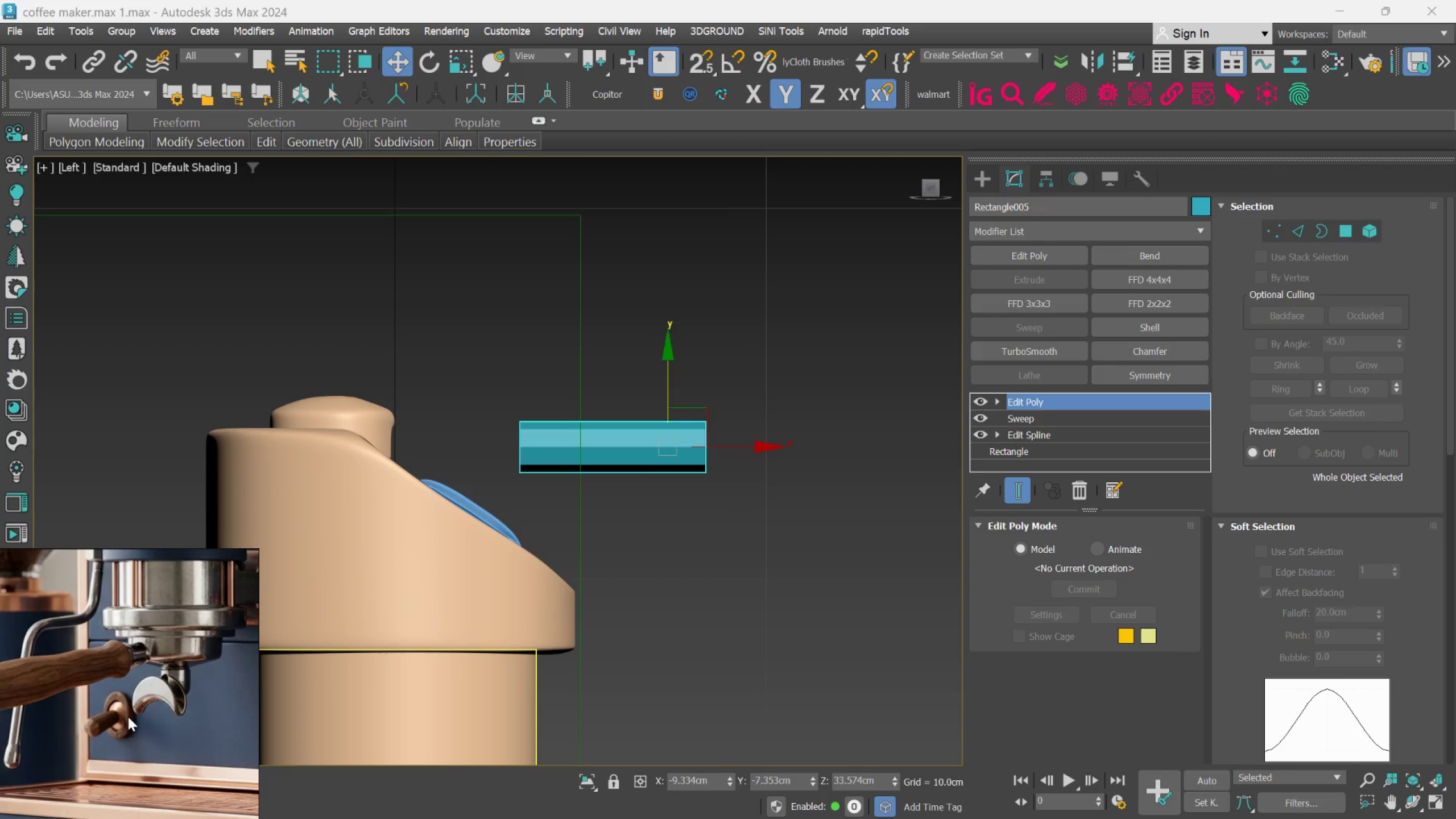 
left_click([961, 718])
 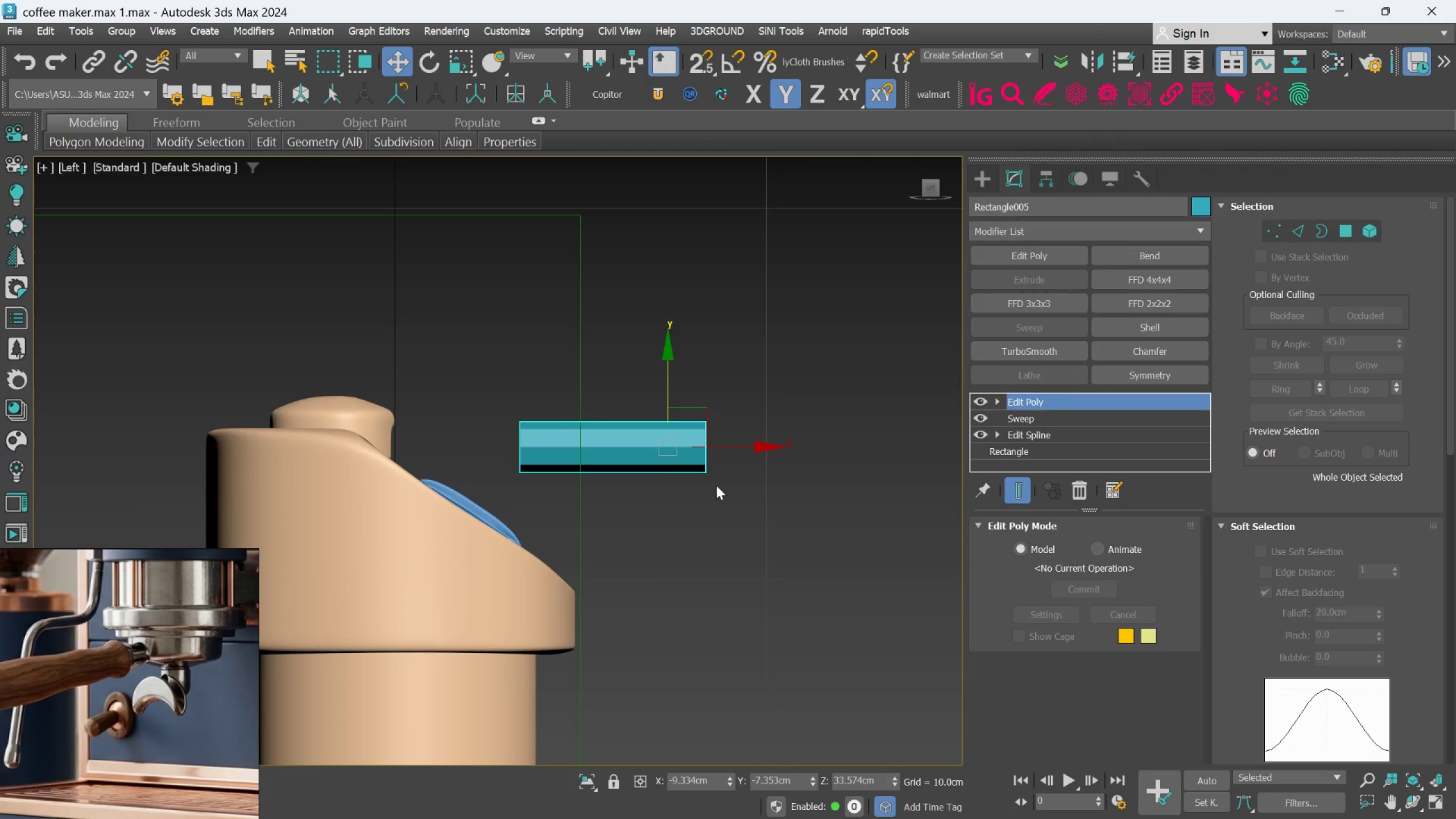 
hold_key(key=AltLeft, duration=0.57)
 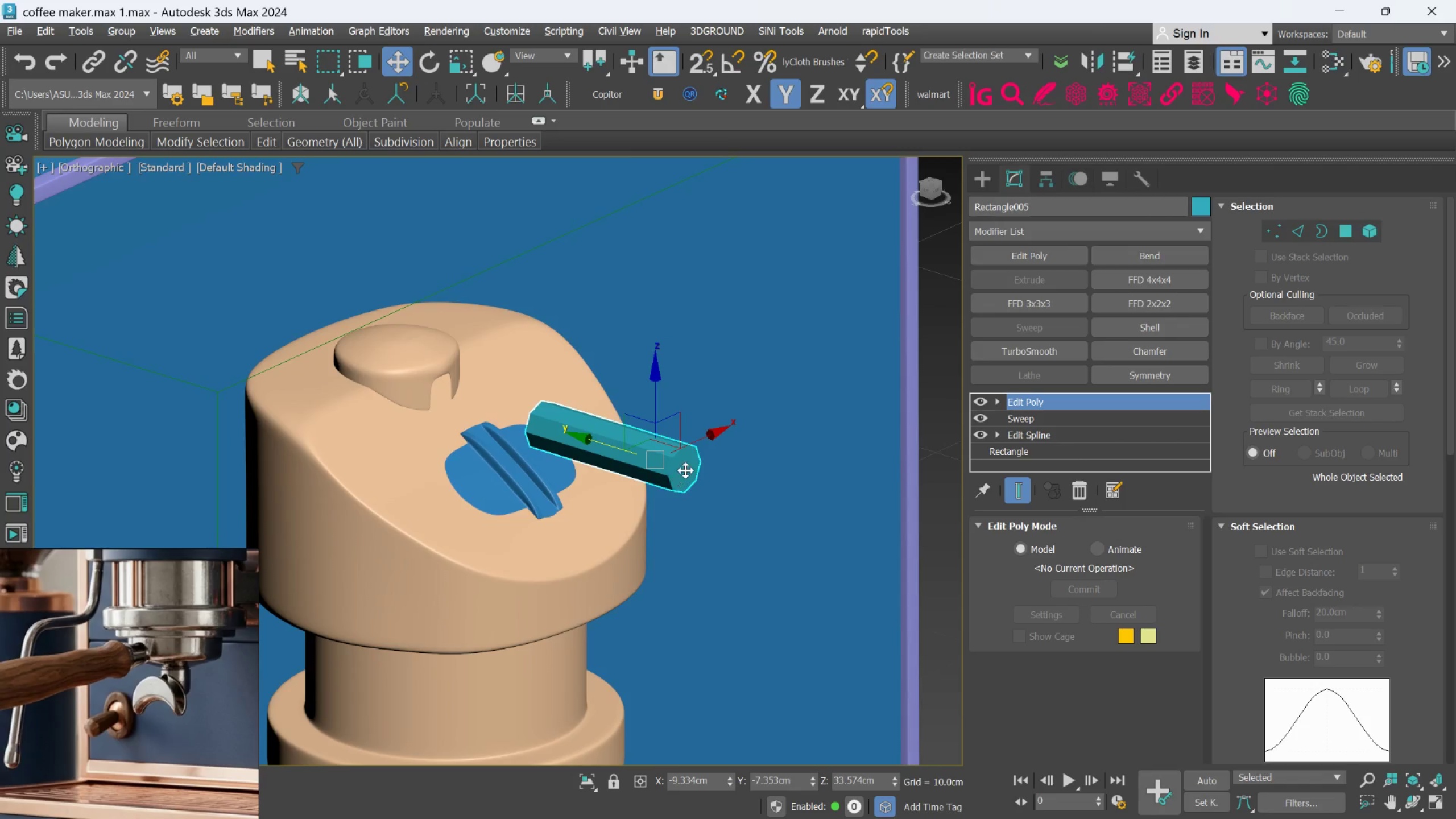 
scroll: coordinate [708, 483], scroll_direction: none, amount: 0.0
 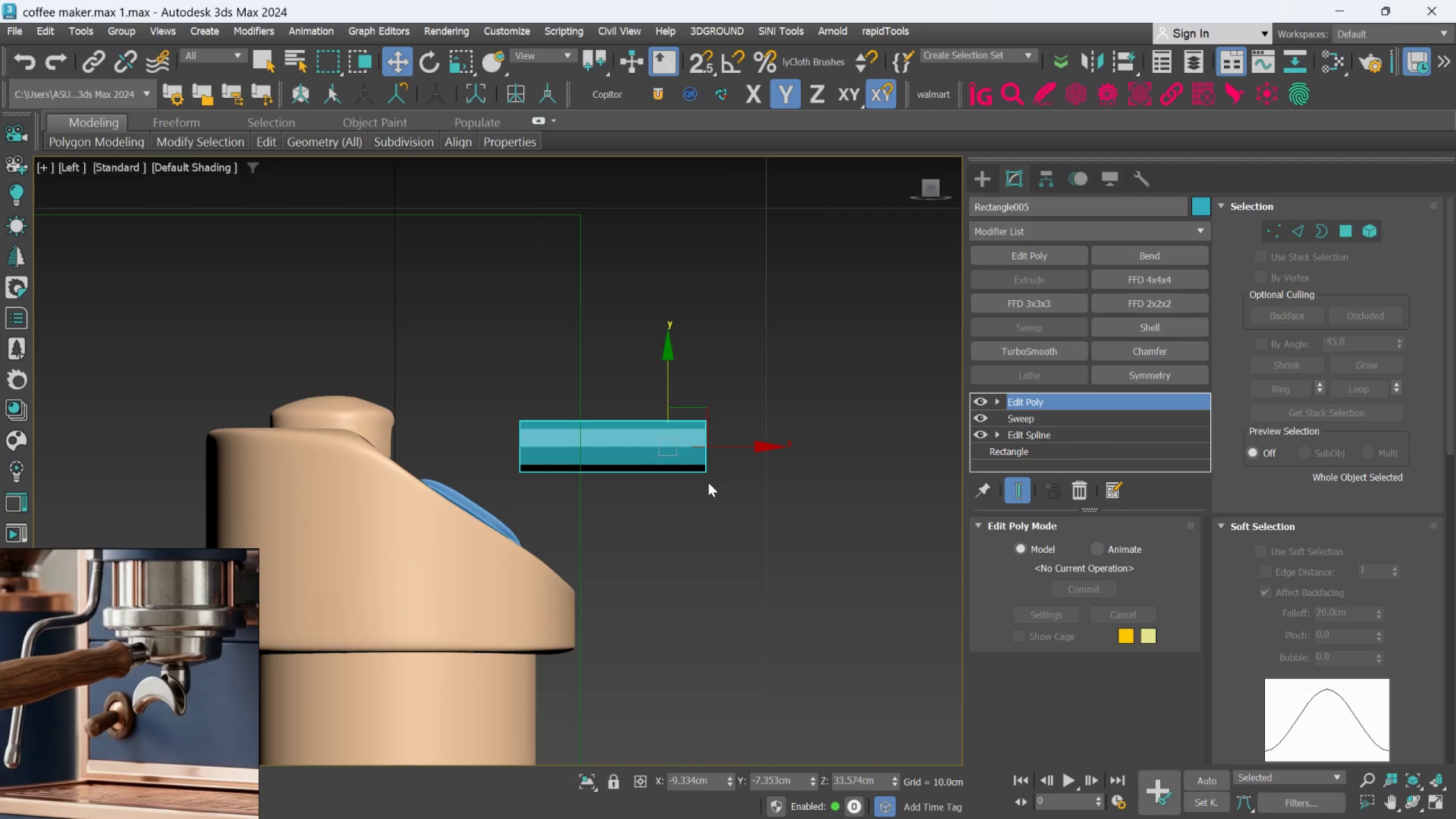 
hold_key(key=AltLeft, duration=0.79)
scroll: coordinate [686, 468], scroll_direction: none, amount: 0.0
 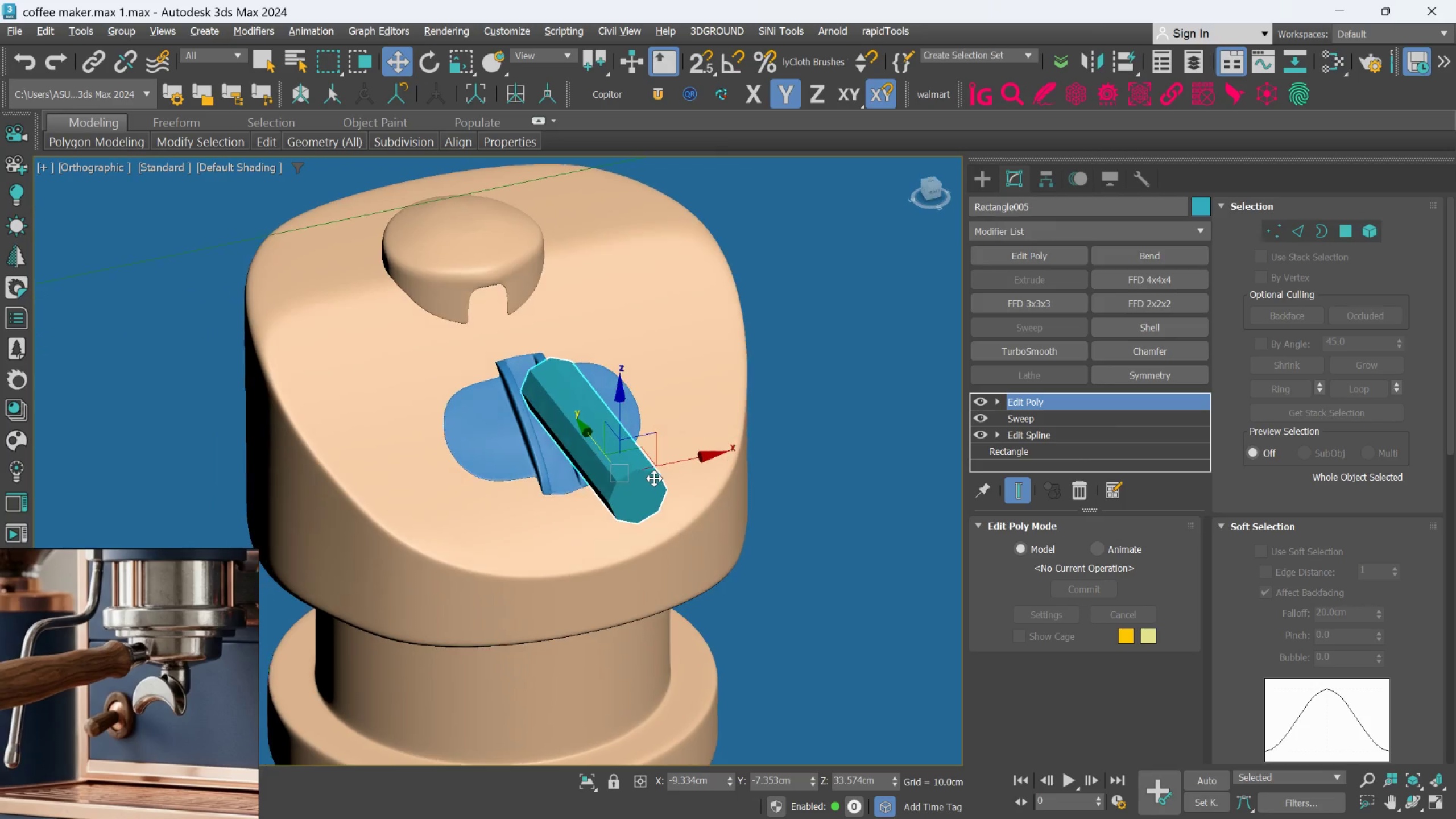 
scroll: coordinate [657, 474], scroll_direction: up, amount: 2.0
 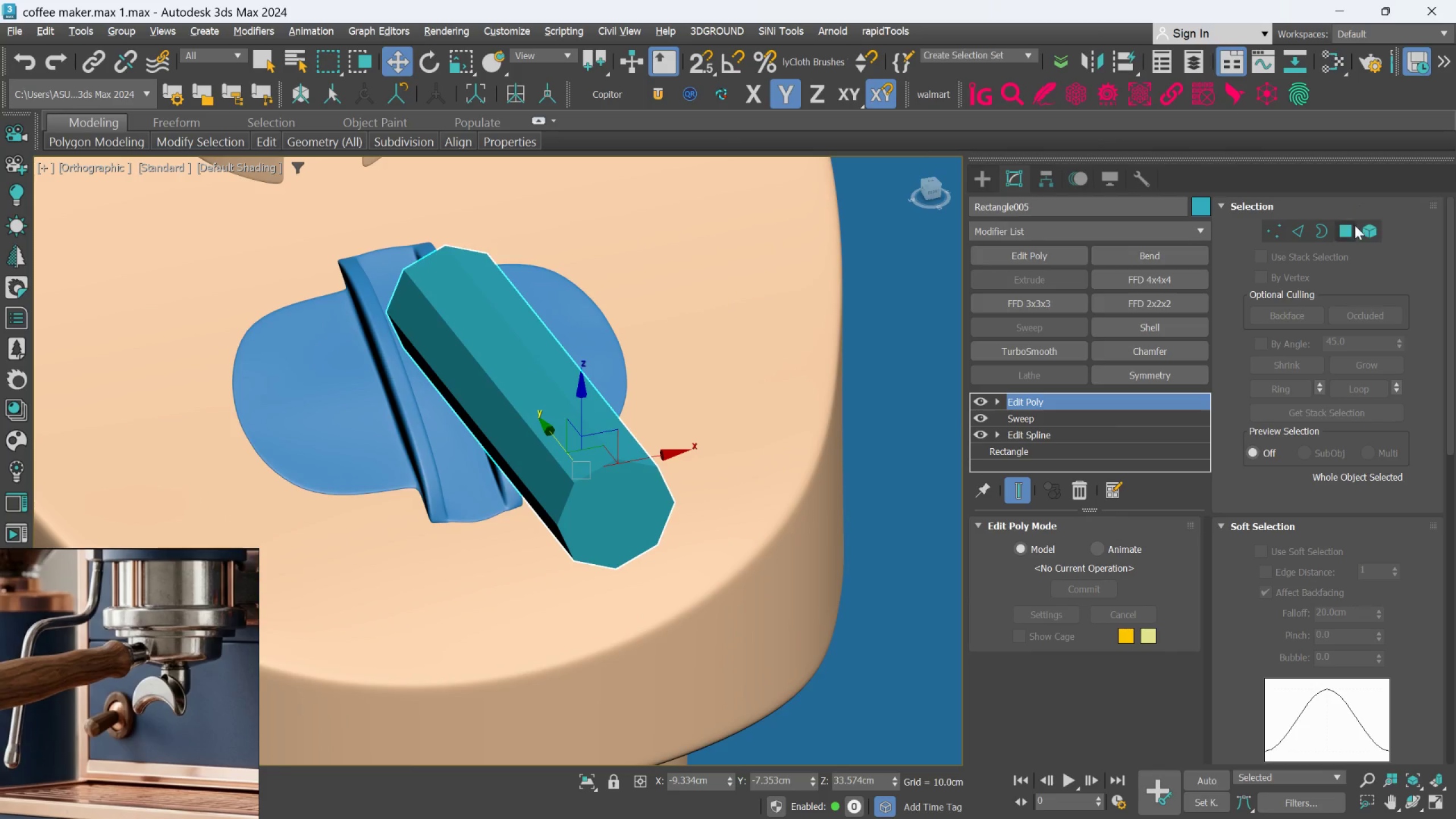 
left_click([1346, 237])
 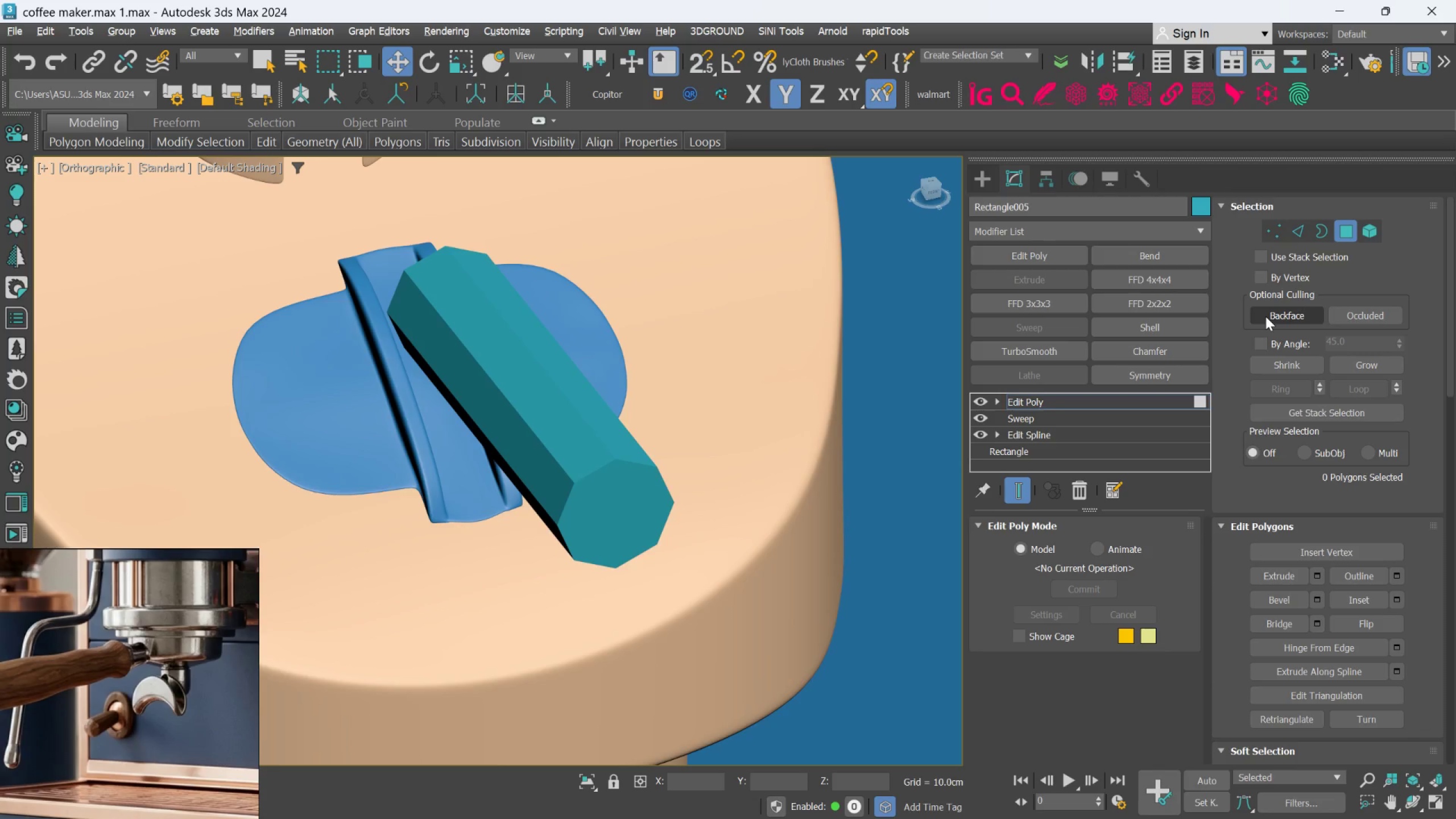 
wait(8.12)
 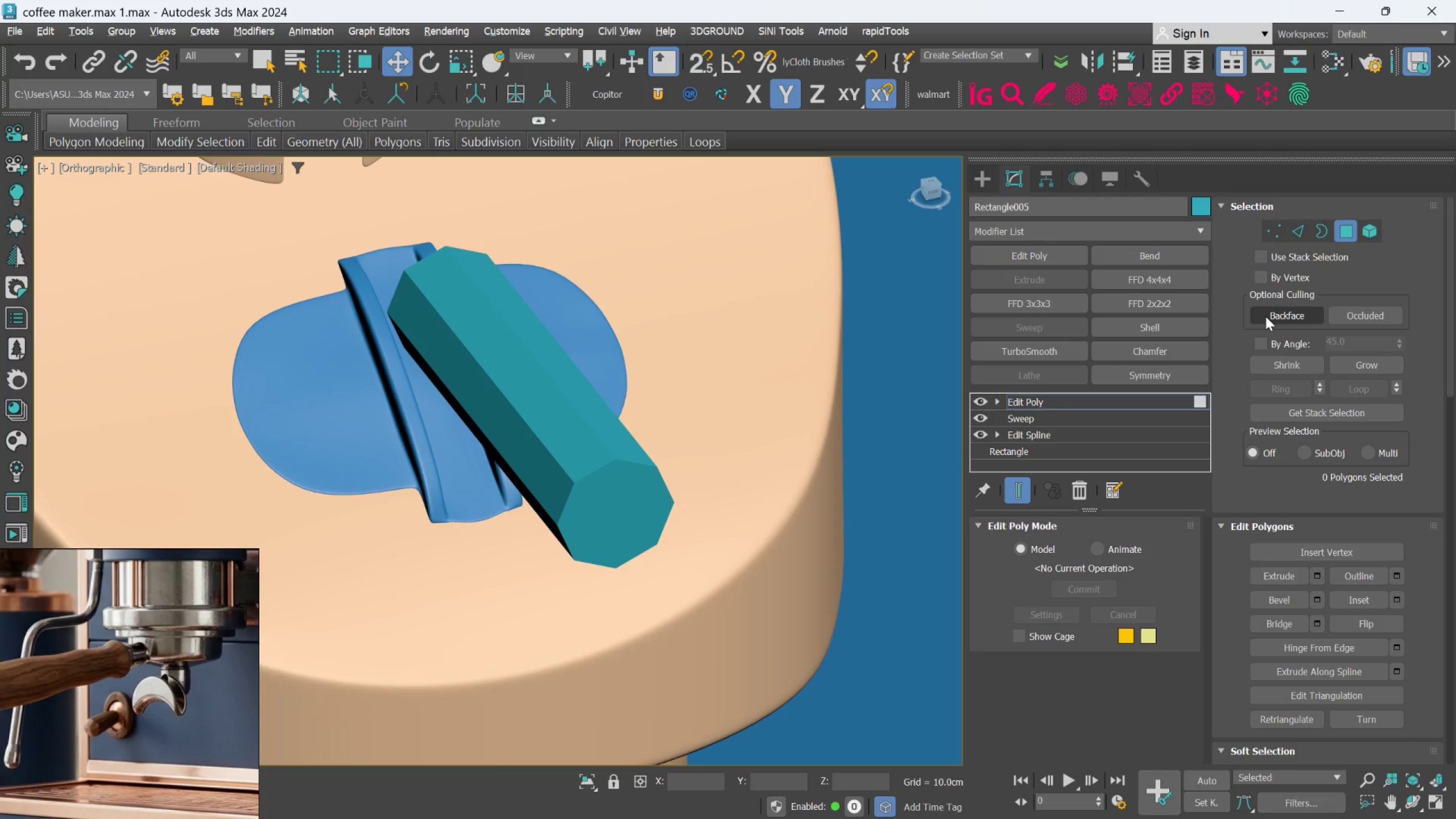 
key(F4)
 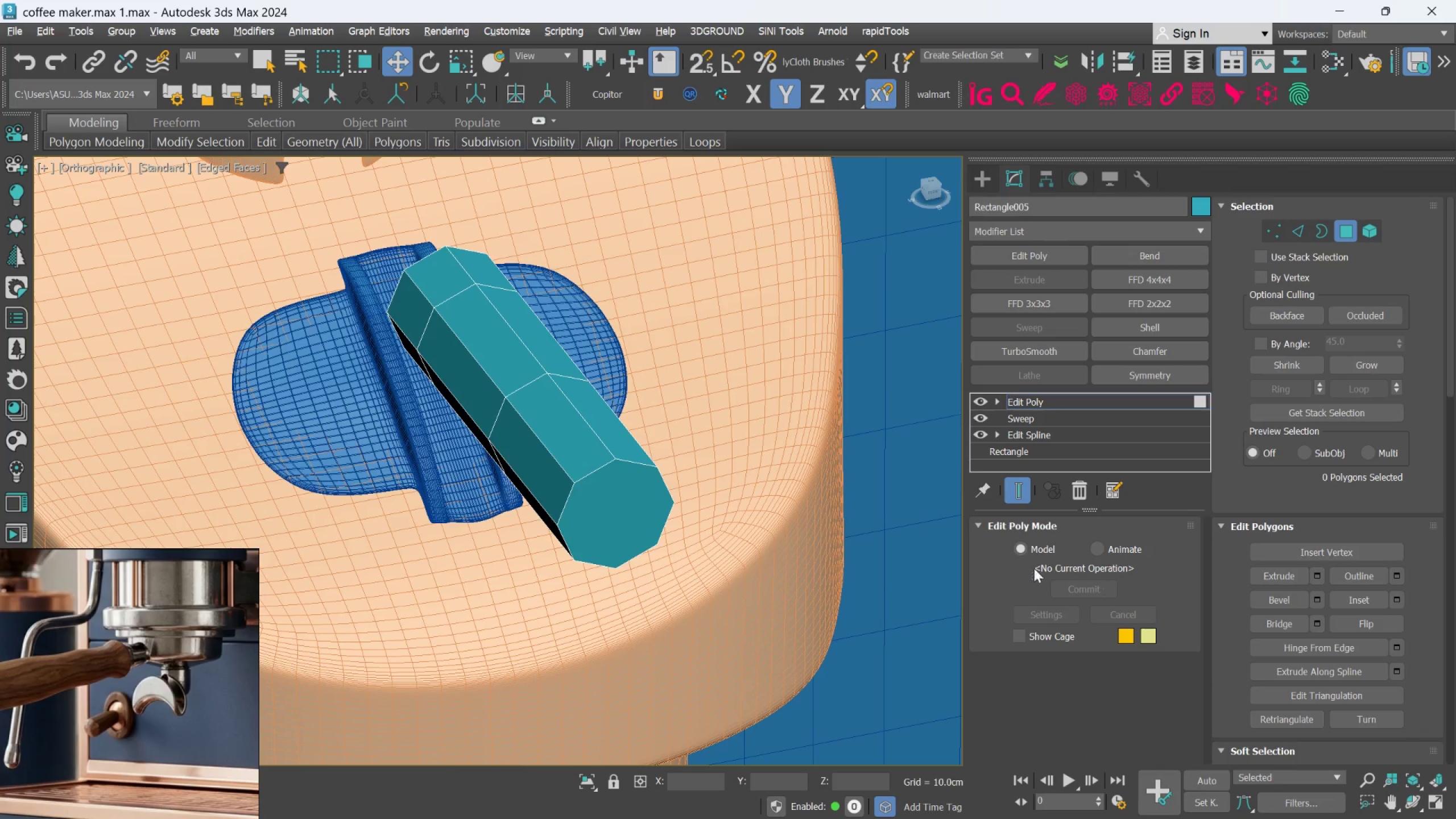 
left_click([617, 500])
 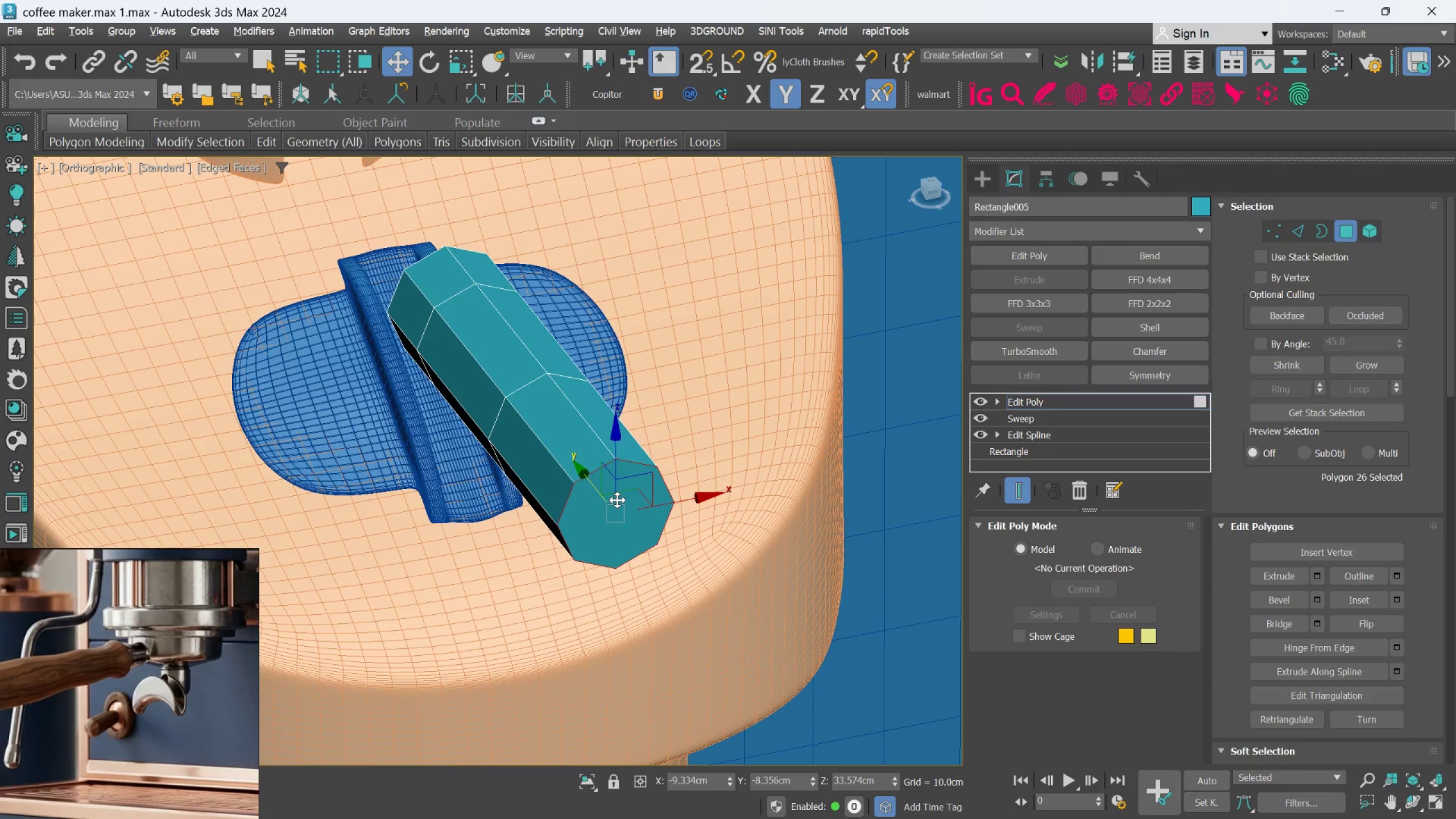 
hold_key(key=AltLeft, duration=0.79)
scroll: coordinate [650, 492], scroll_direction: down, amount: 1.0
 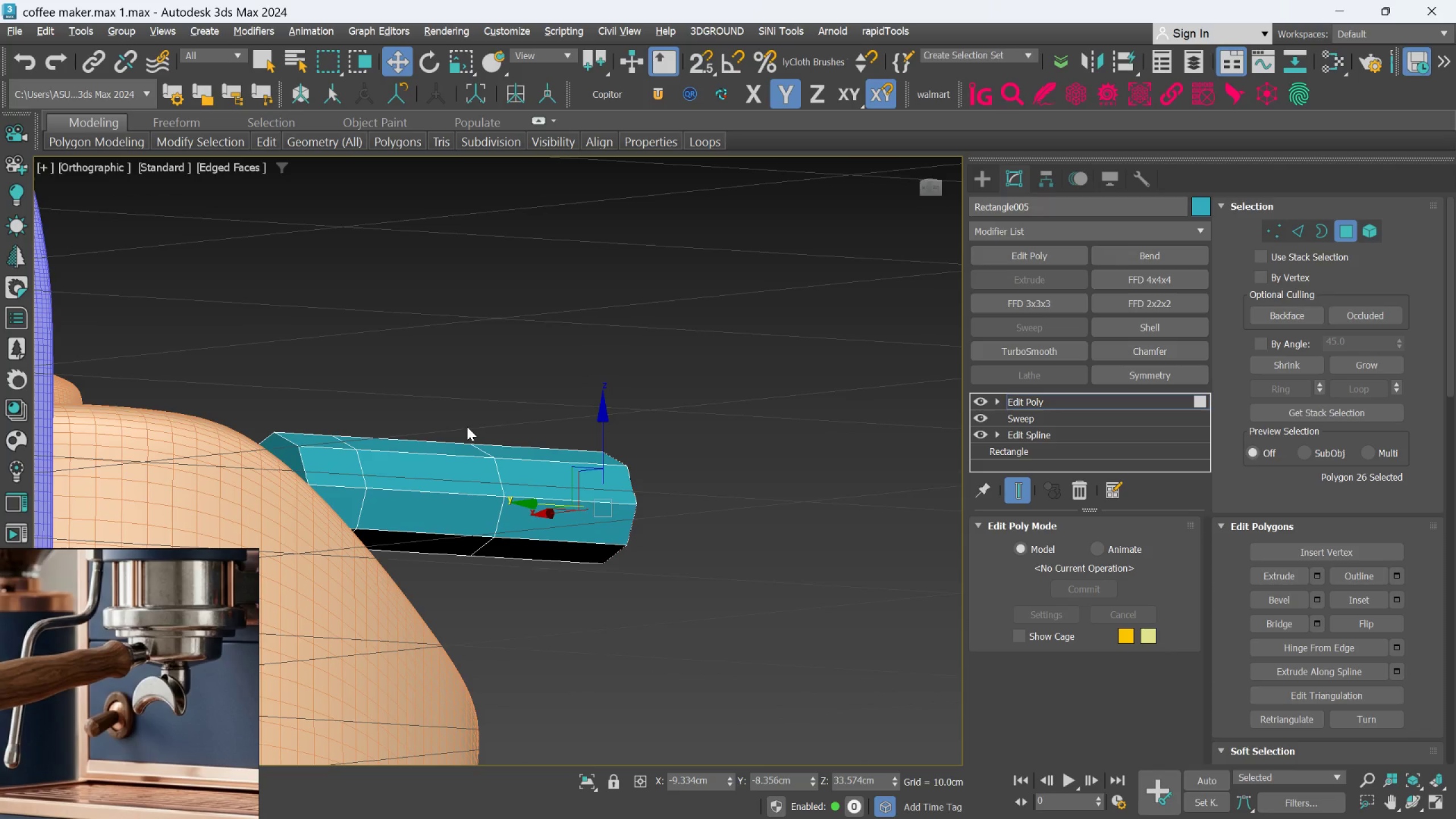 
key(Delete)
 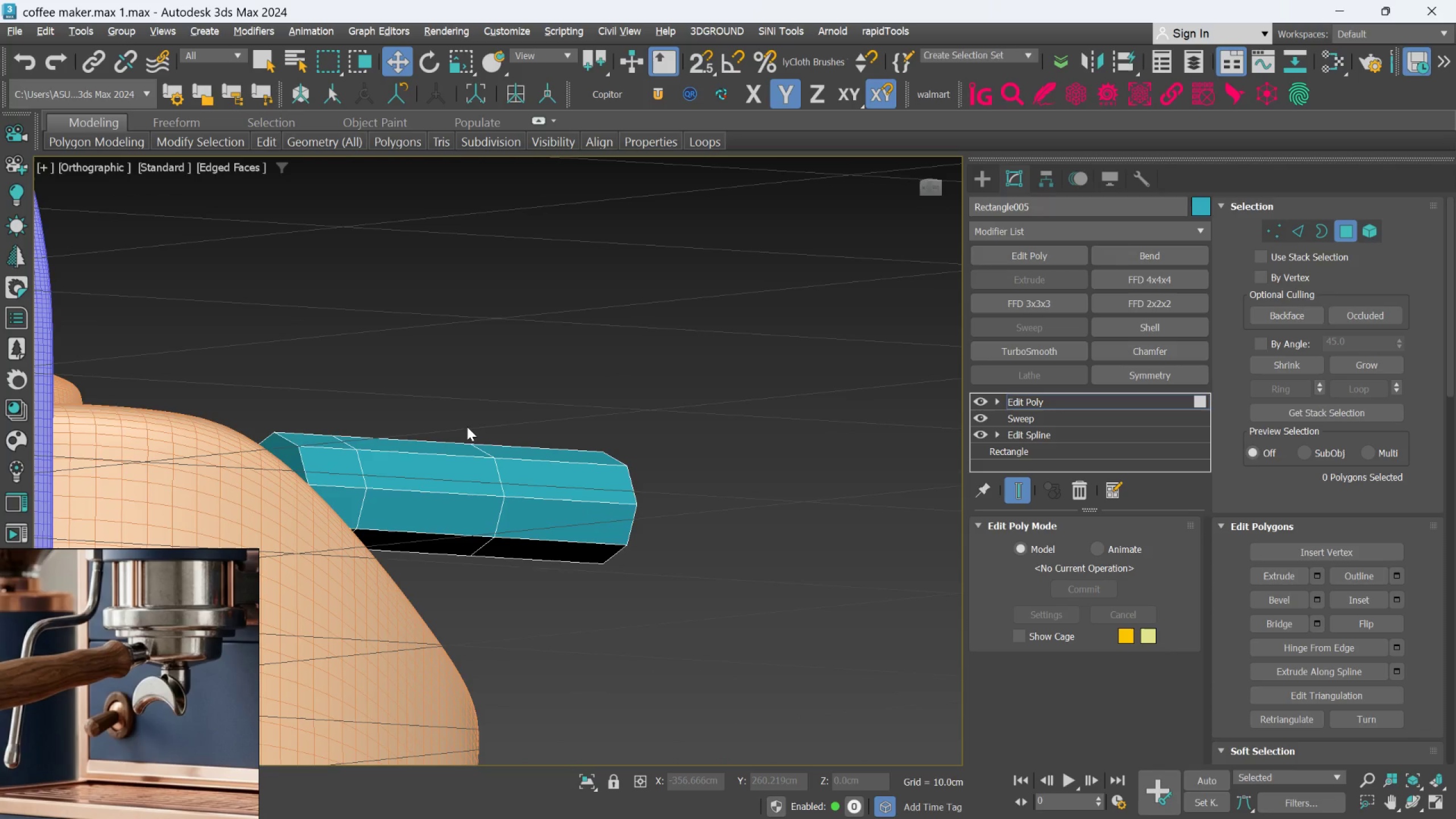 
hold_key(key=AltLeft, duration=0.4)
 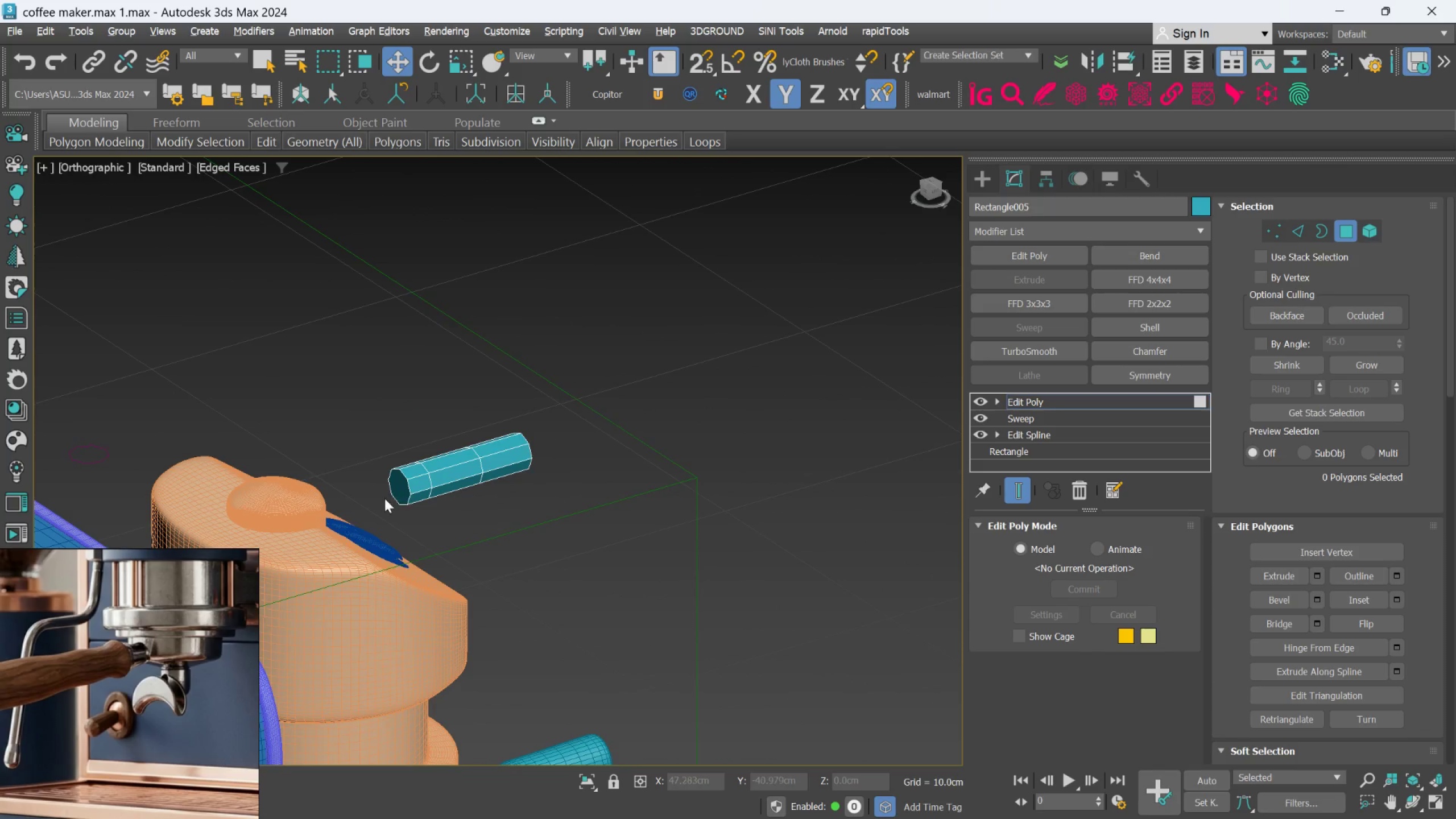 
scroll: coordinate [473, 463], scroll_direction: down, amount: 3.0
 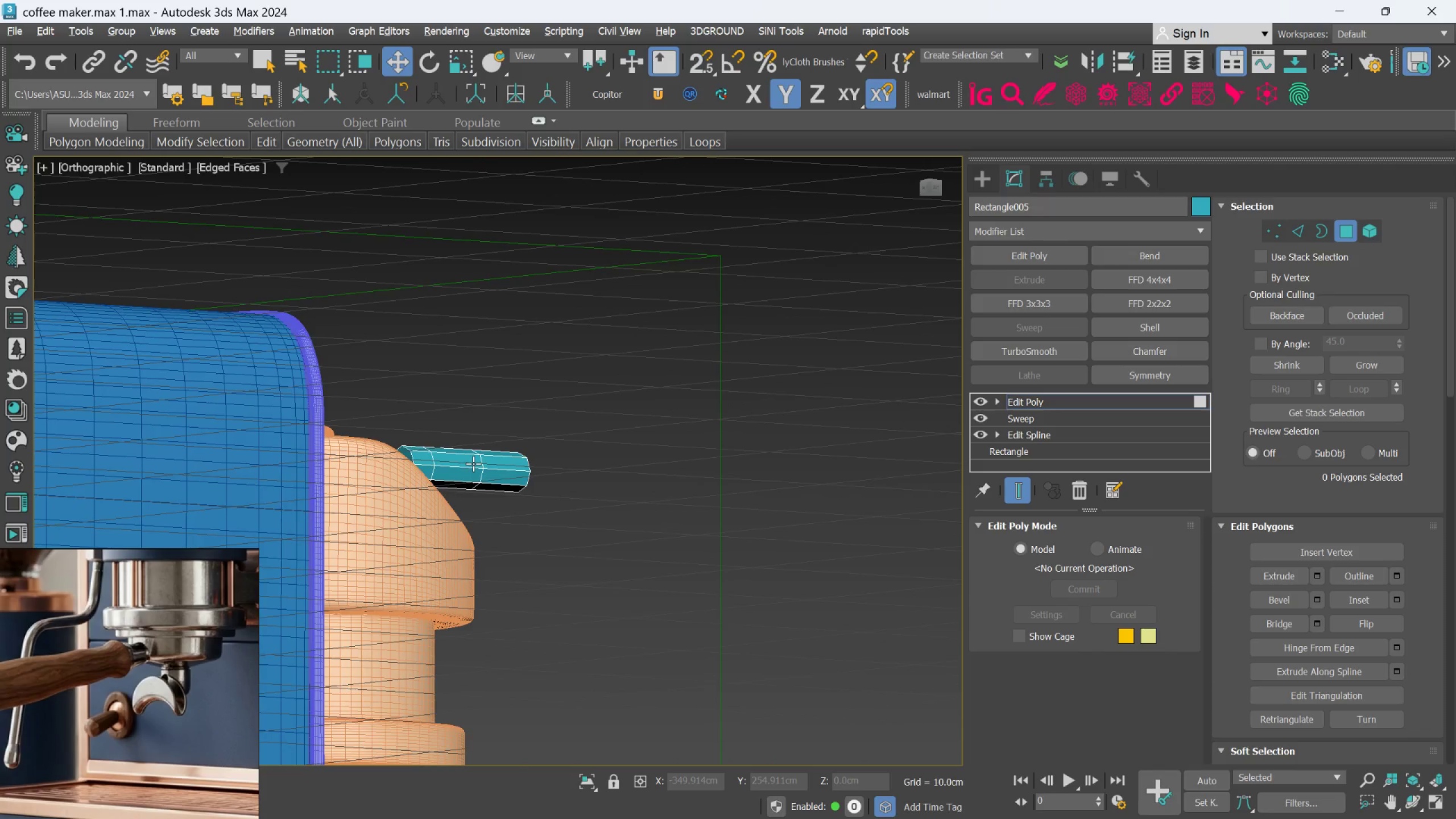 
scroll: coordinate [402, 488], scroll_direction: up, amount: 2.0
 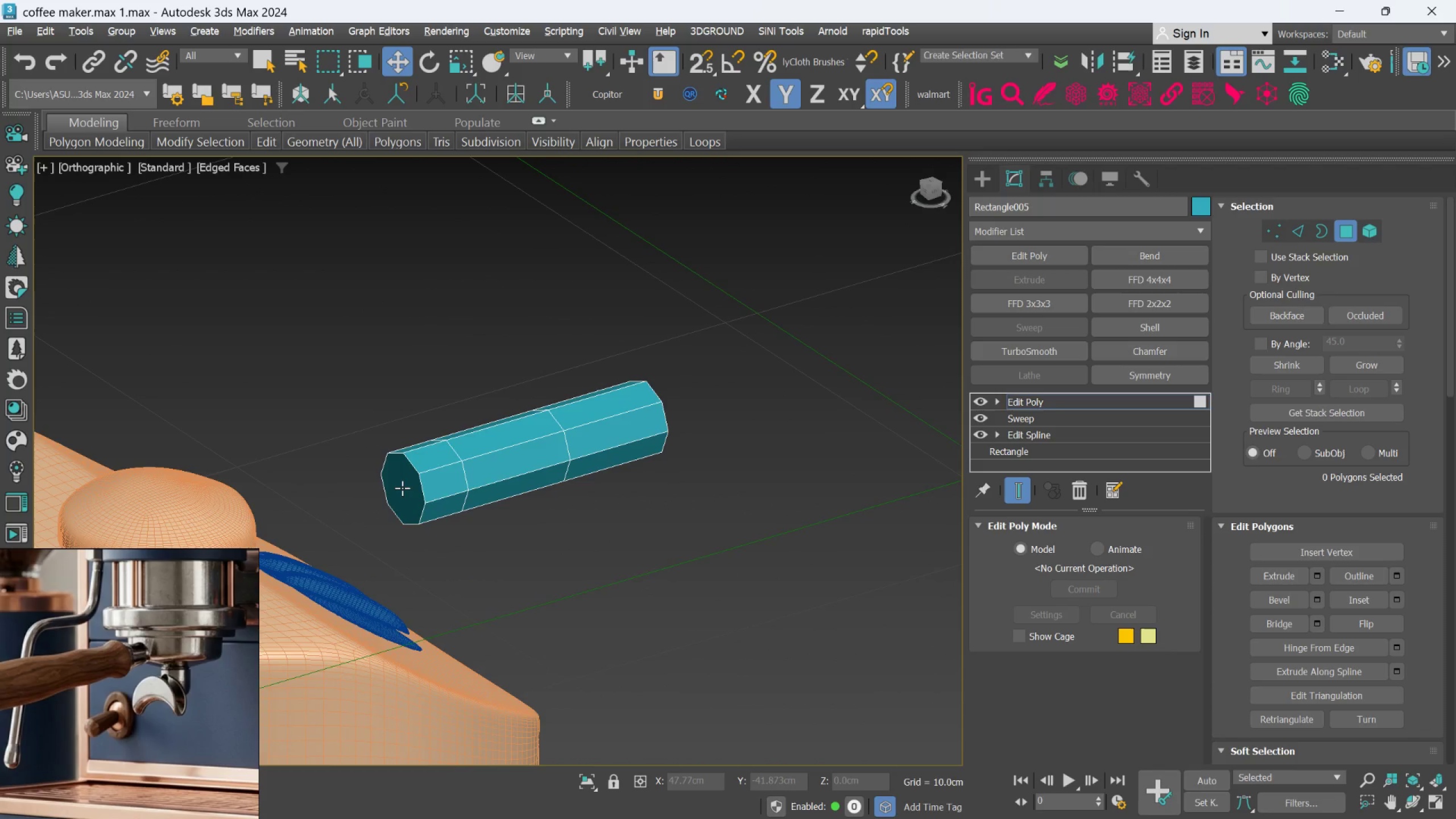 
left_click([402, 488])
 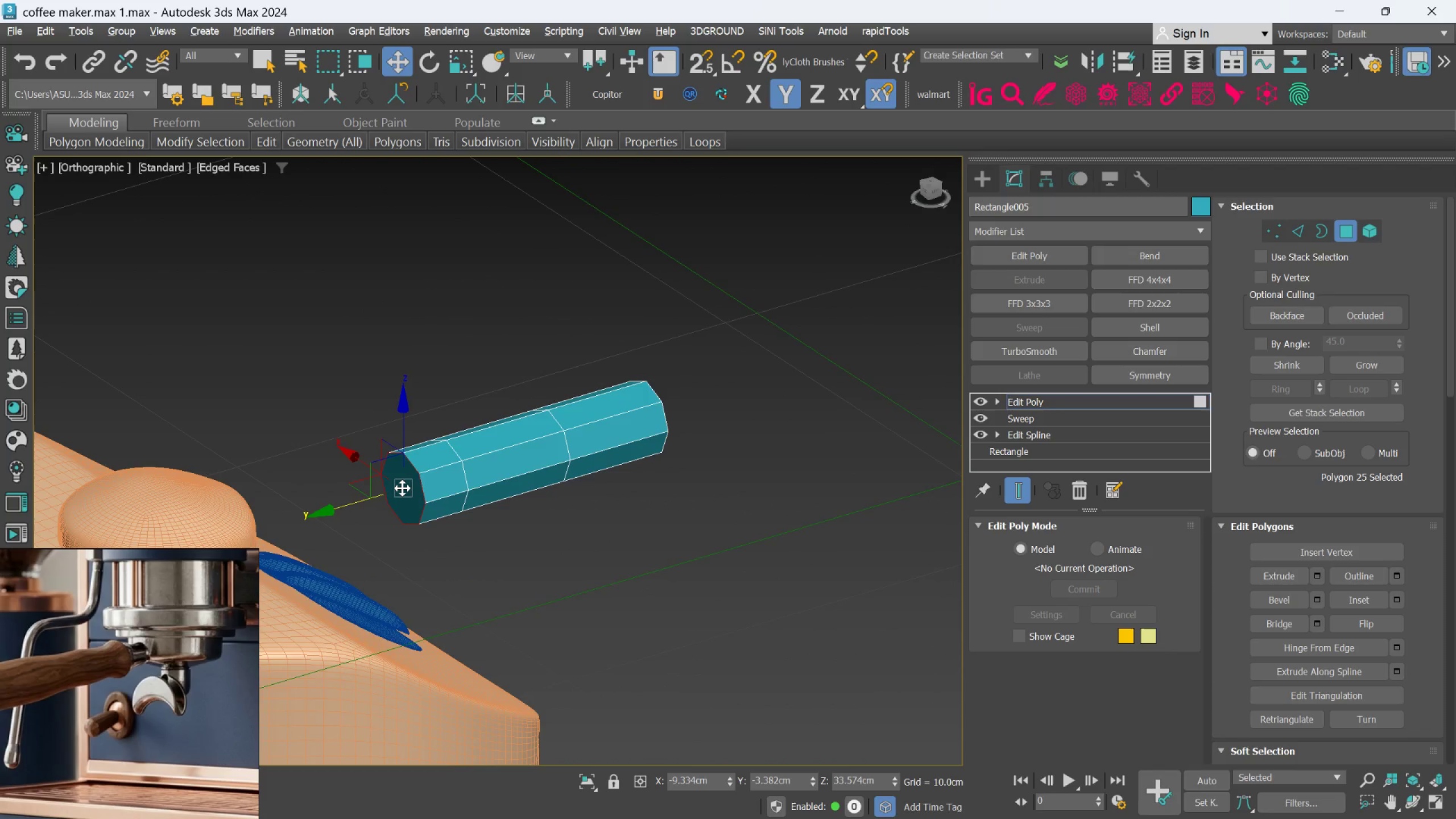 
key(Delete)
 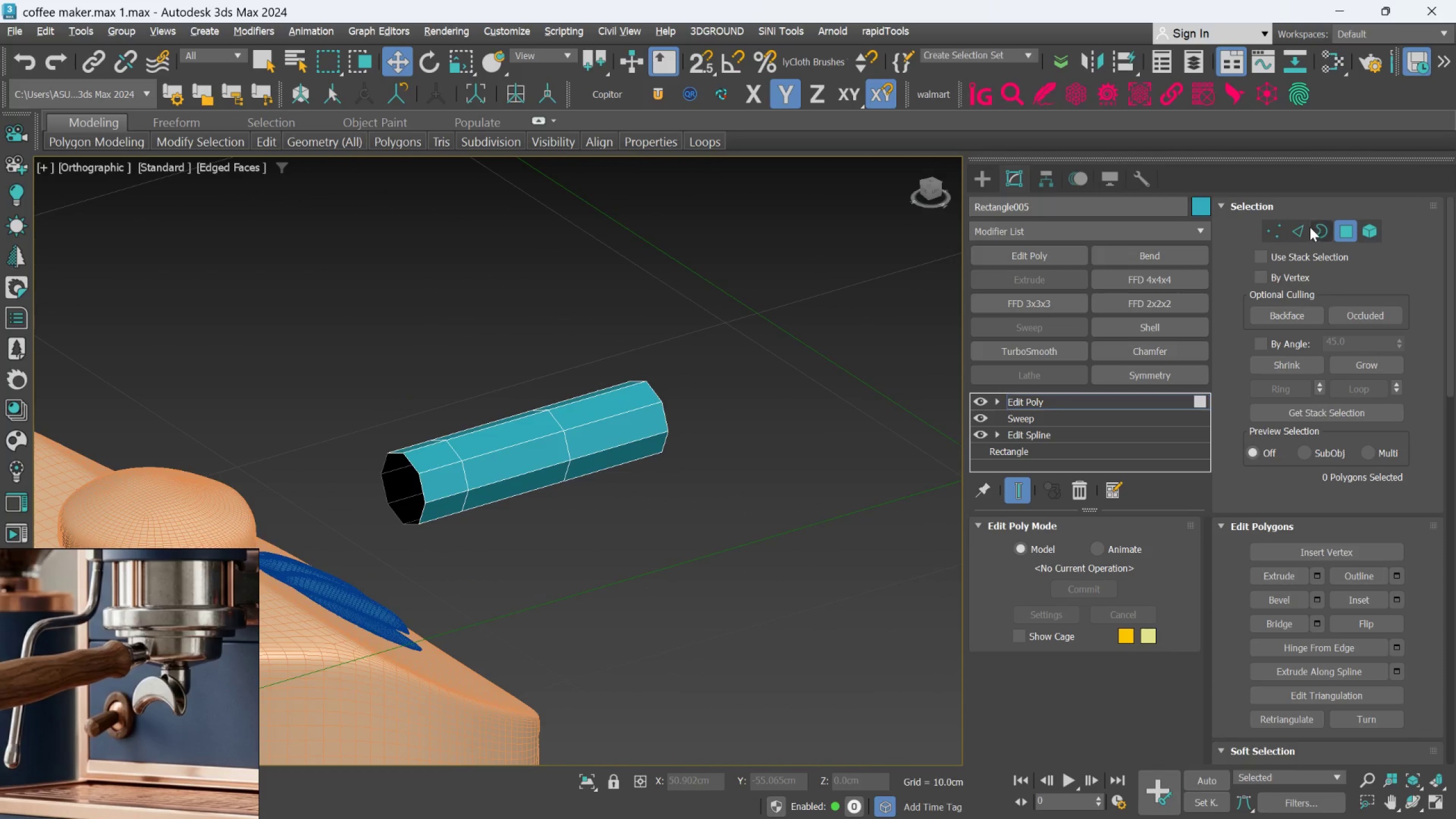 
left_click([1306, 226])
 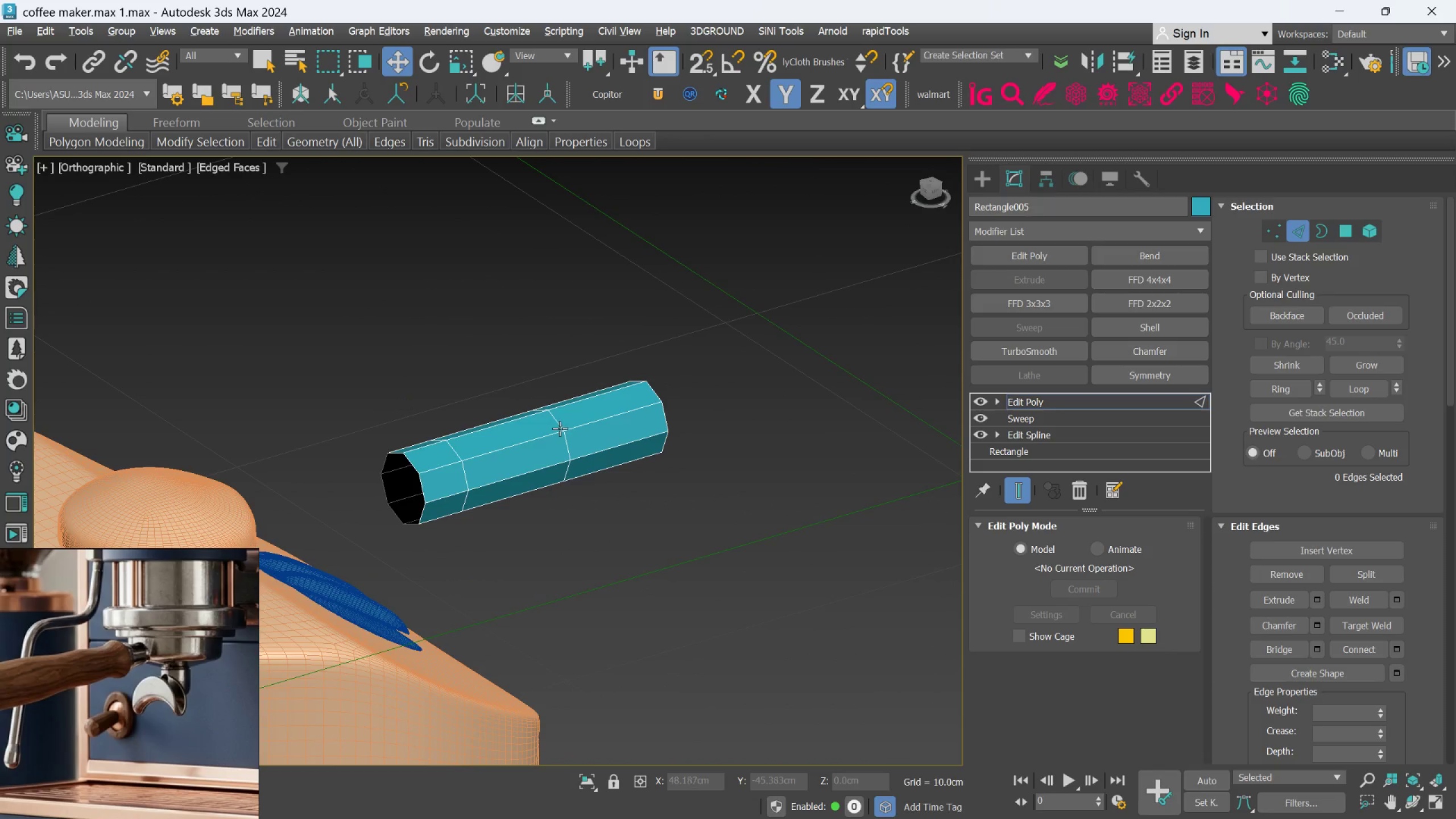 
double_click([560, 424])
 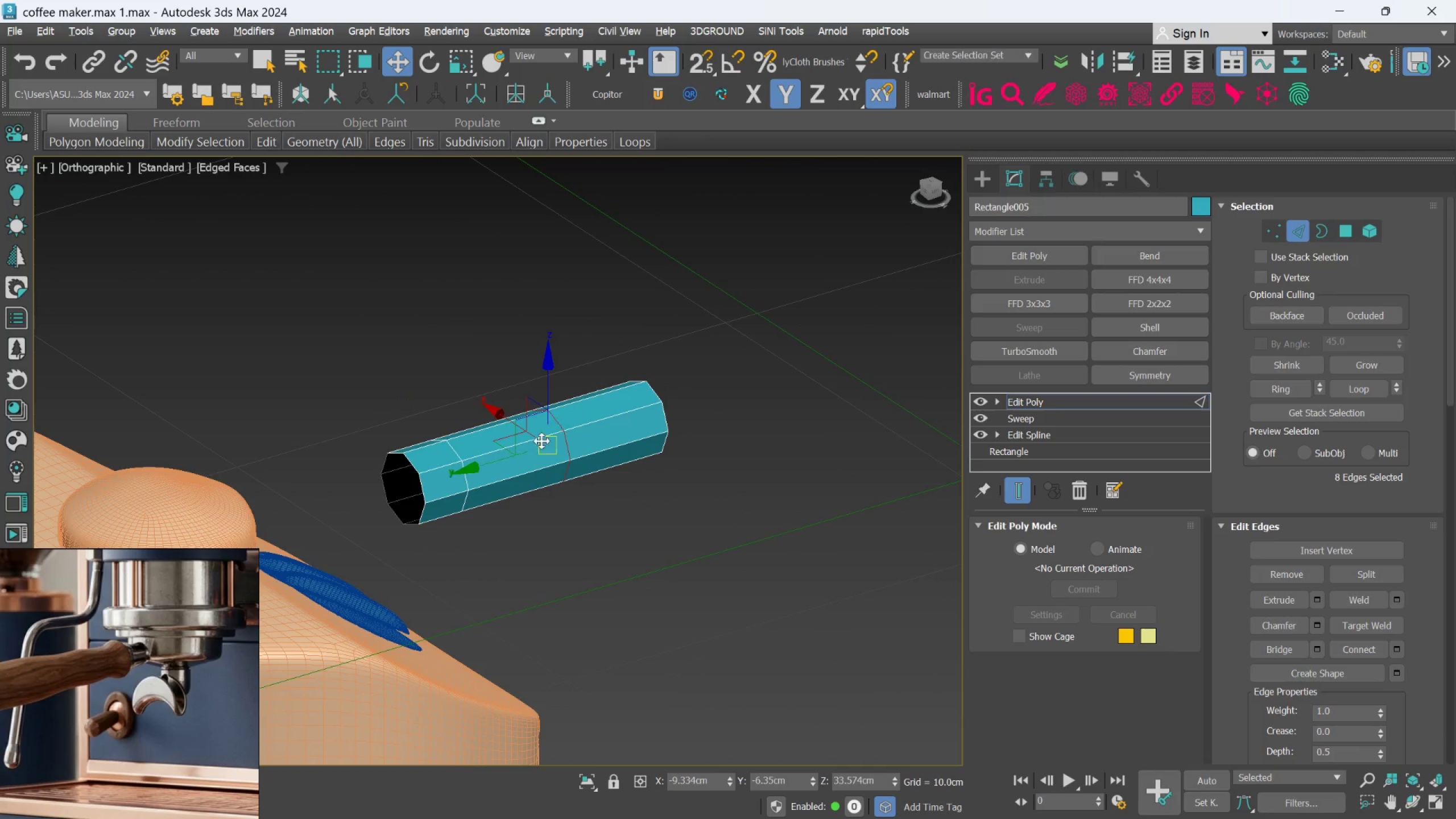 
hold_key(key=ControlLeft, duration=0.87)
left_click([454, 450])
 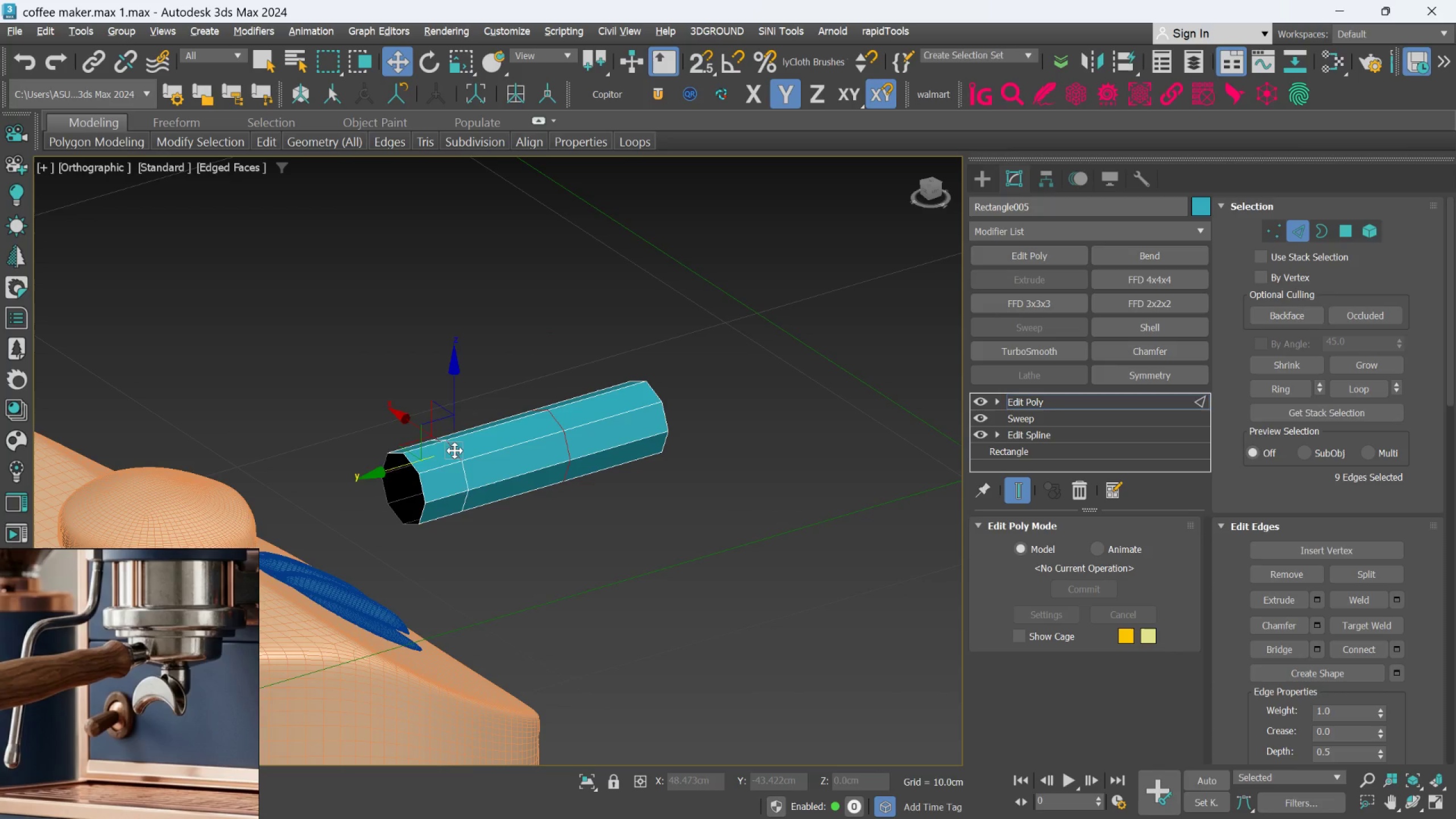 
double_click([454, 450])
 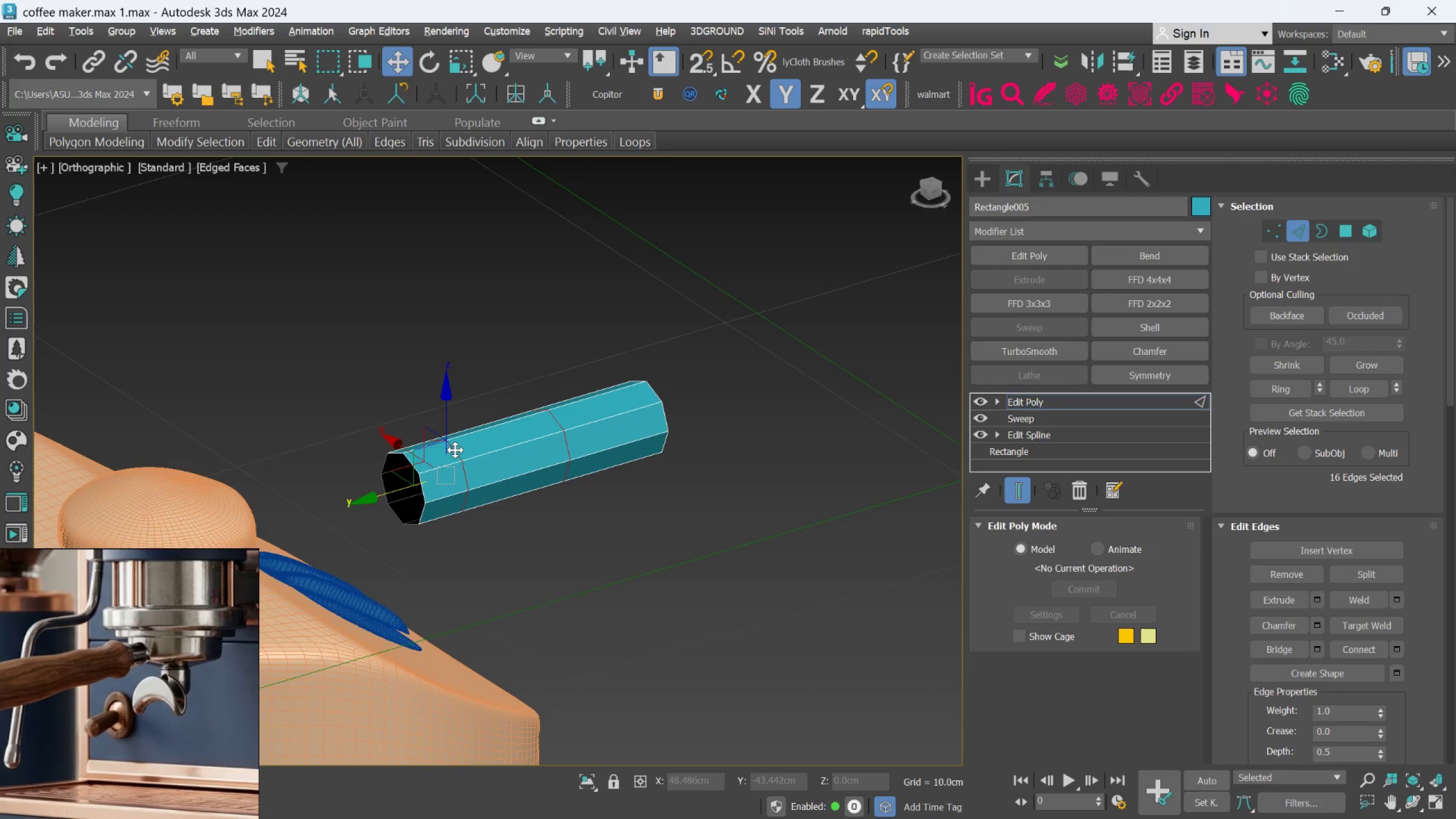 
key(Control+Backspace)
 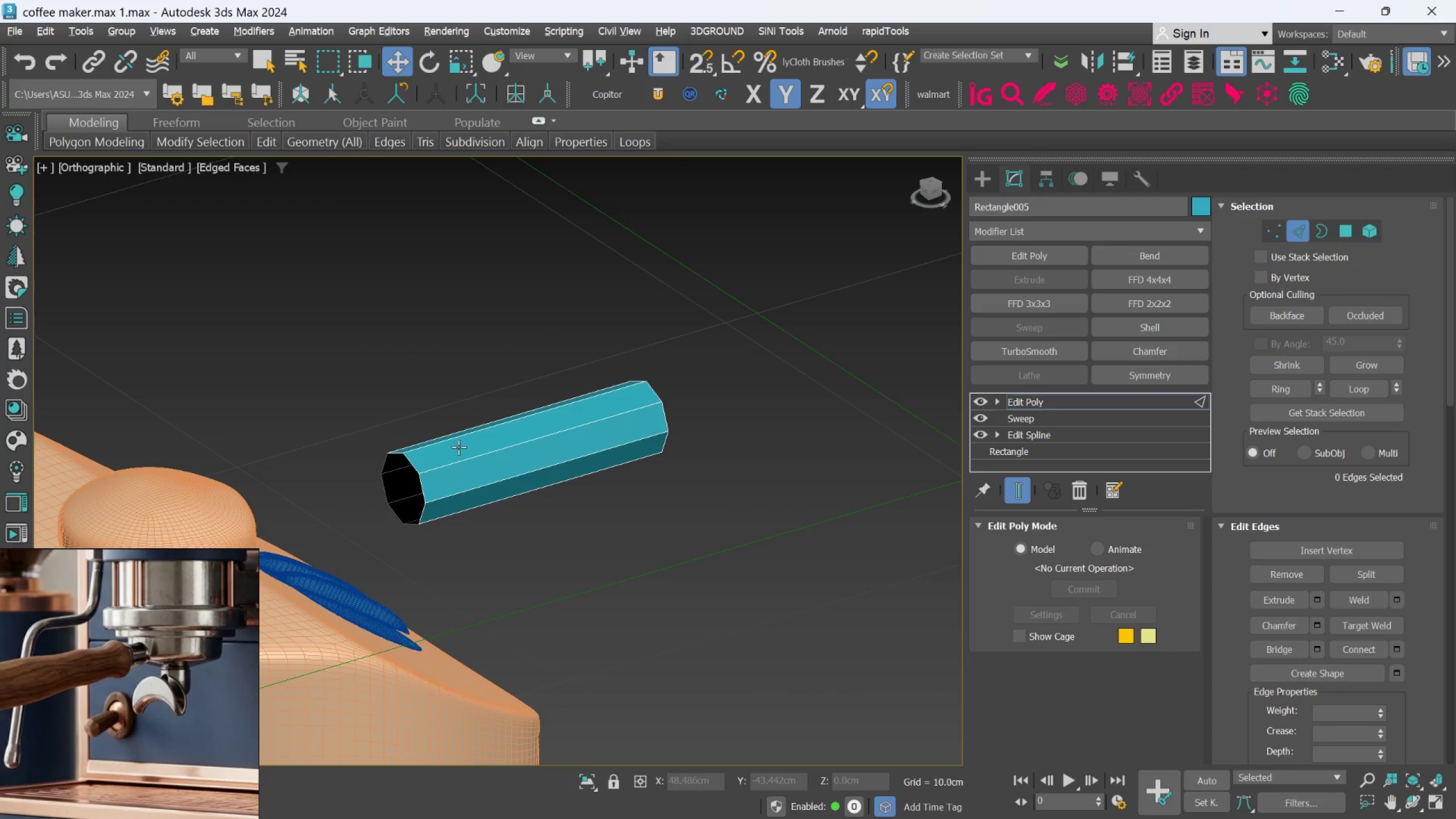 
scroll: coordinate [472, 442], scroll_direction: down, amount: 2.0
 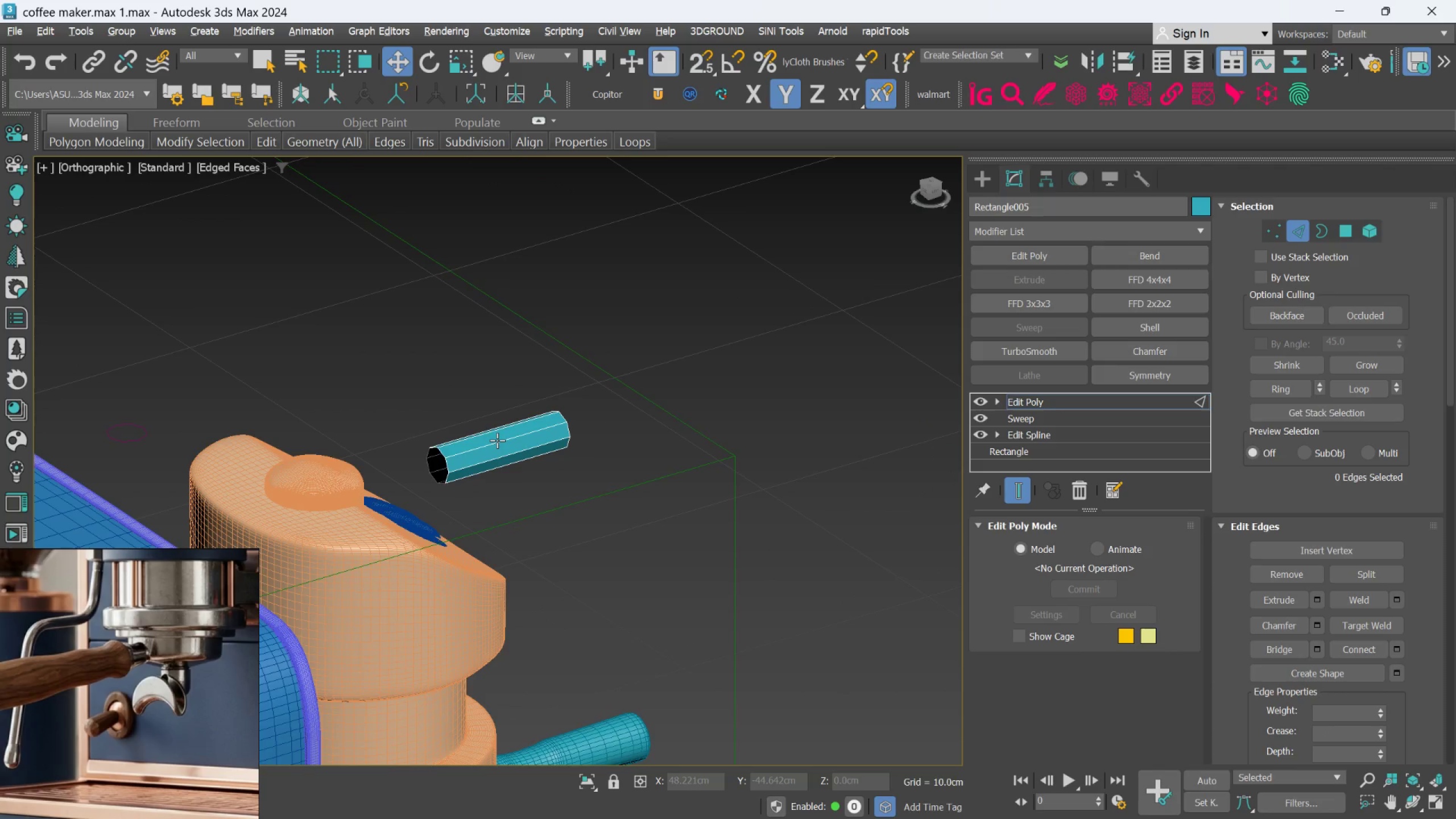 
key(L)
 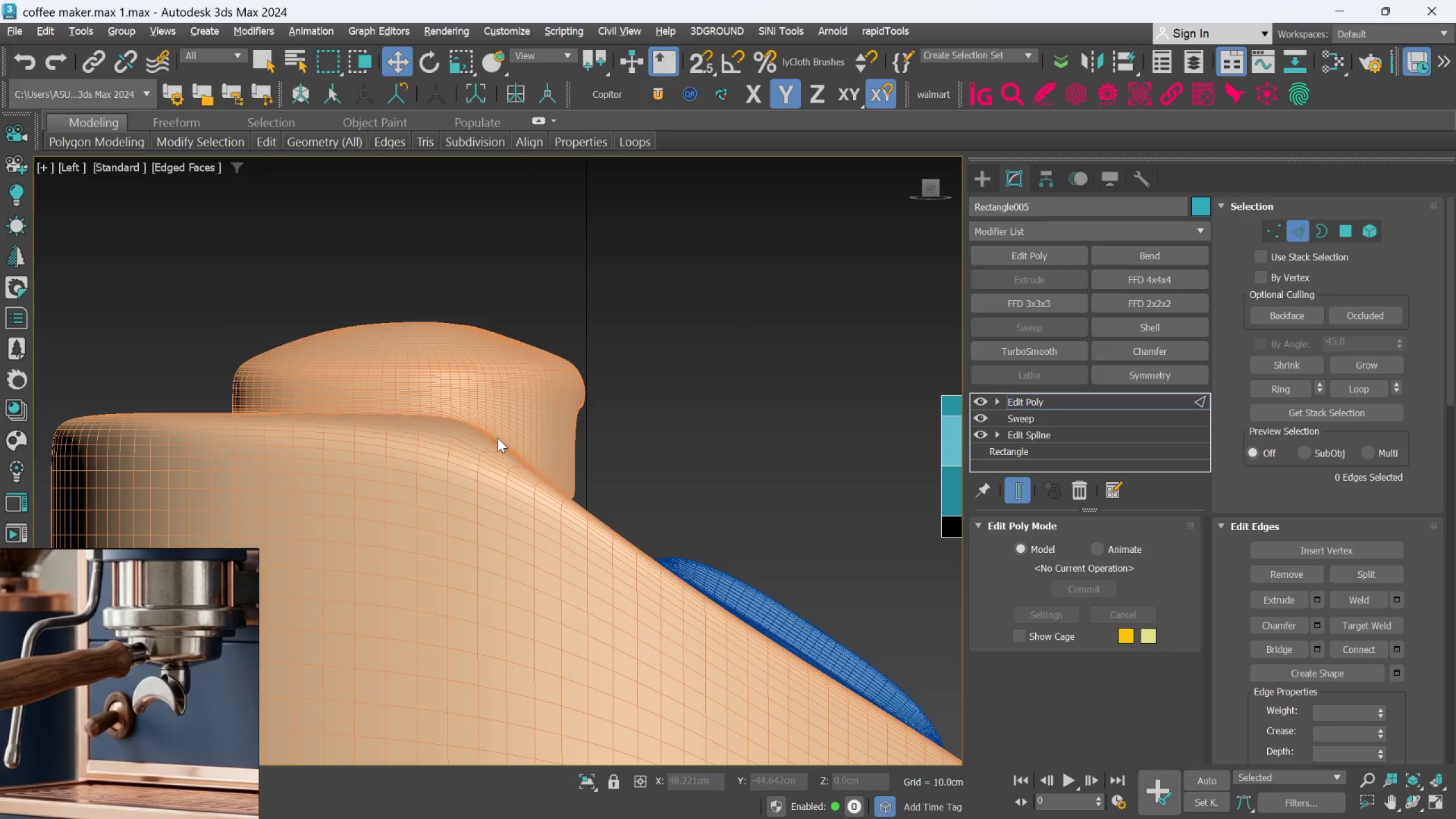 
scroll: coordinate [153, 684], scroll_direction: down, amount: 7.0
 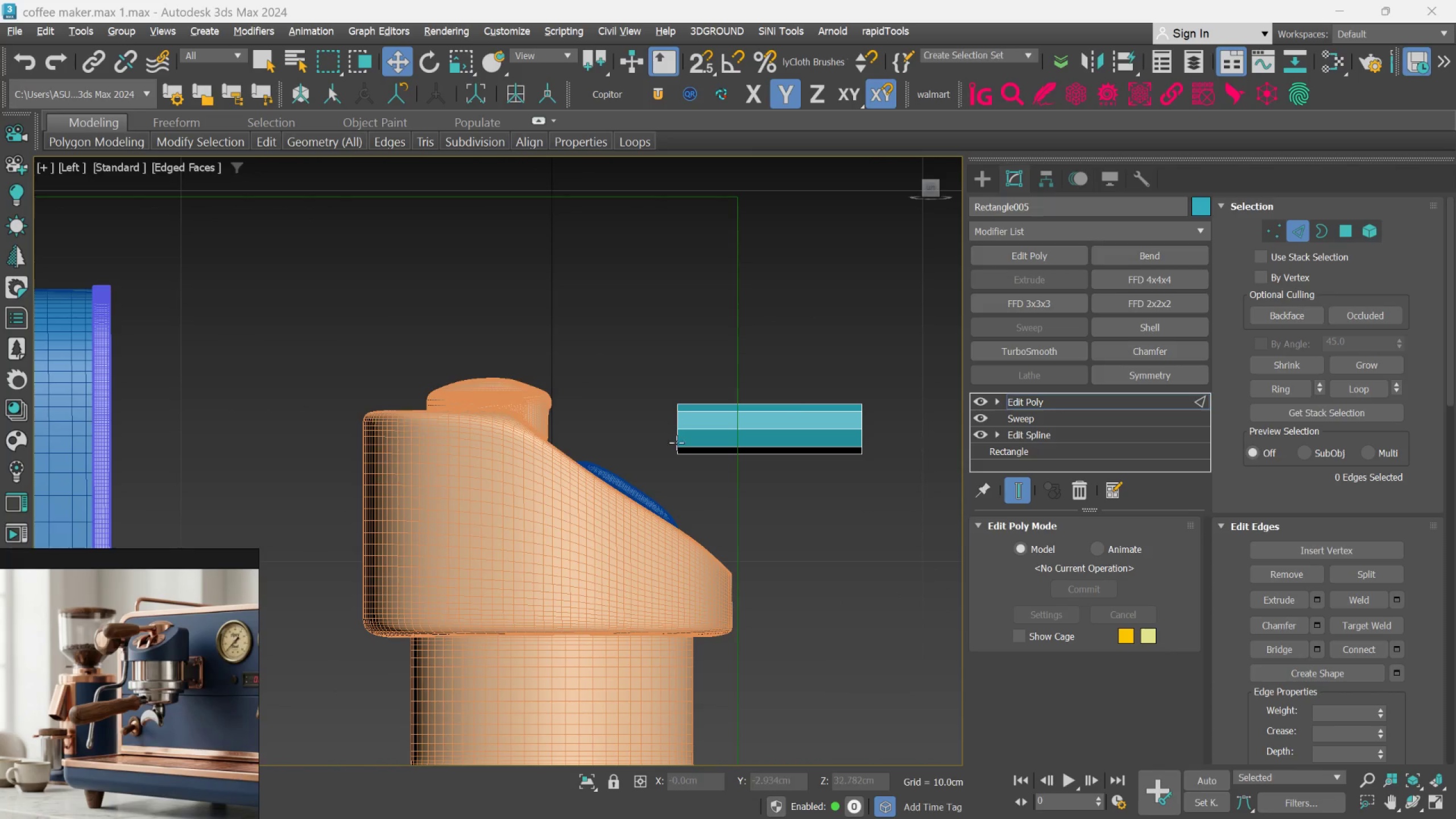 
scroll: coordinate [795, 409], scroll_direction: up, amount: 2.0
 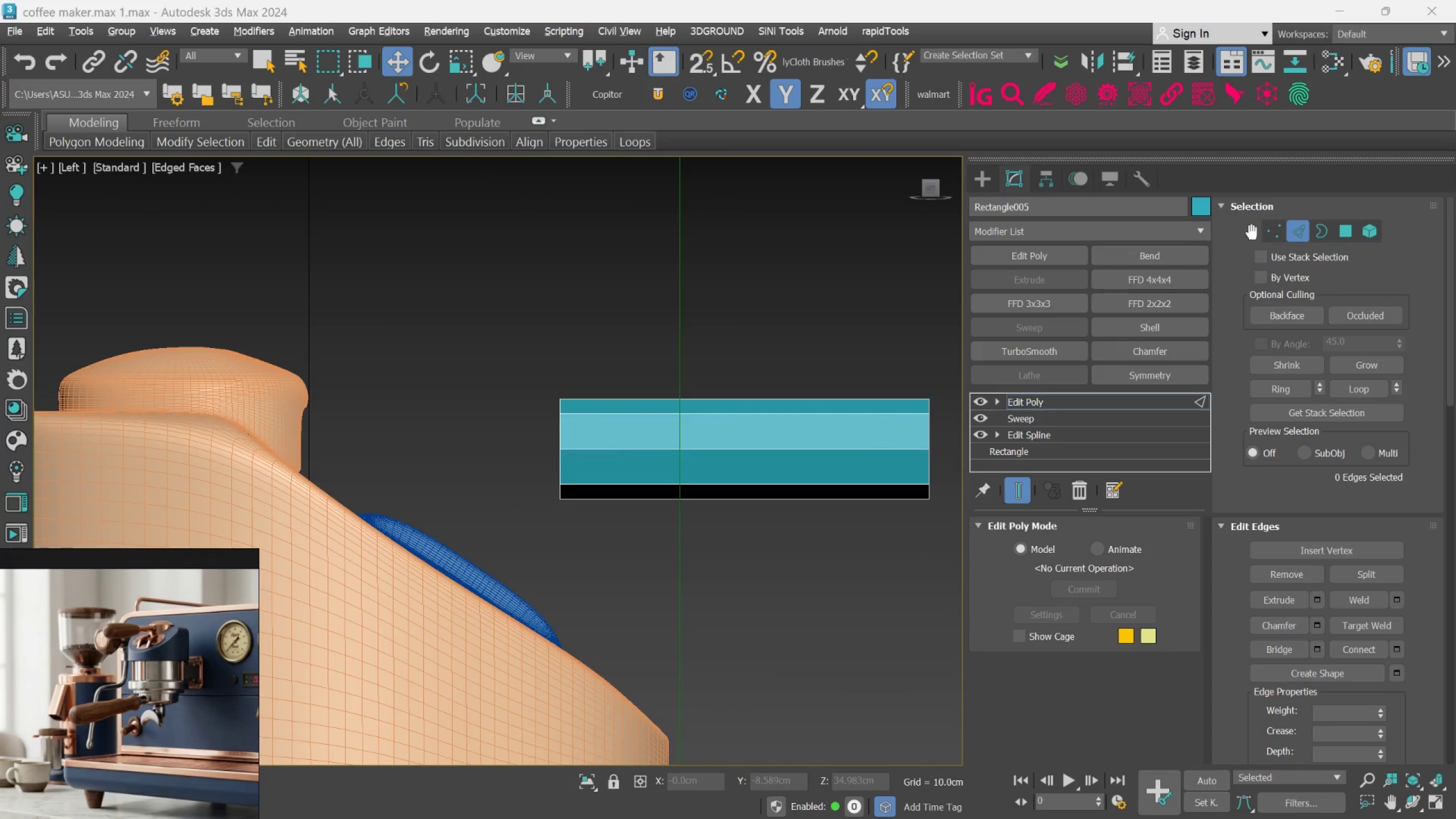 
left_click([1272, 230])
 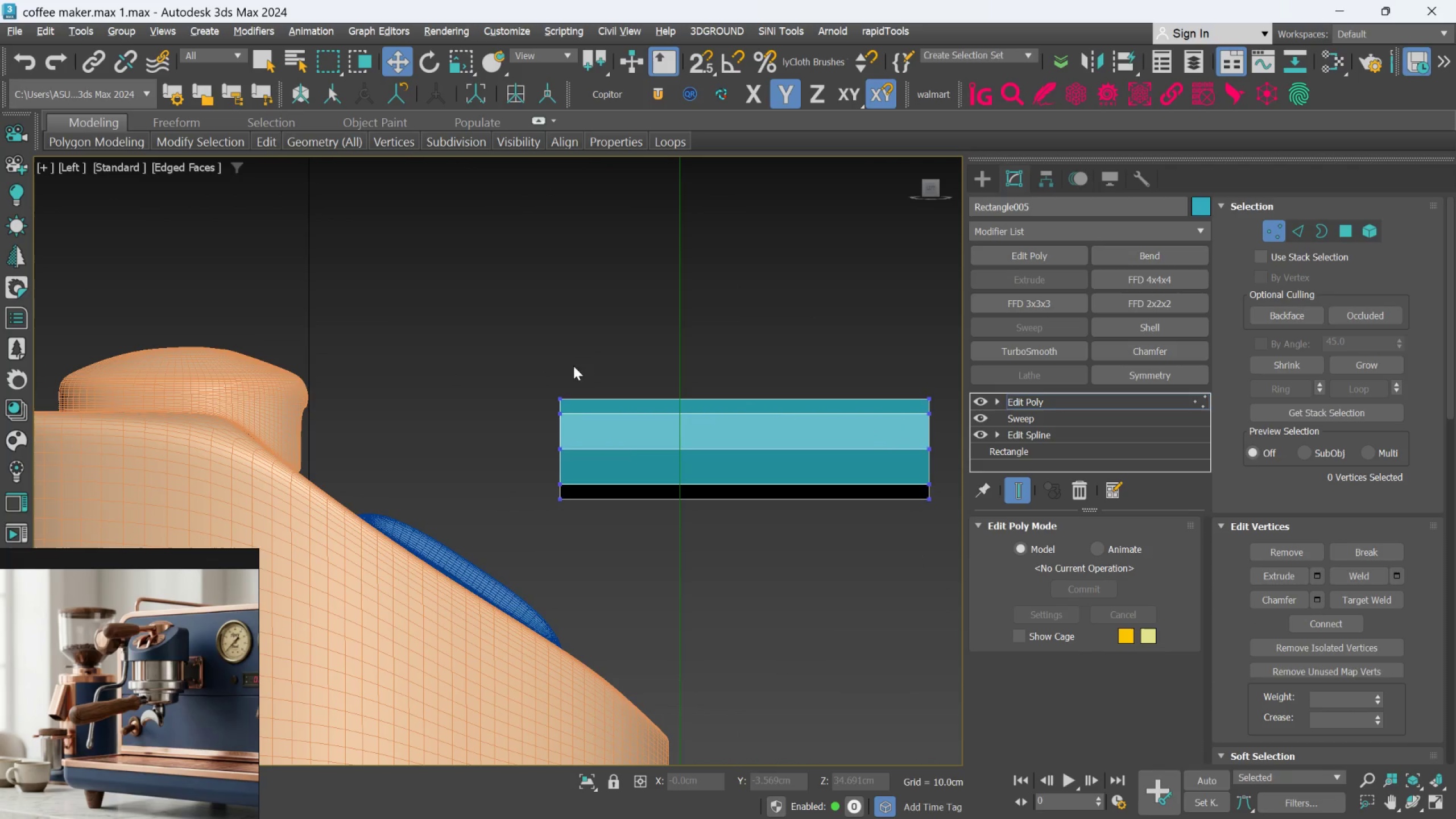 
left_click_drag(start_coordinate=[508, 351], to_coordinate=[613, 574])
 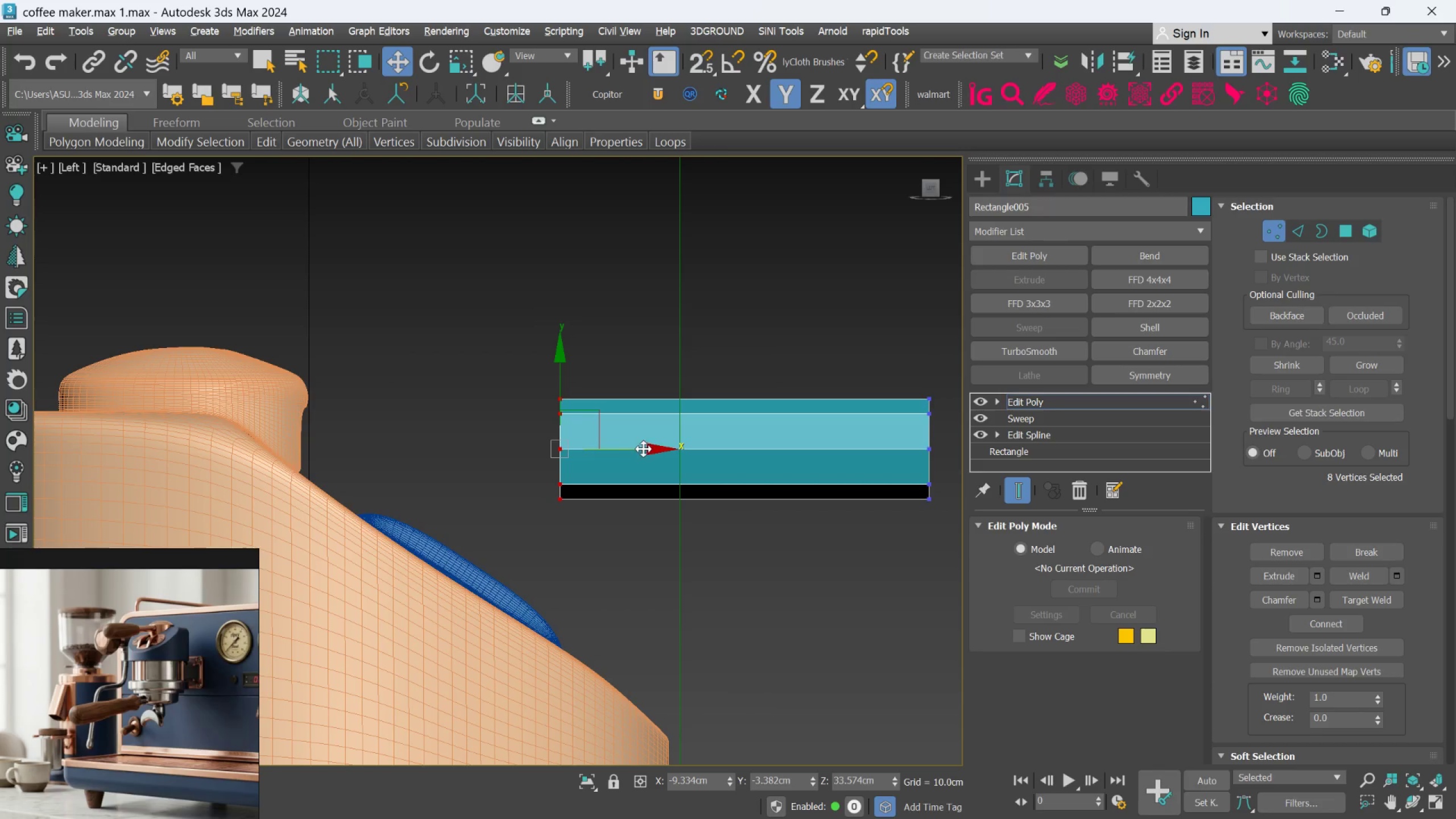 
left_click_drag(start_coordinate=[644, 448], to_coordinate=[708, 460])
 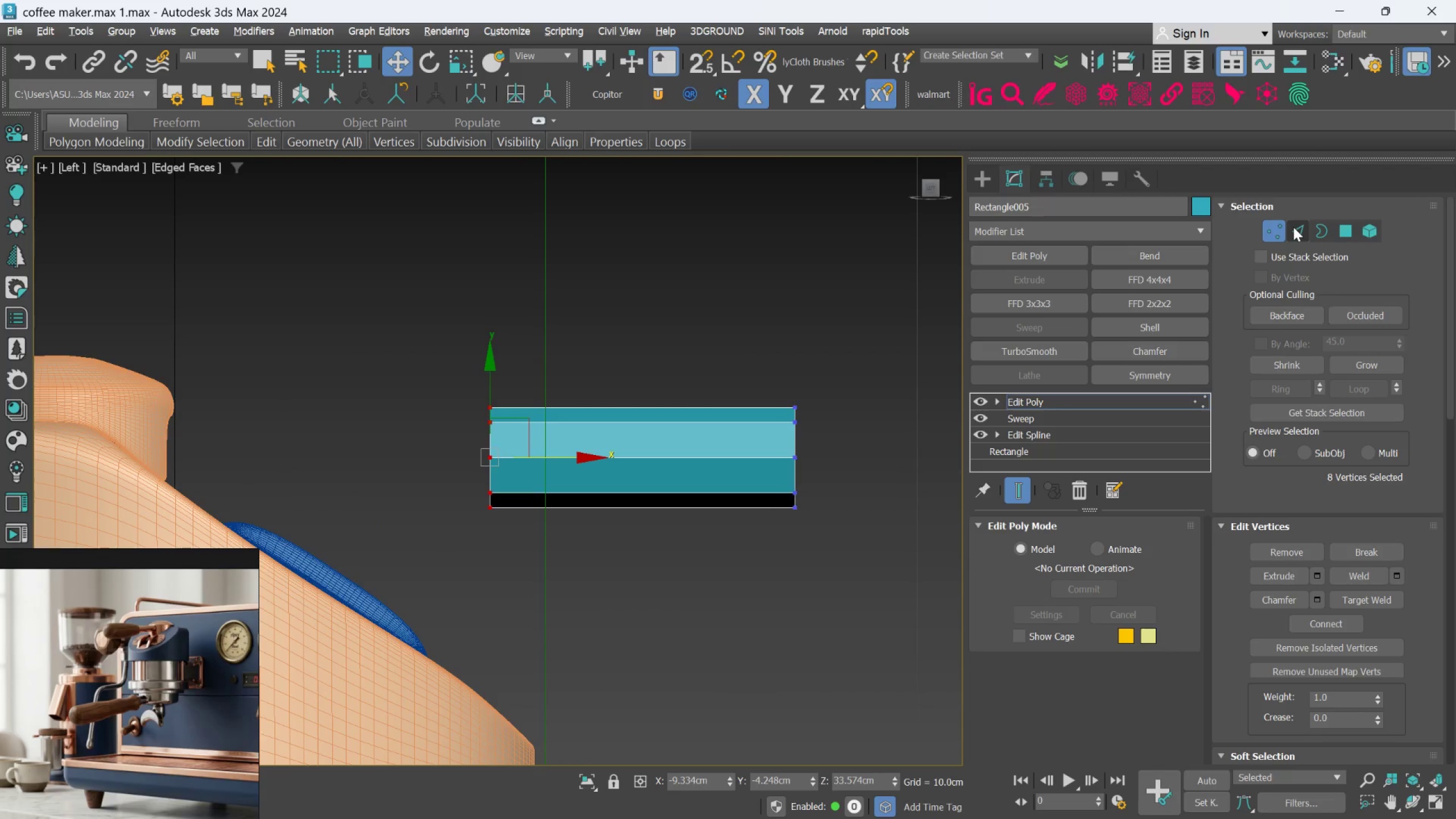 
left_click([1294, 226])
 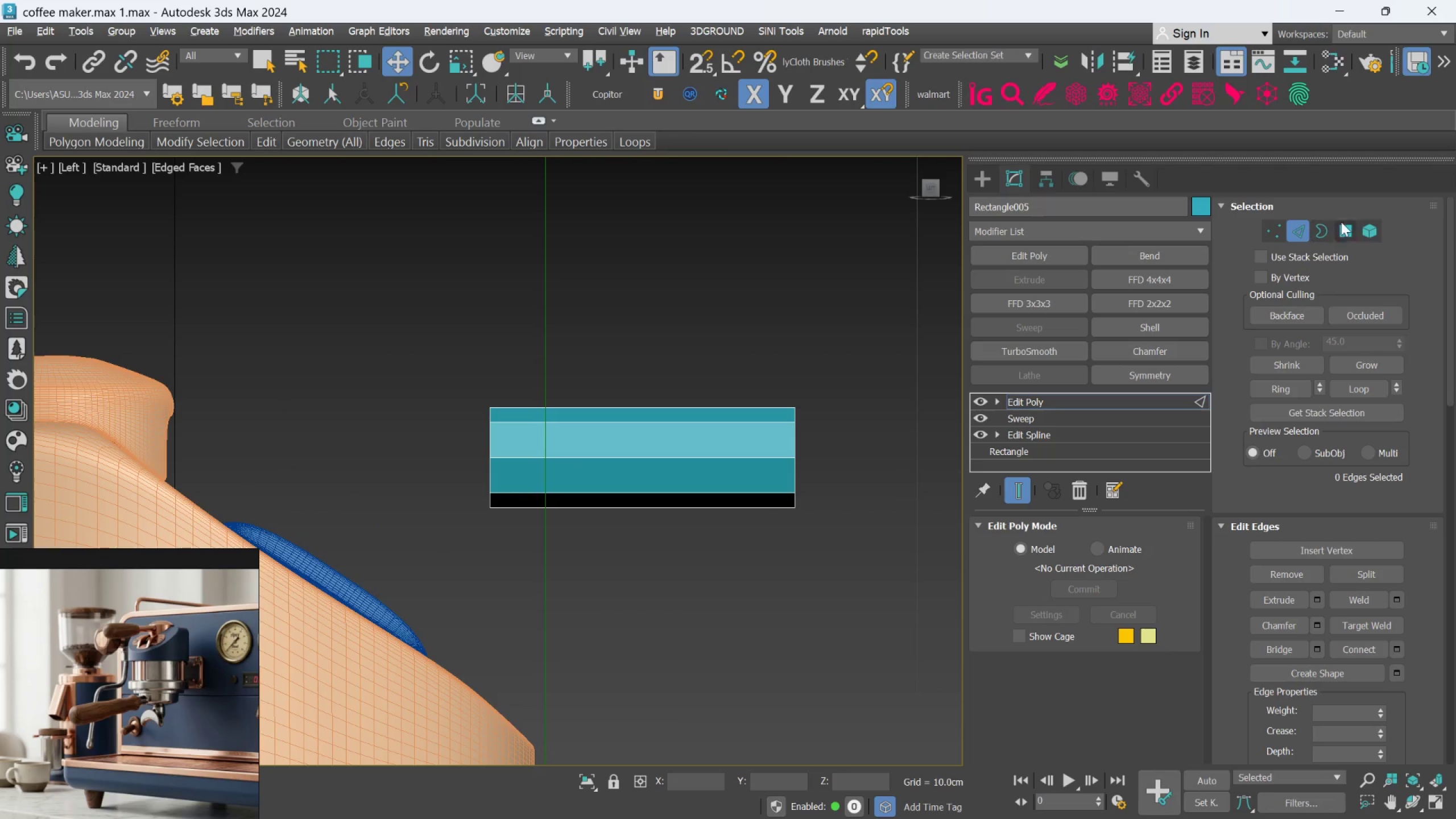 
hold_key(key=AltLeft, duration=0.49)
 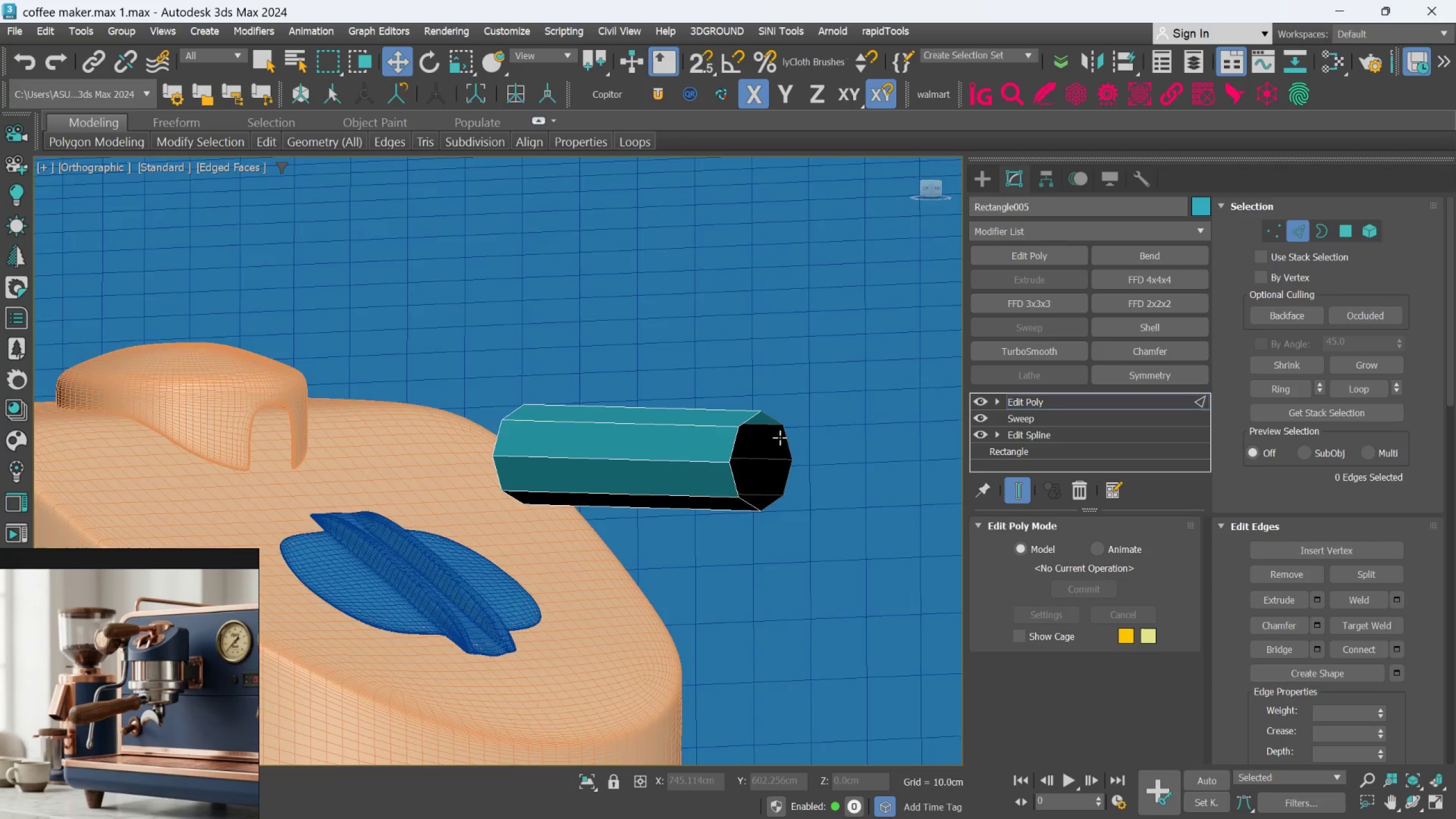 
scroll: coordinate [749, 419], scroll_direction: up, amount: 2.0
 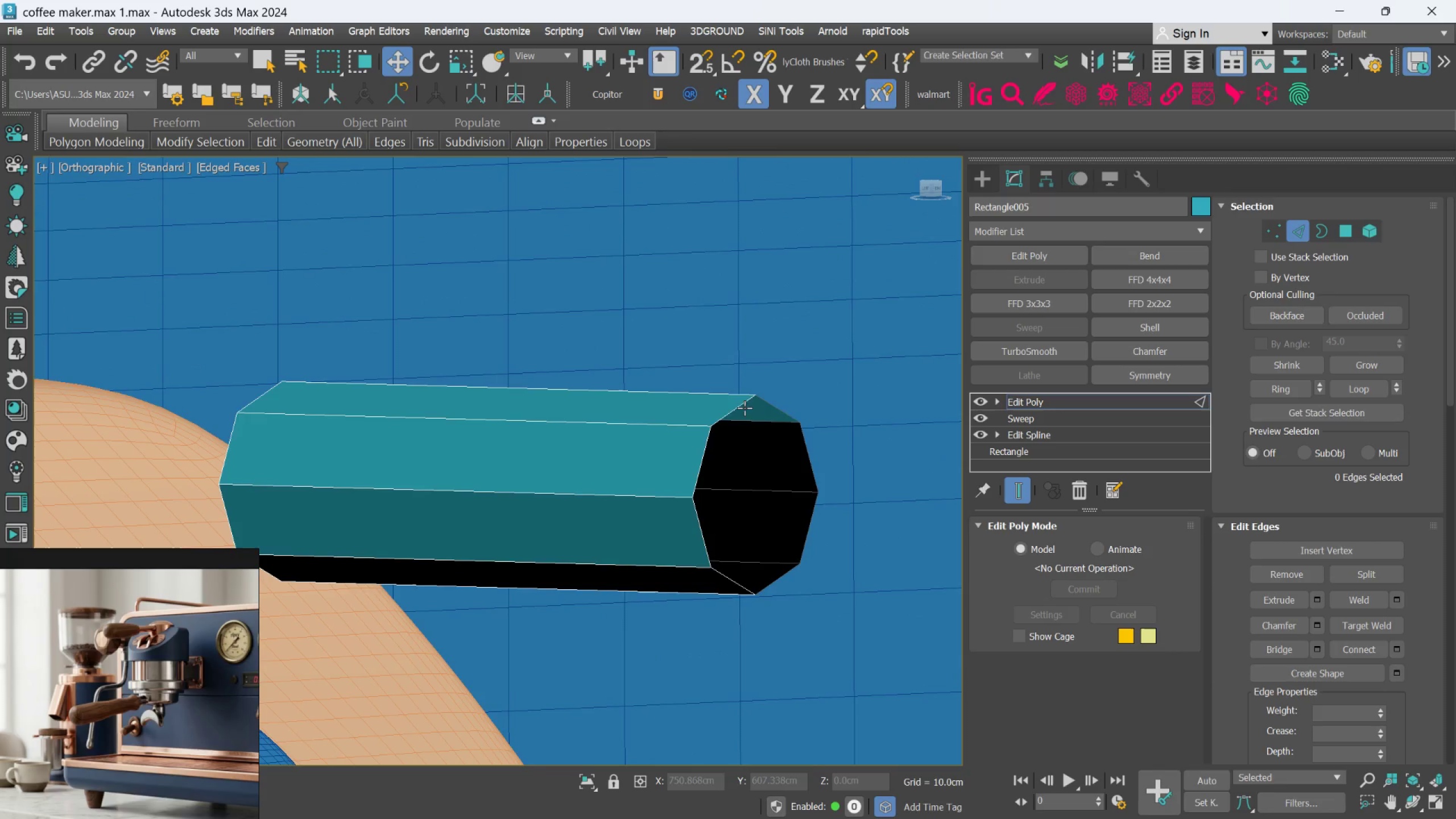 
double_click([744, 408])
 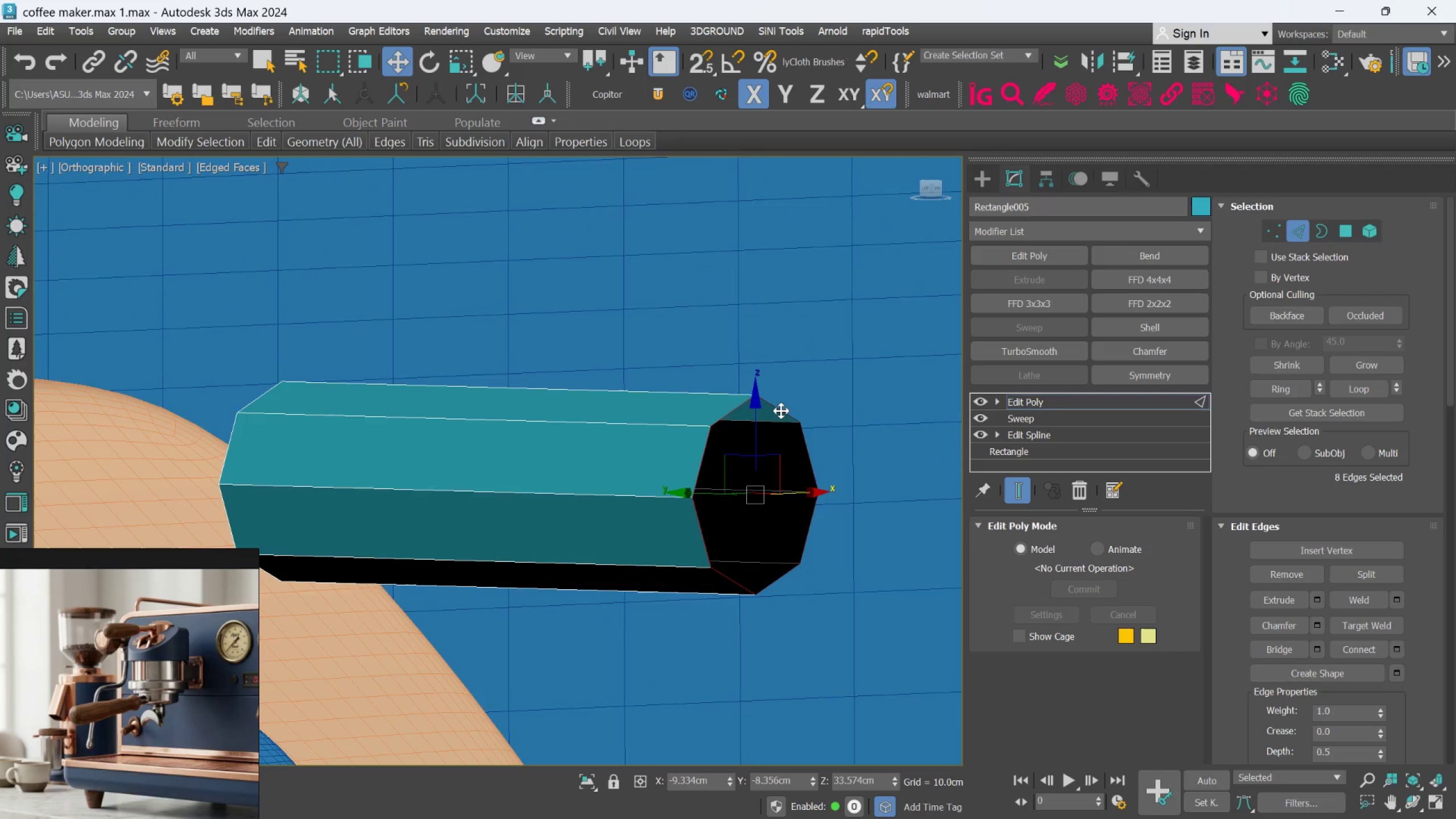 
key(R)
 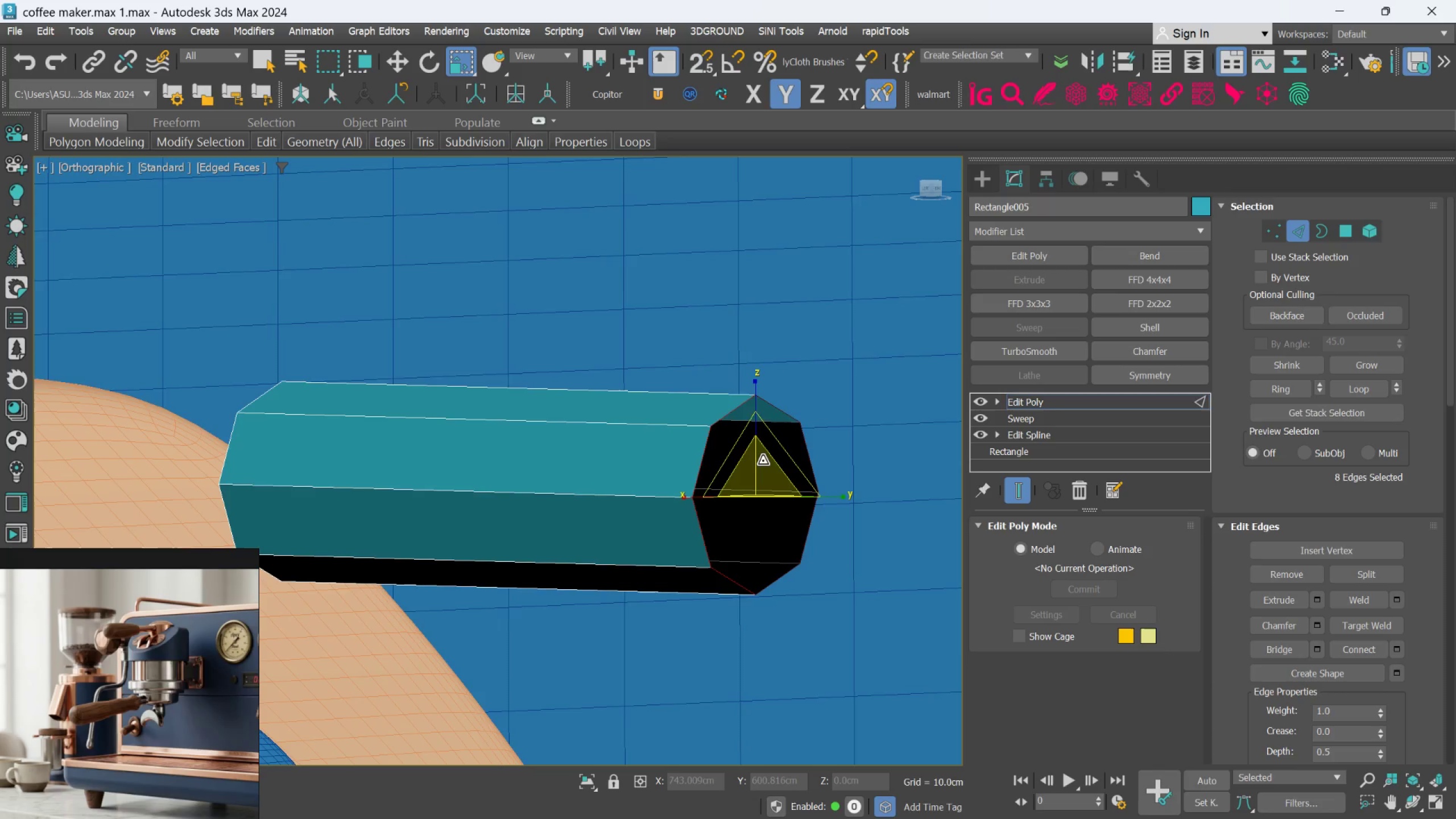 
left_click_drag(start_coordinate=[763, 461], to_coordinate=[762, 437])
 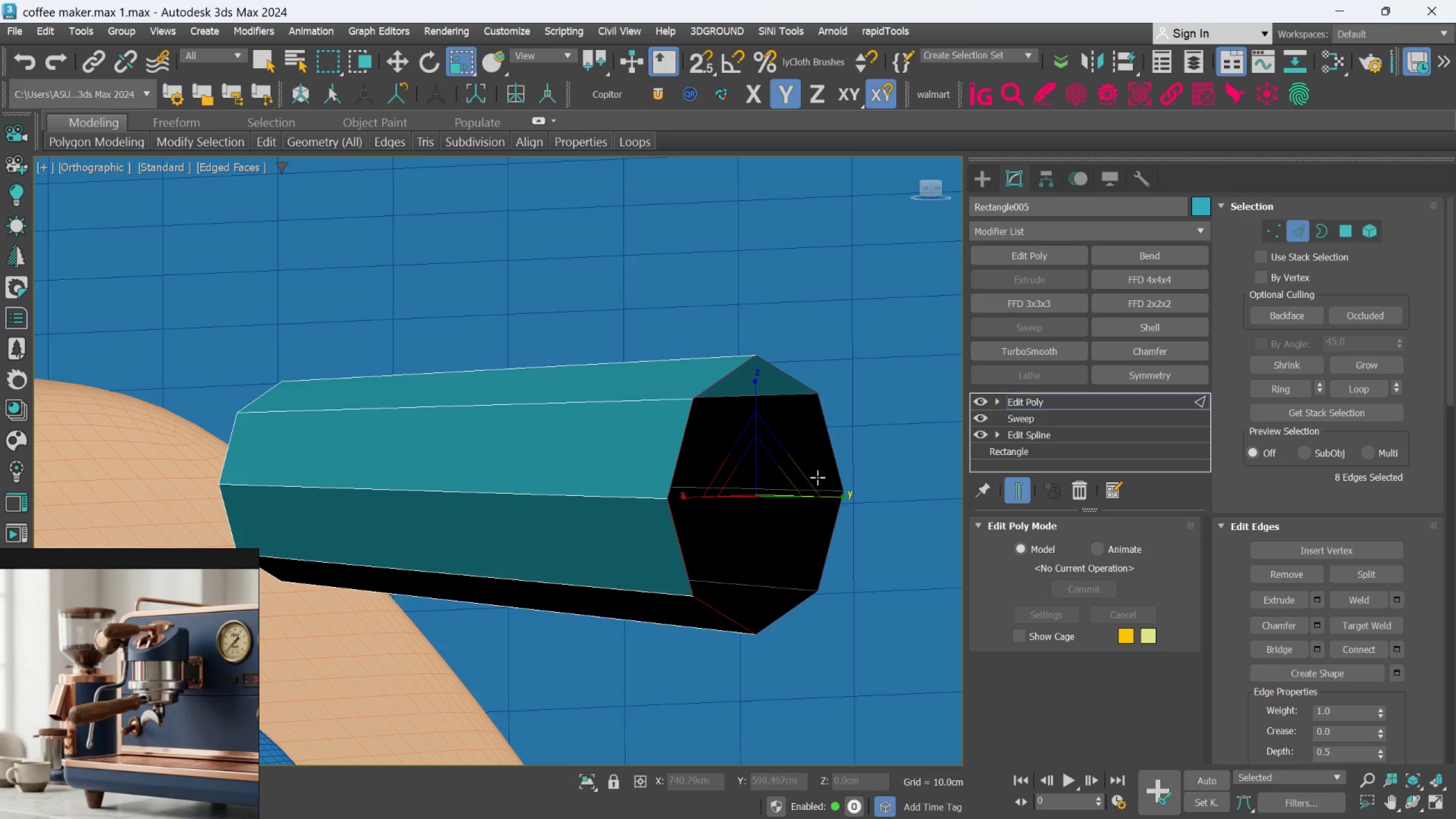 
scroll: coordinate [804, 477], scroll_direction: down, amount: 1.0
 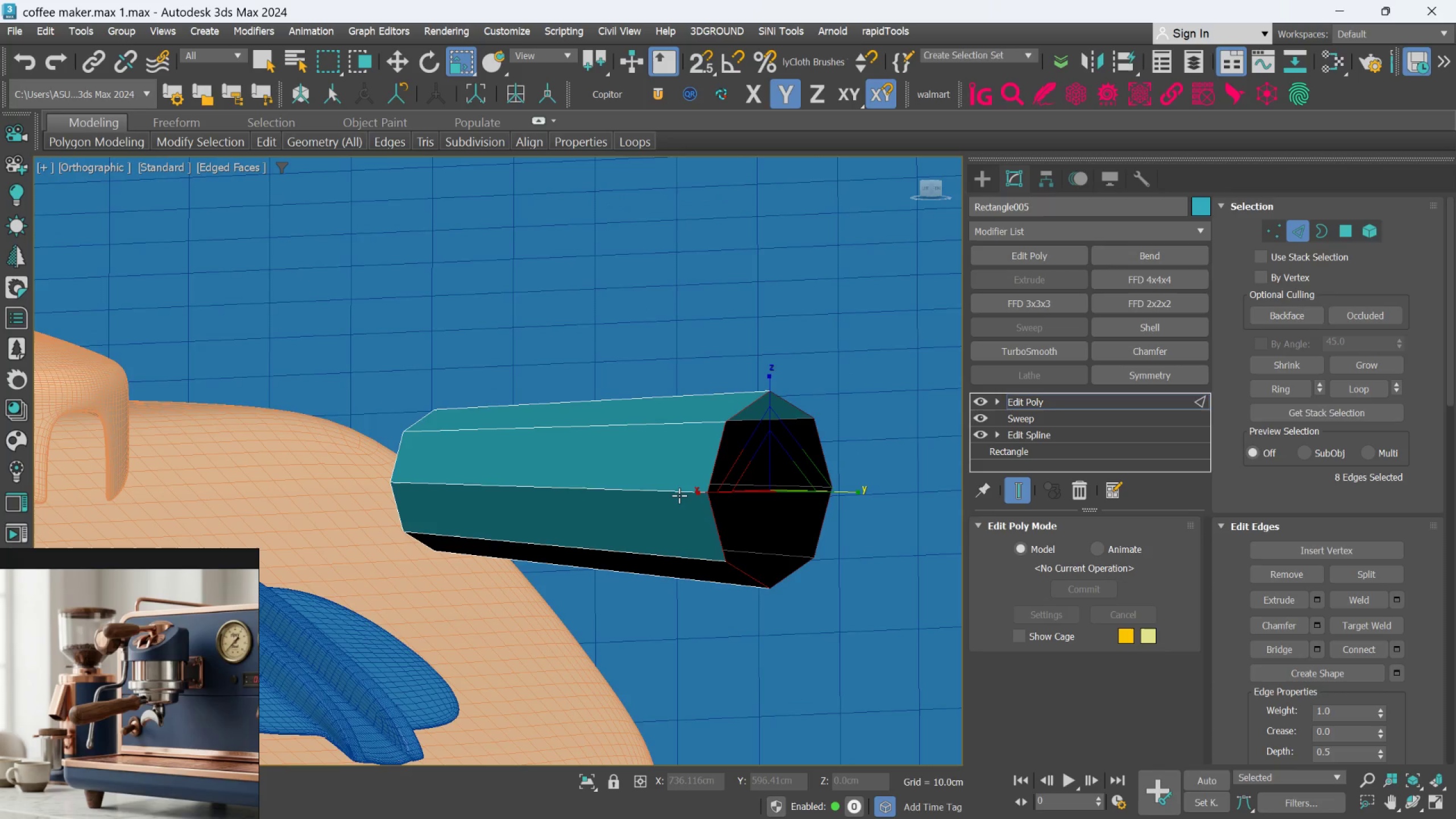 
hold_key(key=AltLeft, duration=0.62)
 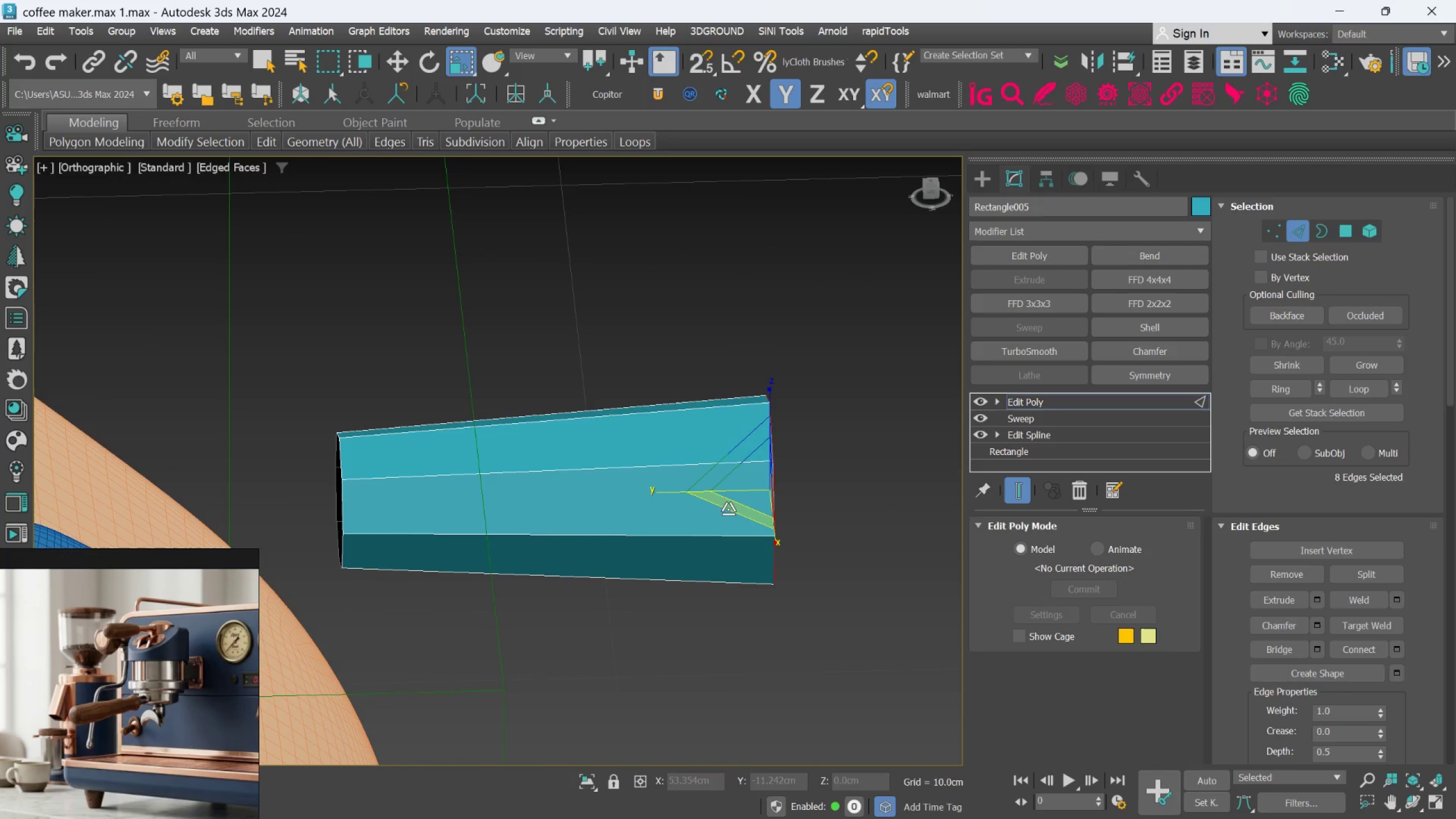 
hold_key(key=AltLeft, duration=0.53)
 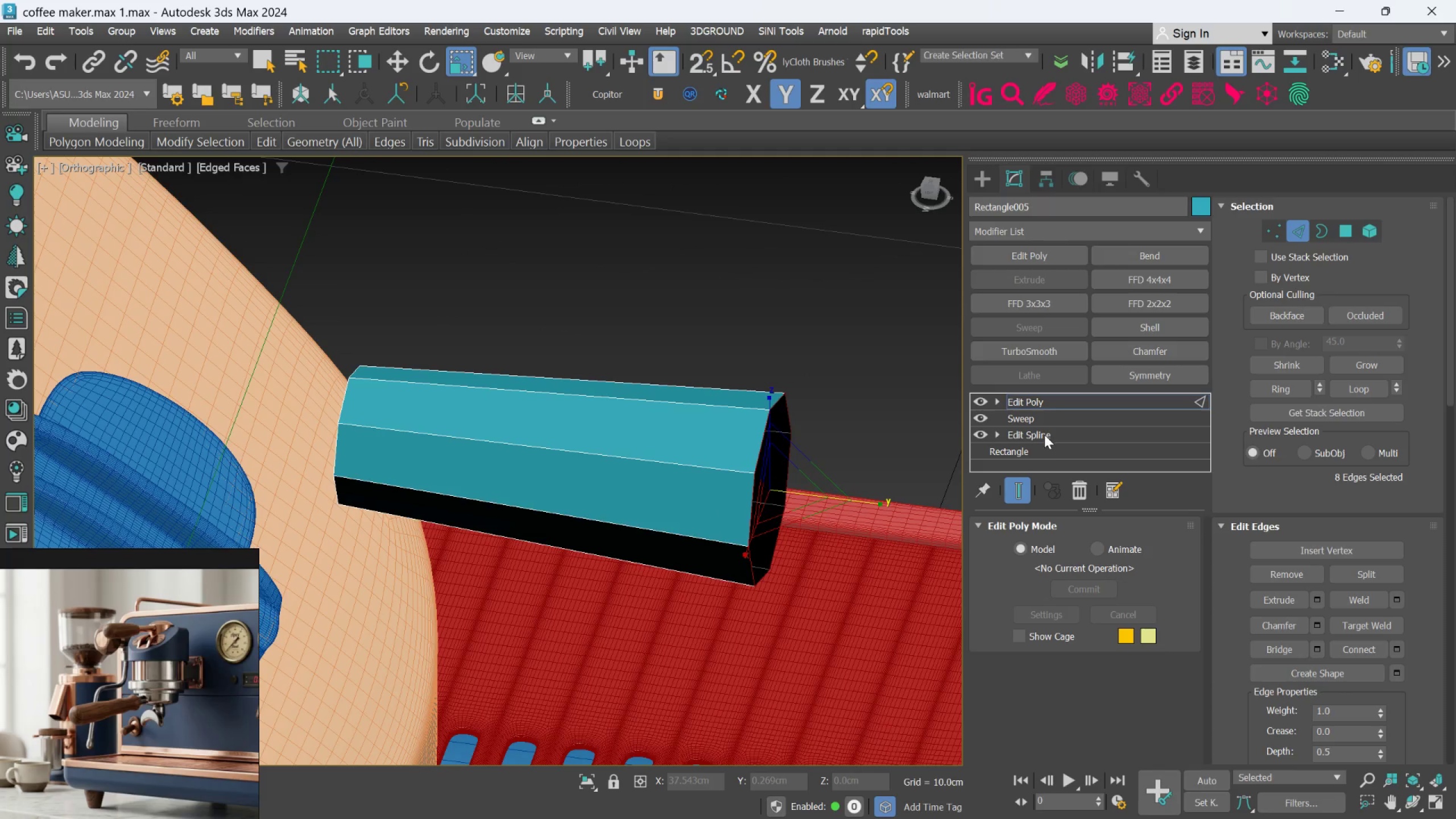 
left_click([1045, 401])
 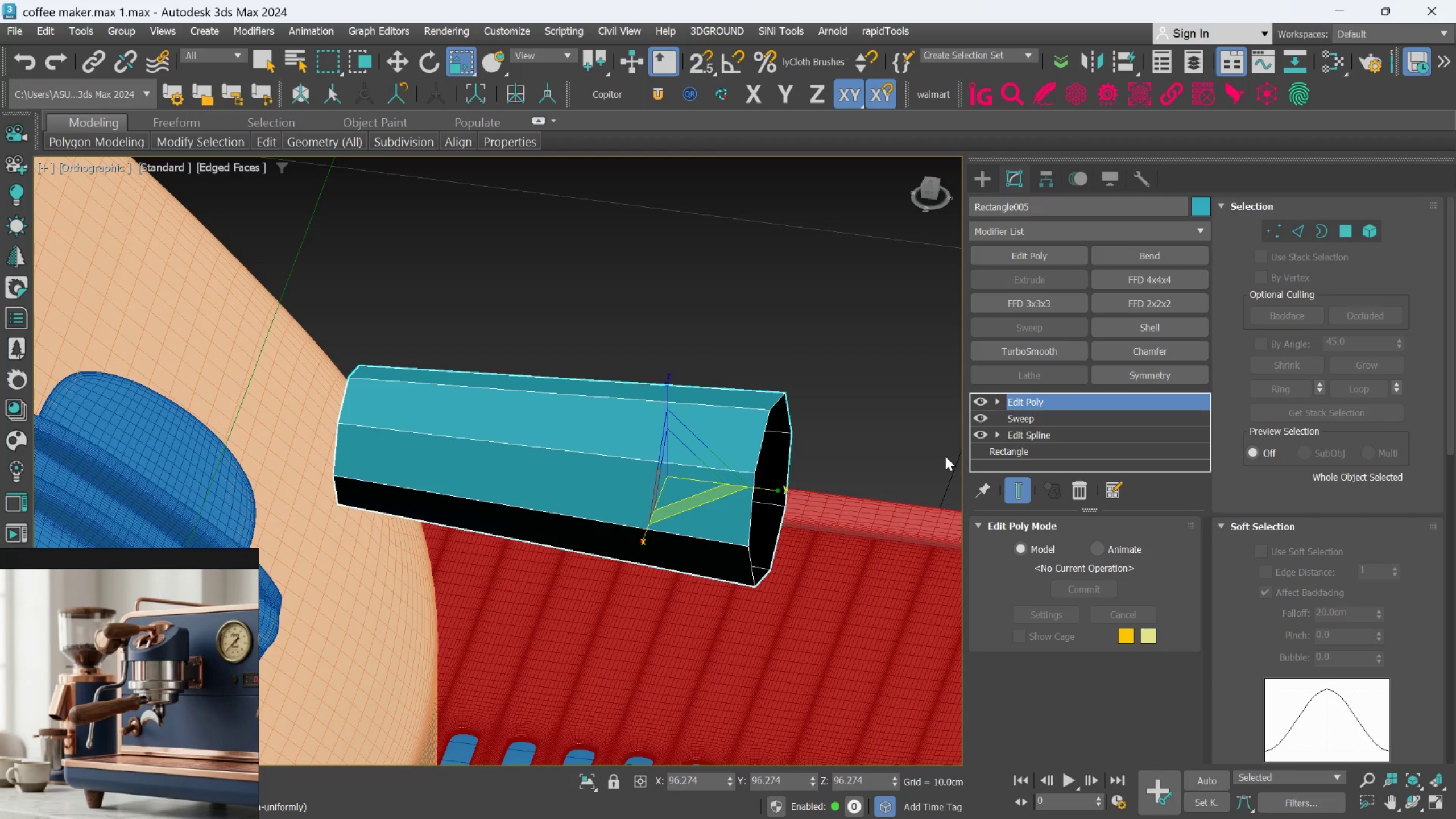 
key(Alt+1)
 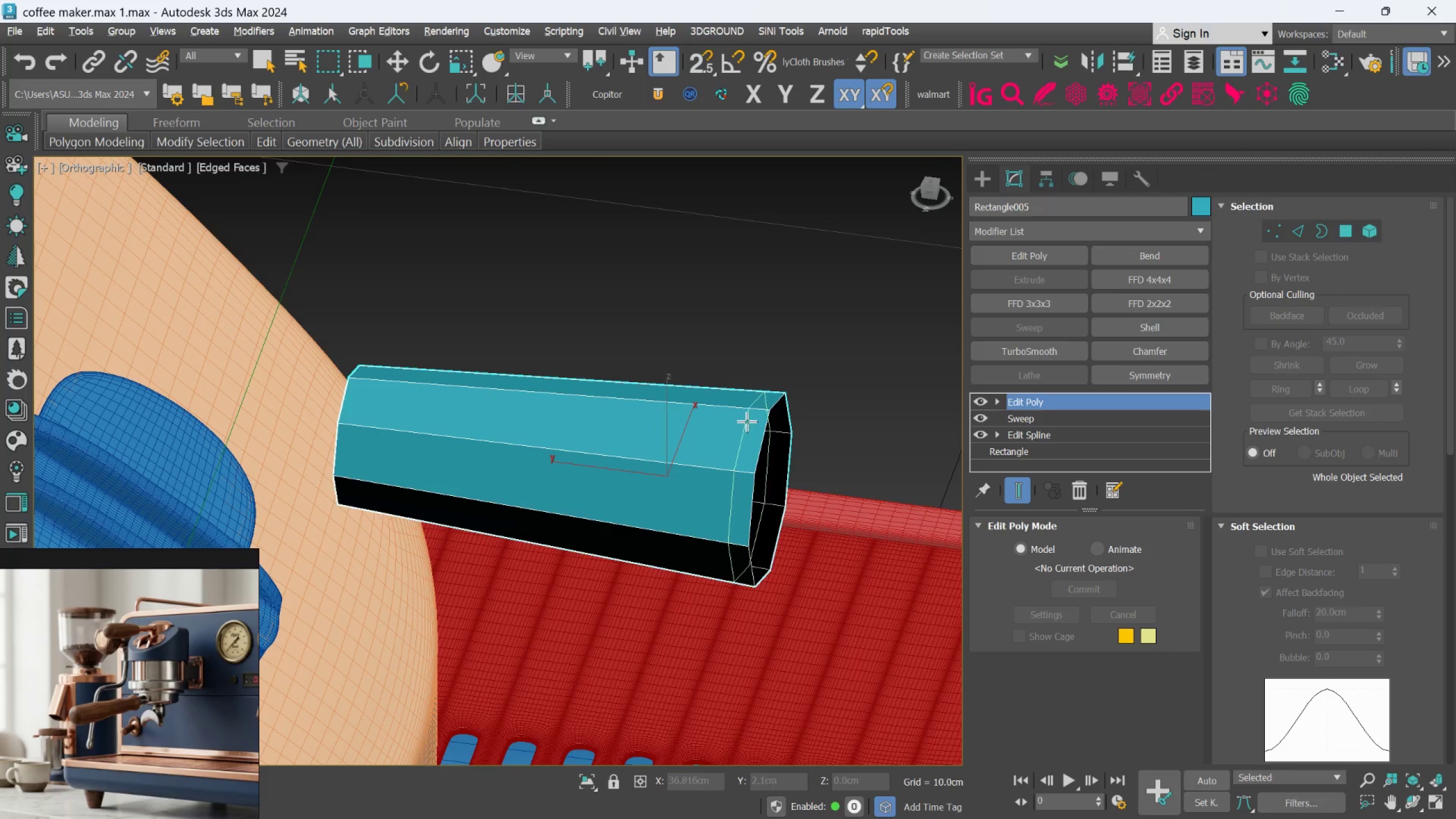 
left_click([747, 421])
 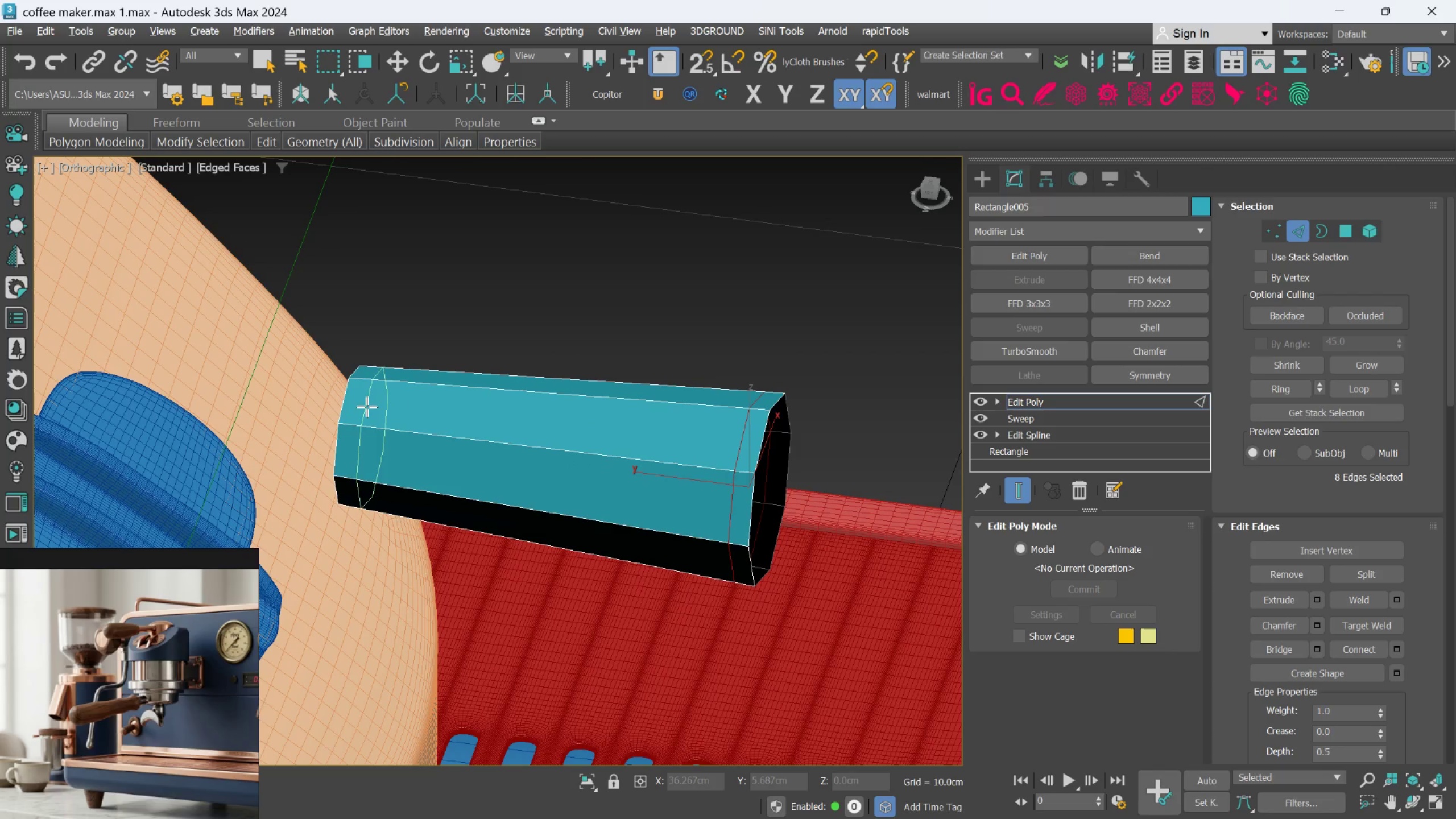 
left_click([366, 404])
 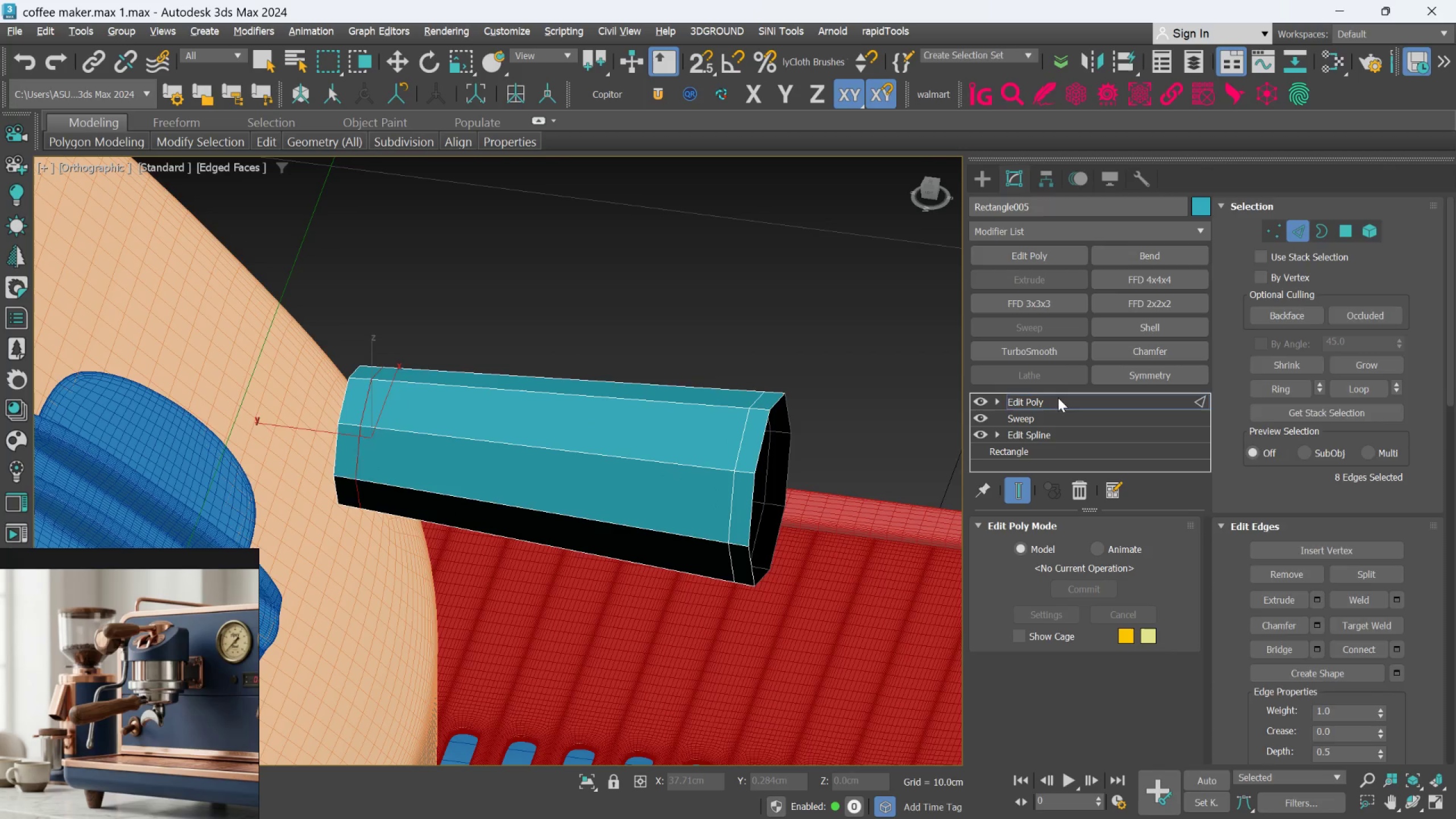 
double_click([1053, 354])
 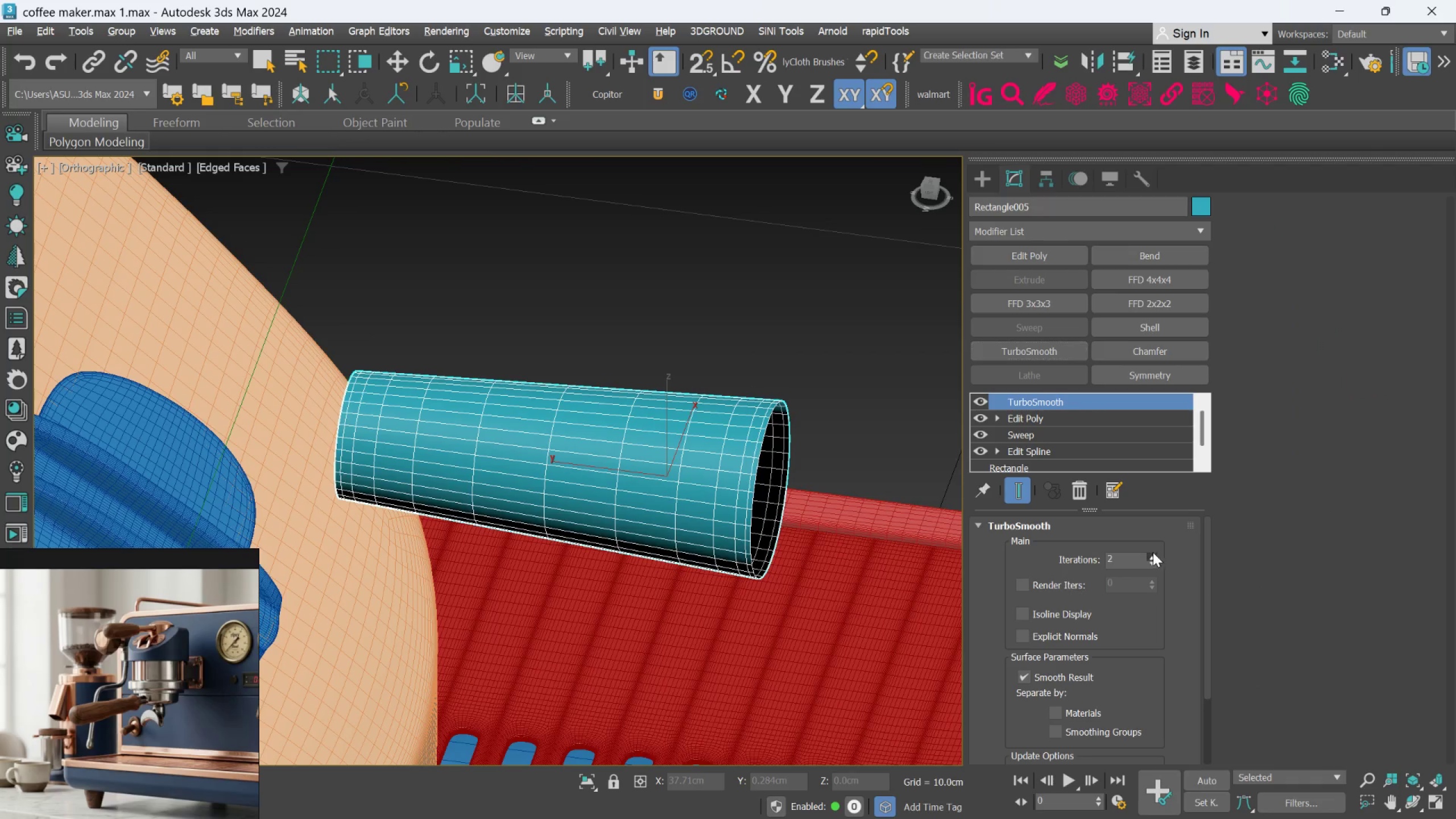 
scroll: coordinate [727, 469], scroll_direction: none, amount: 0.0
 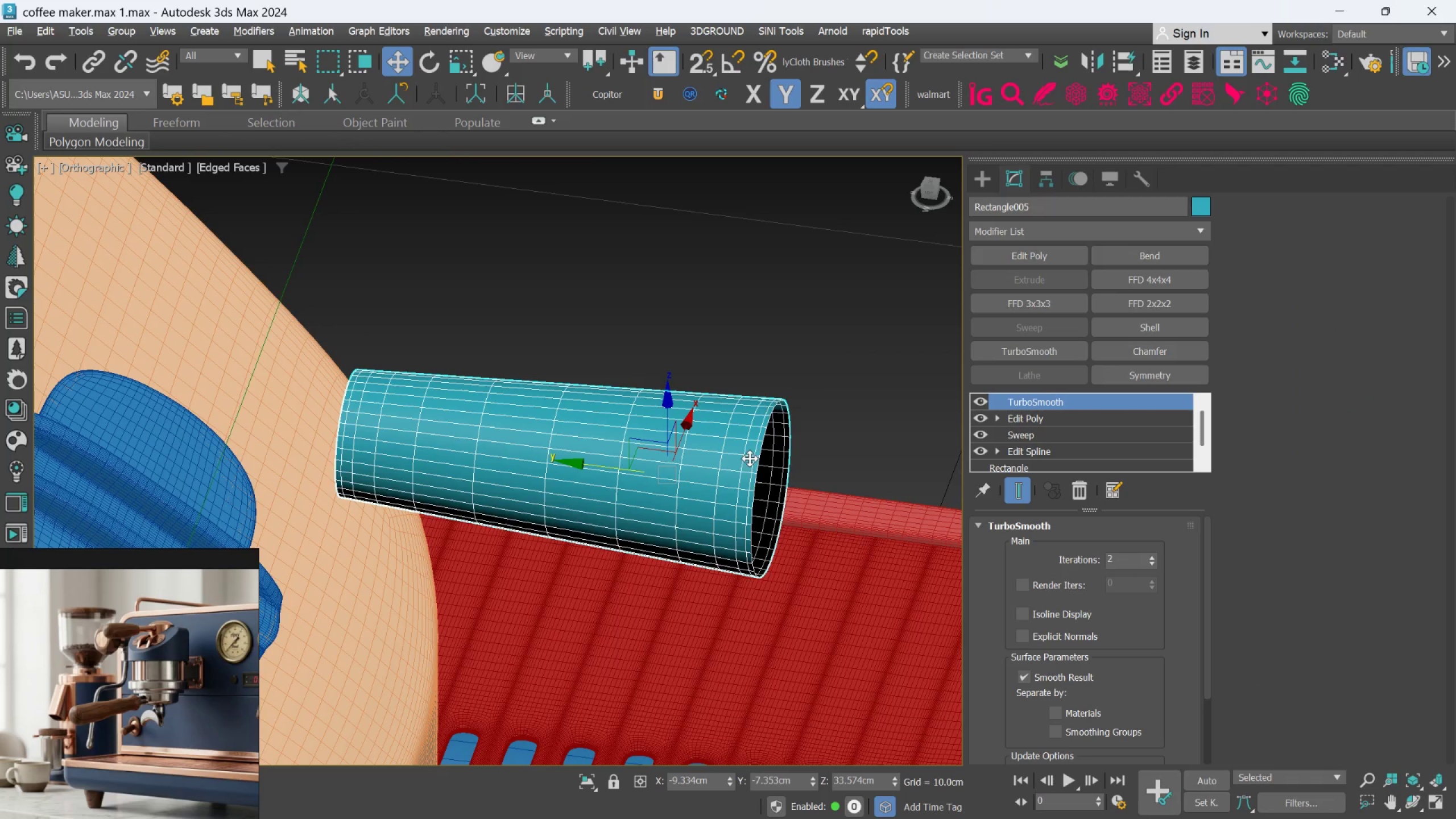 
hold_key(key=AltLeft, duration=1.13)
 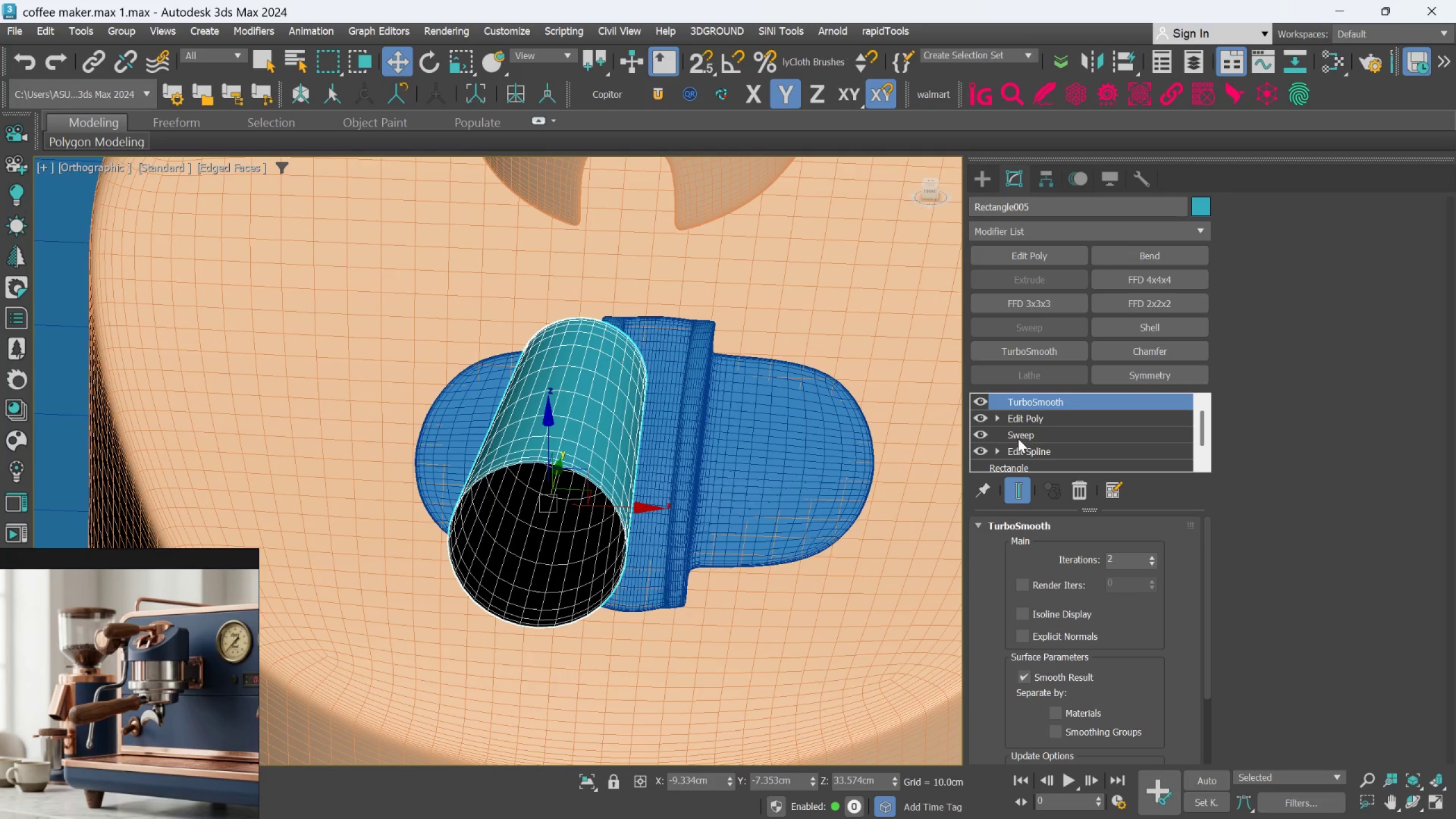 
left_click([1033, 416])
 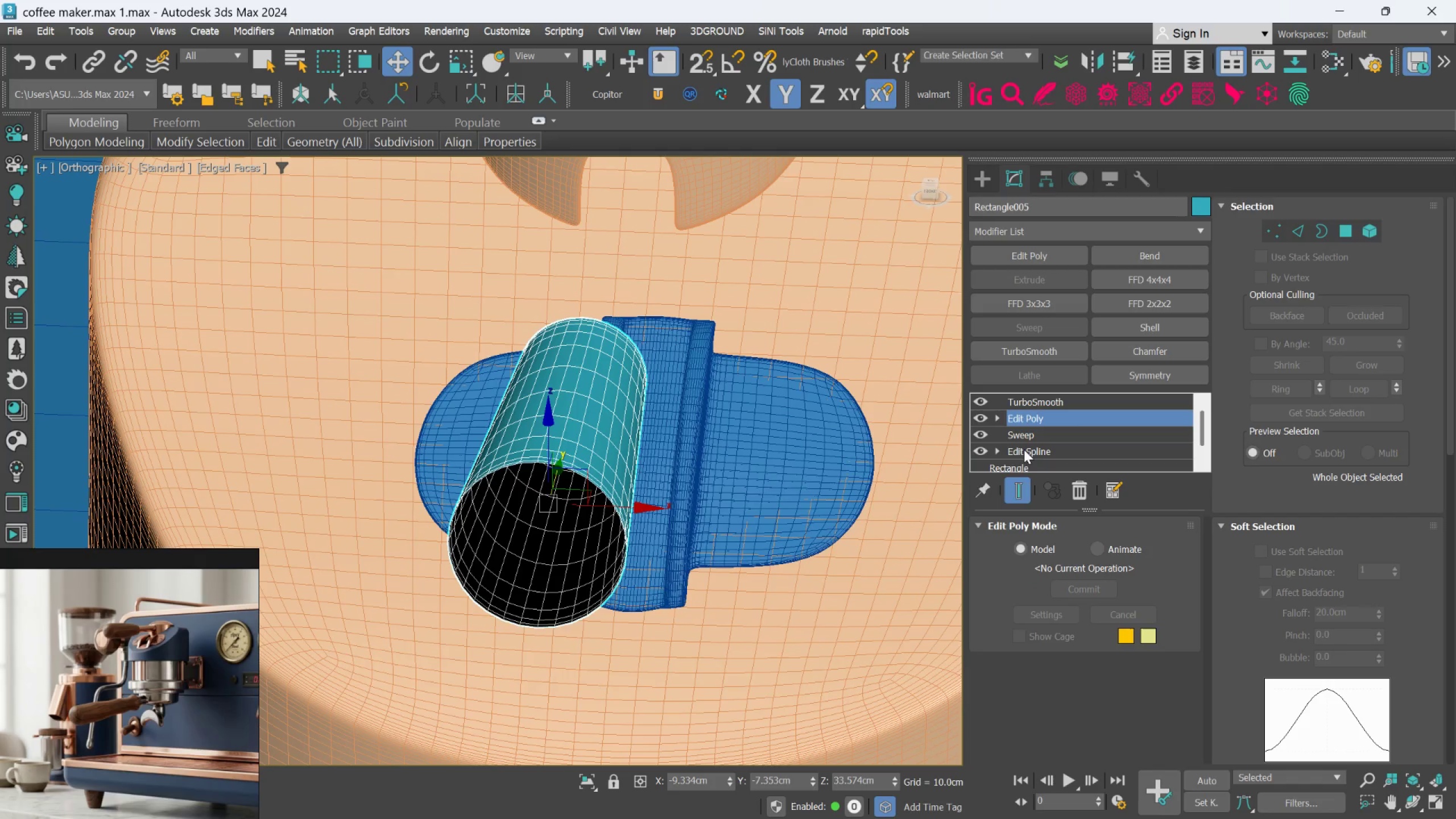 
left_click([1020, 492])
 